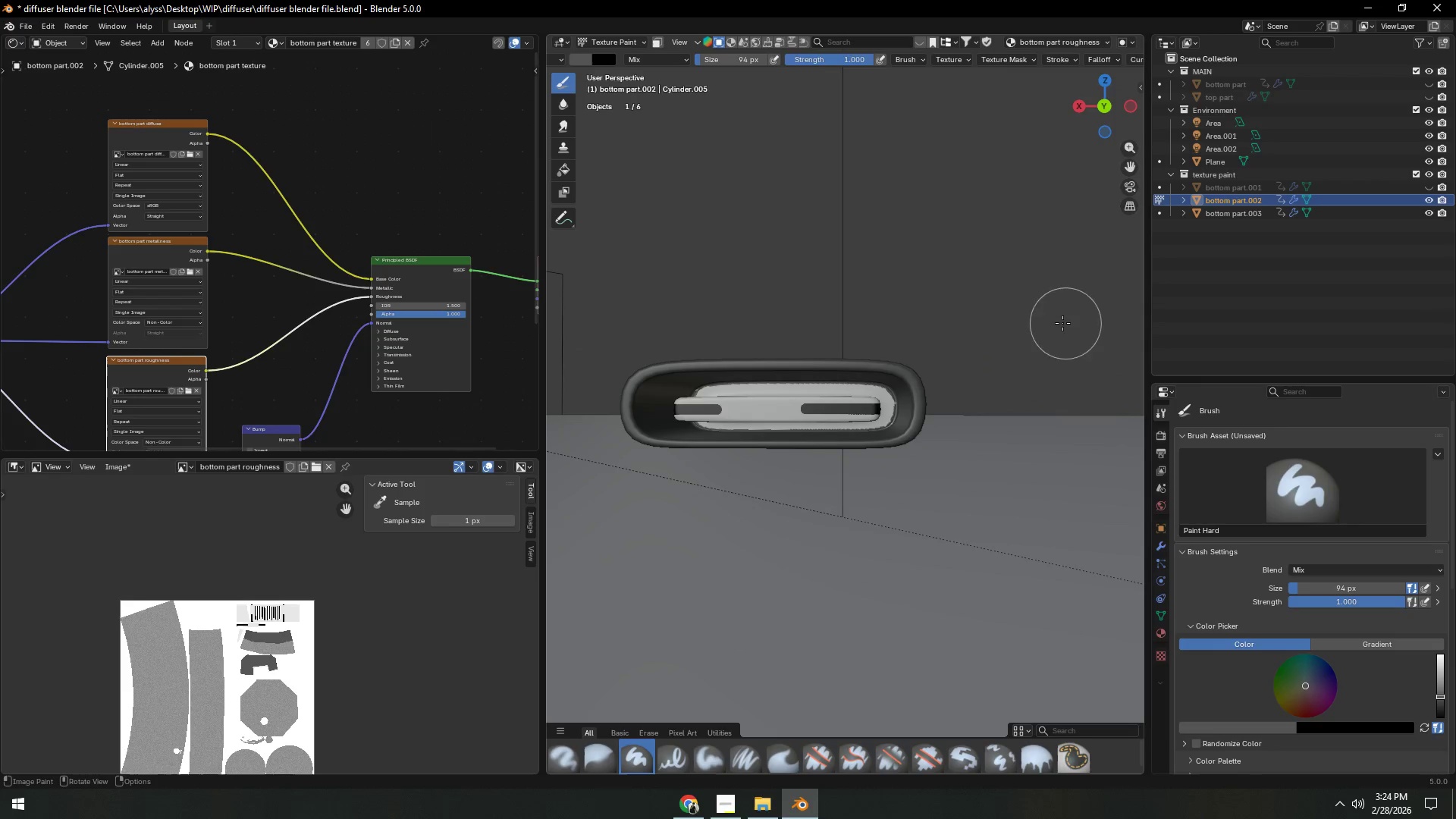 
left_click([987, 303])
 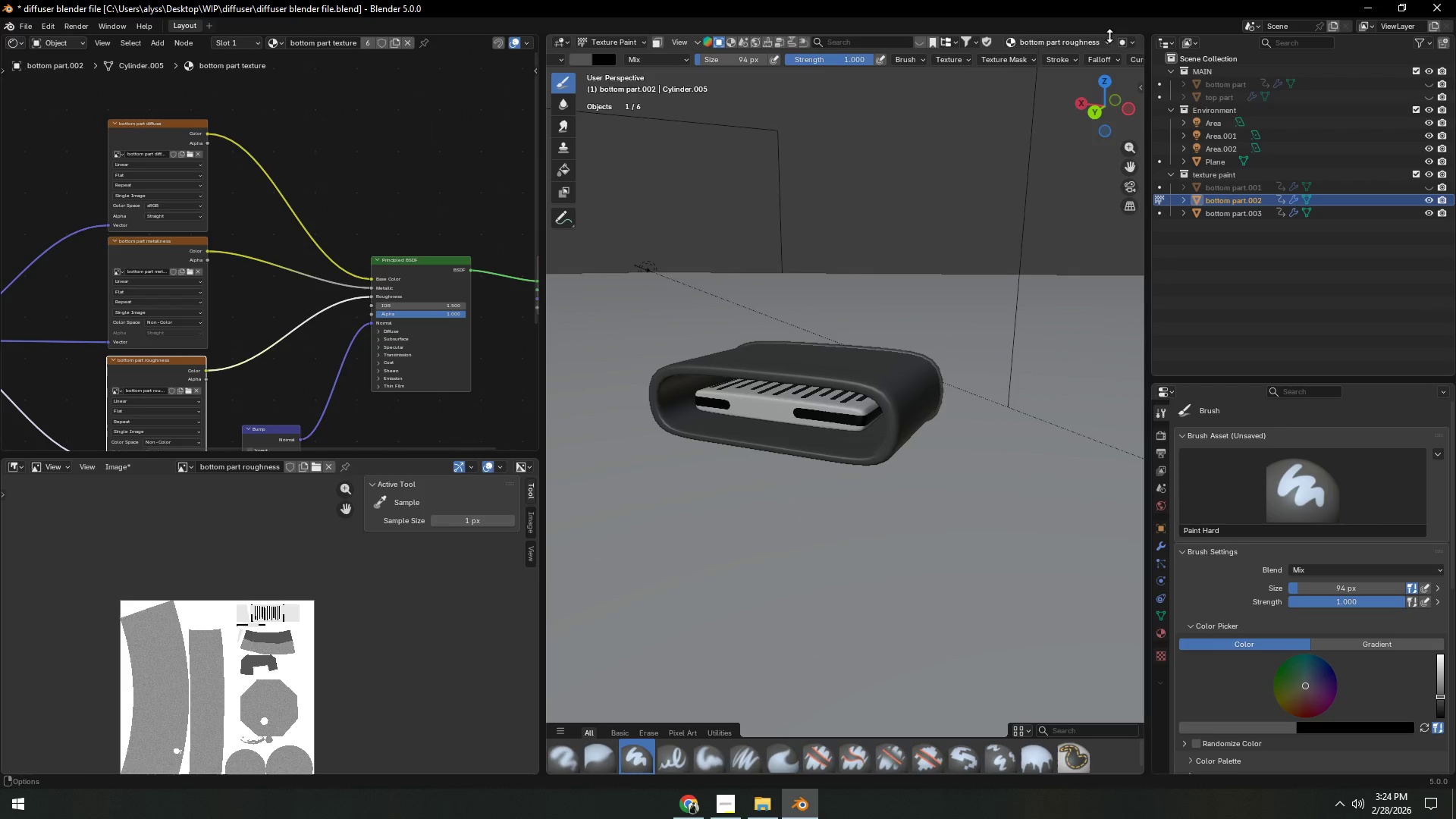 
key(Control+S)
 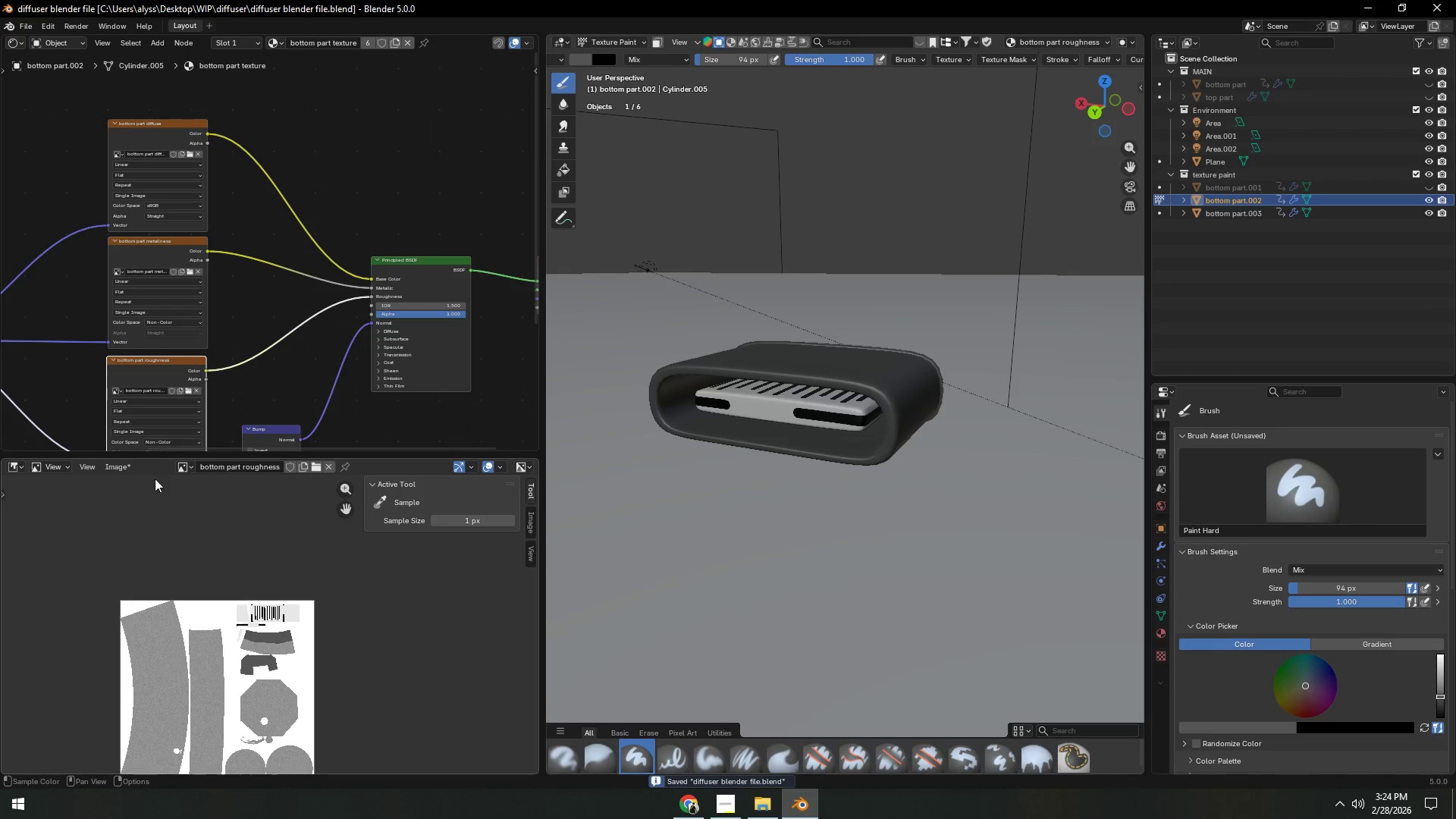 
left_click([125, 469])
 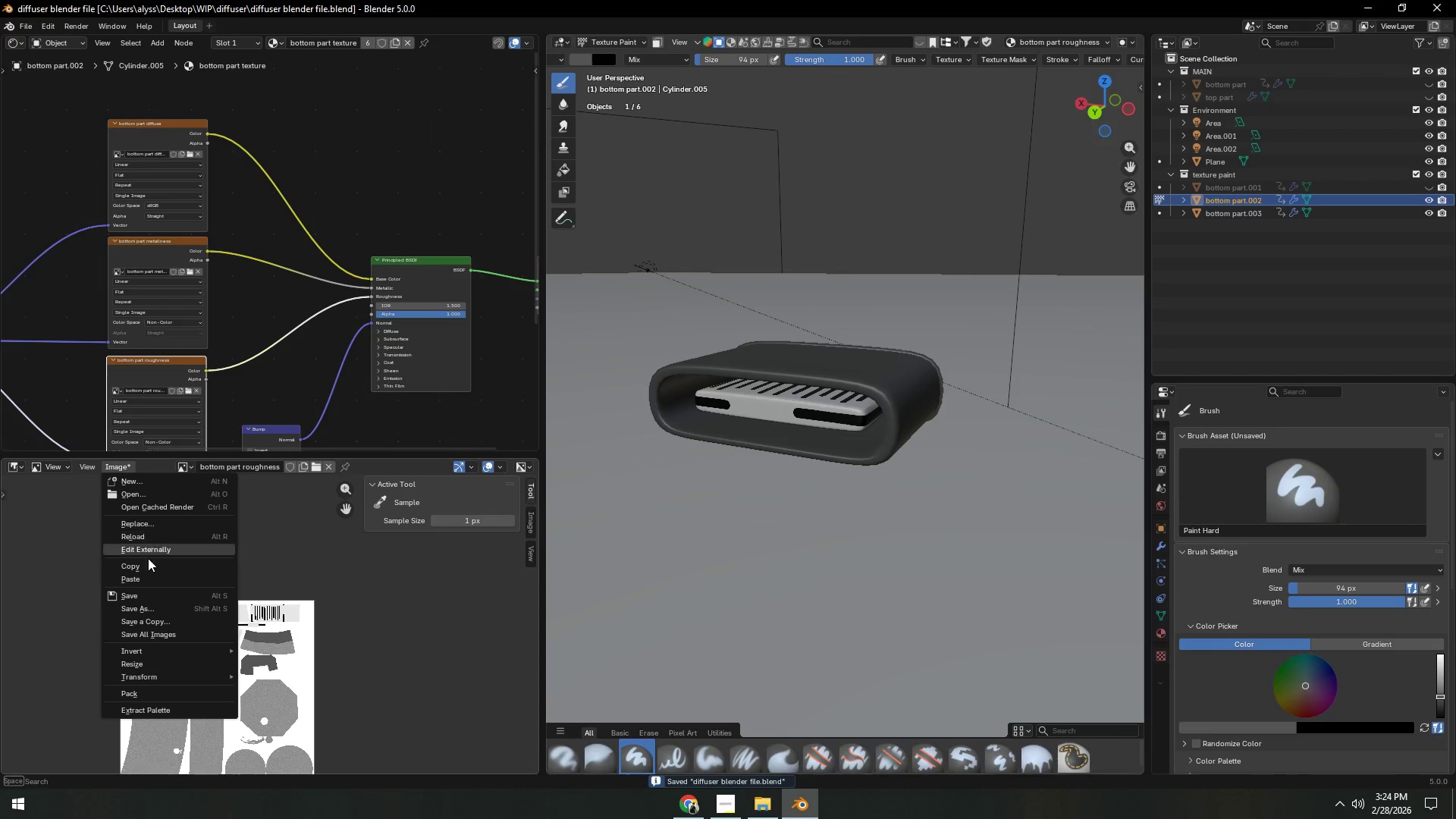 
left_click([142, 594])
 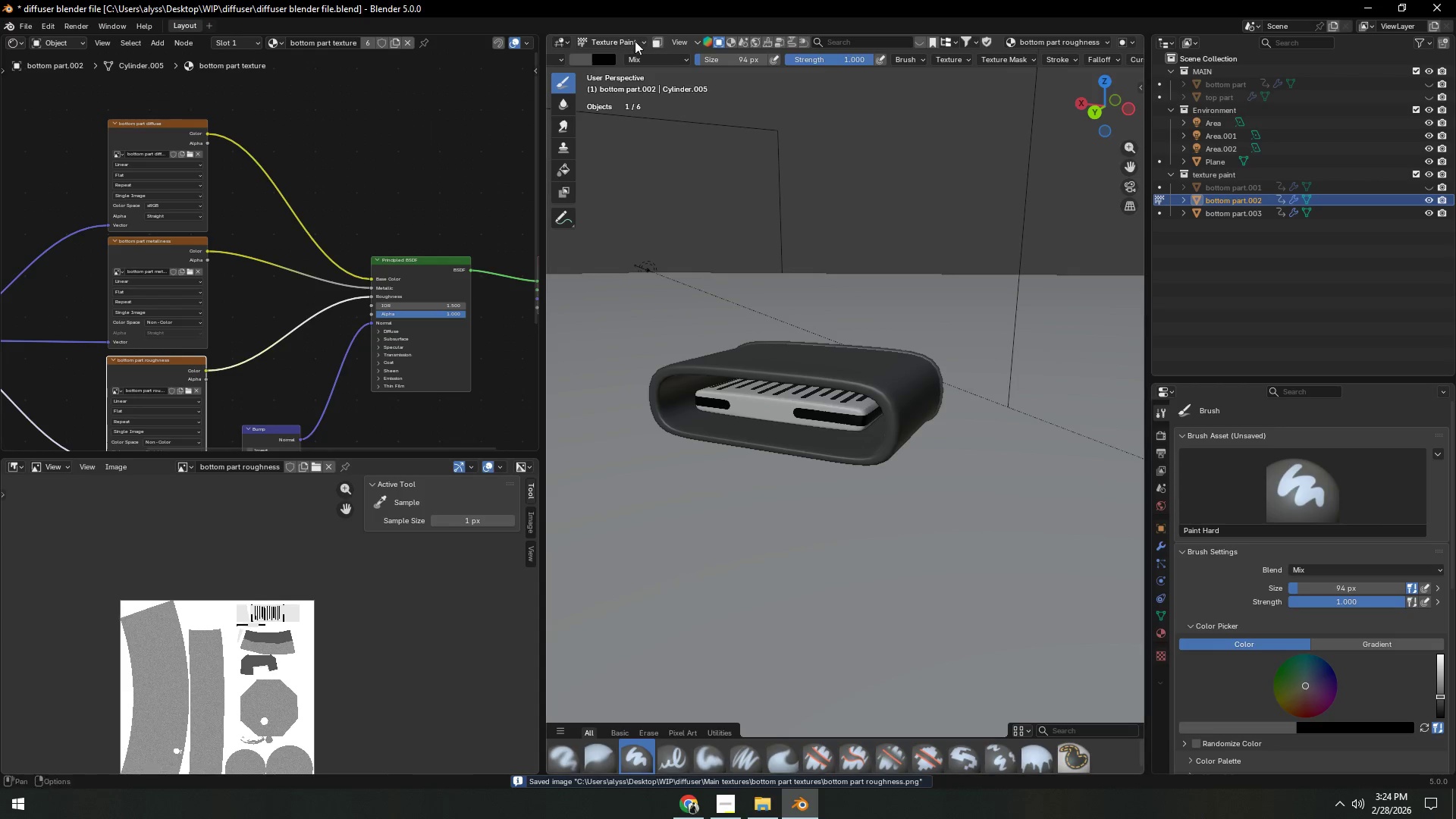 
double_click([635, 53])
 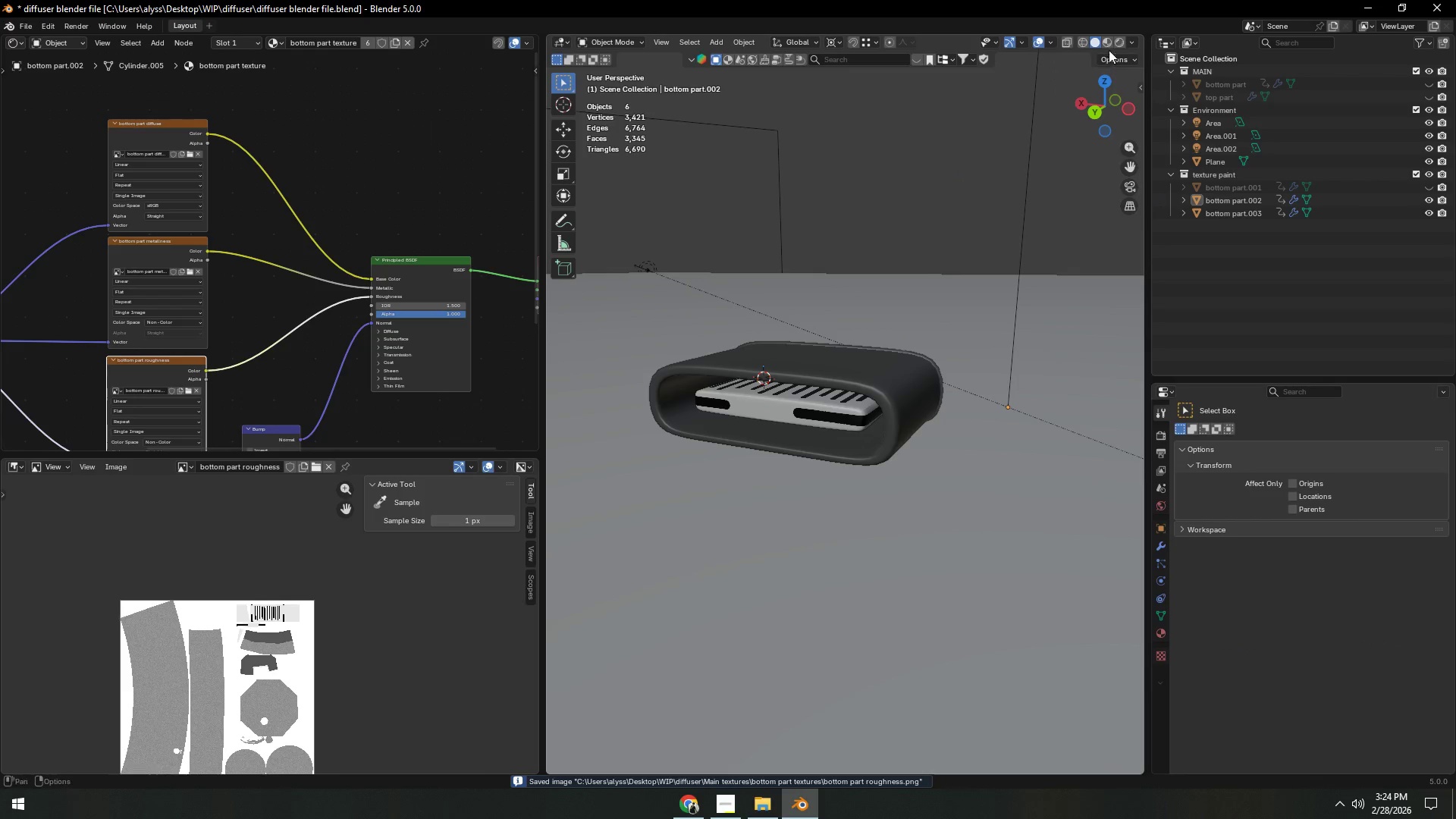 
left_click([1119, 45])
 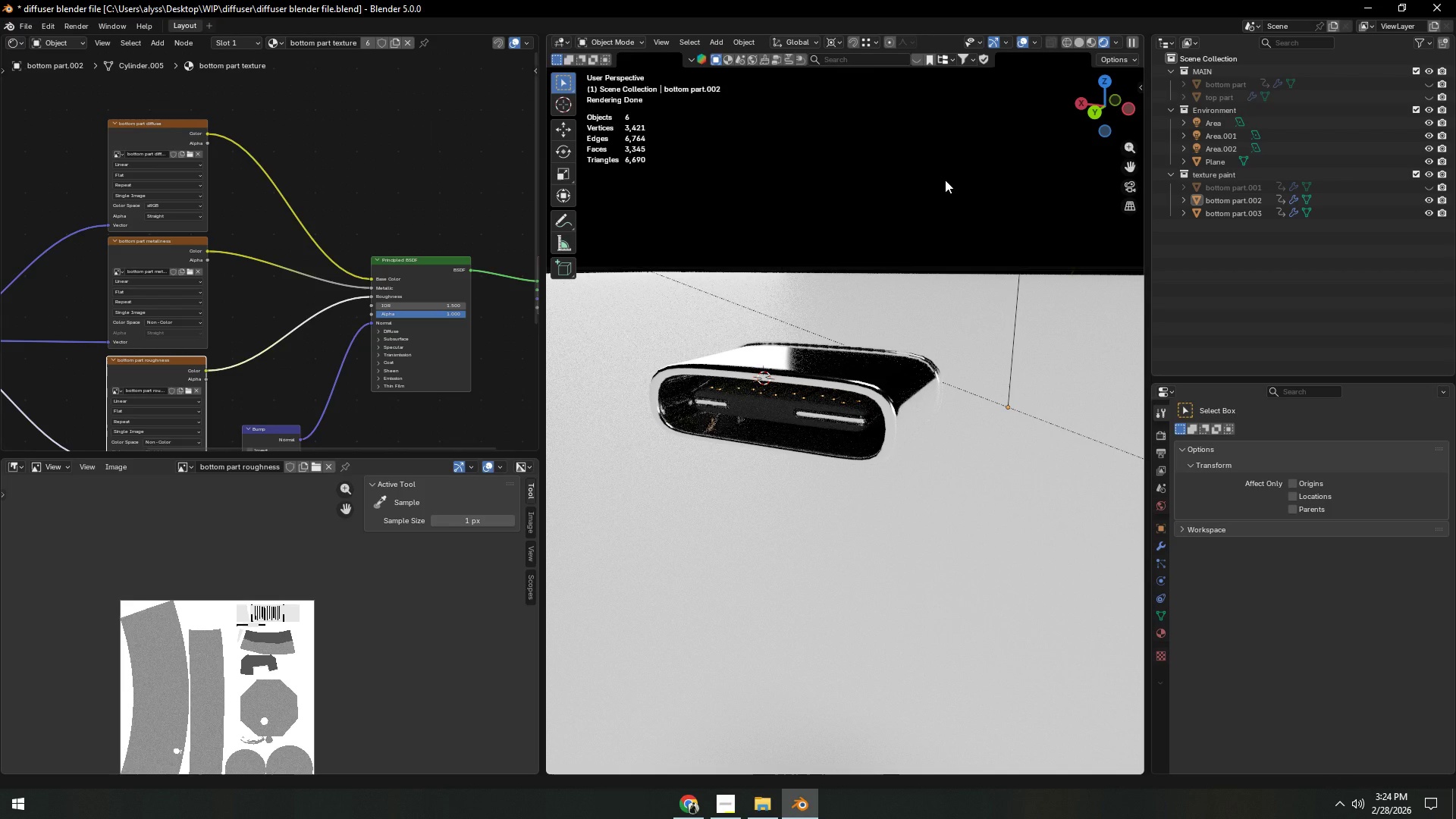 
wait(16.34)
 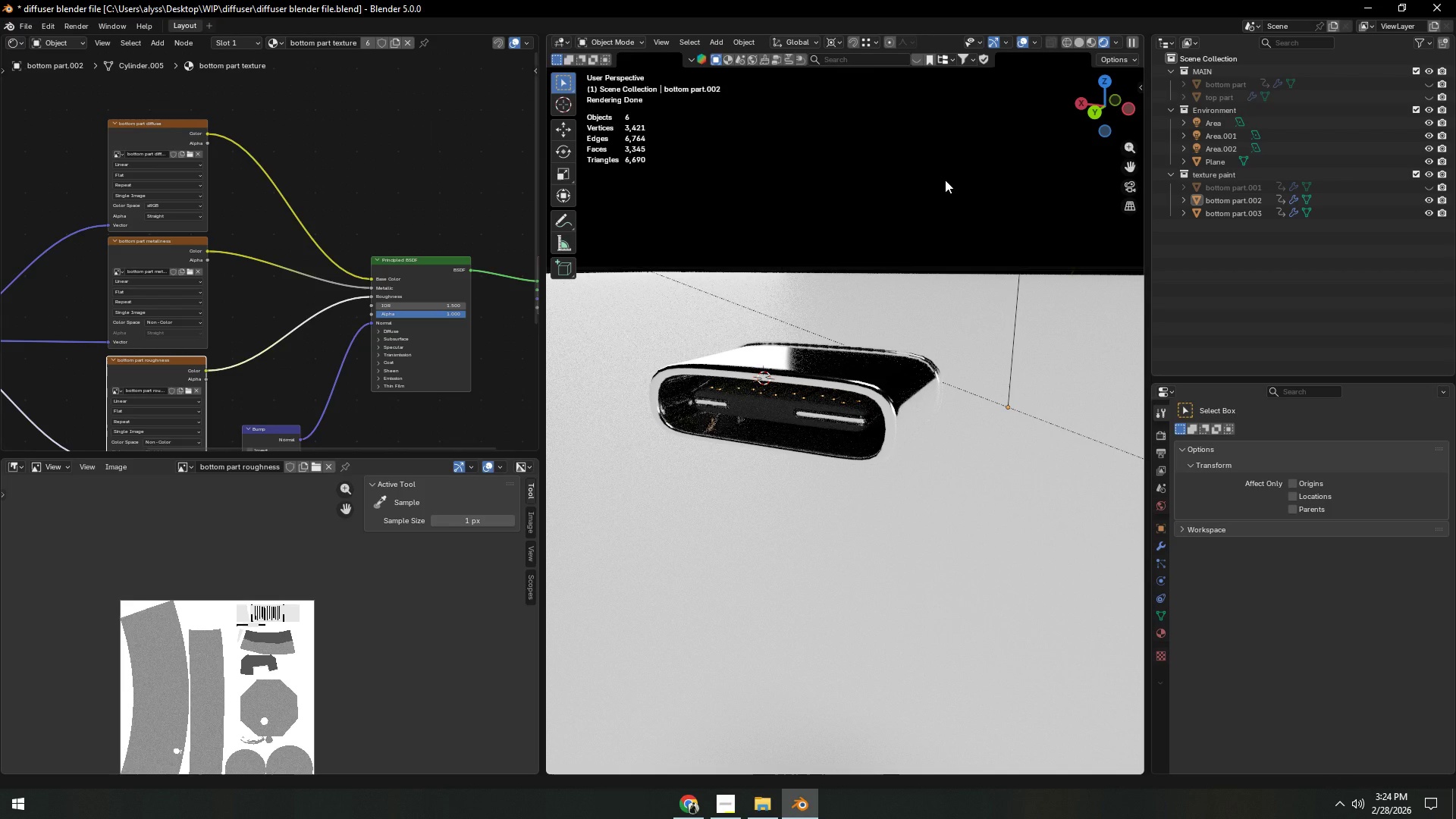 
left_click([1082, 41])
 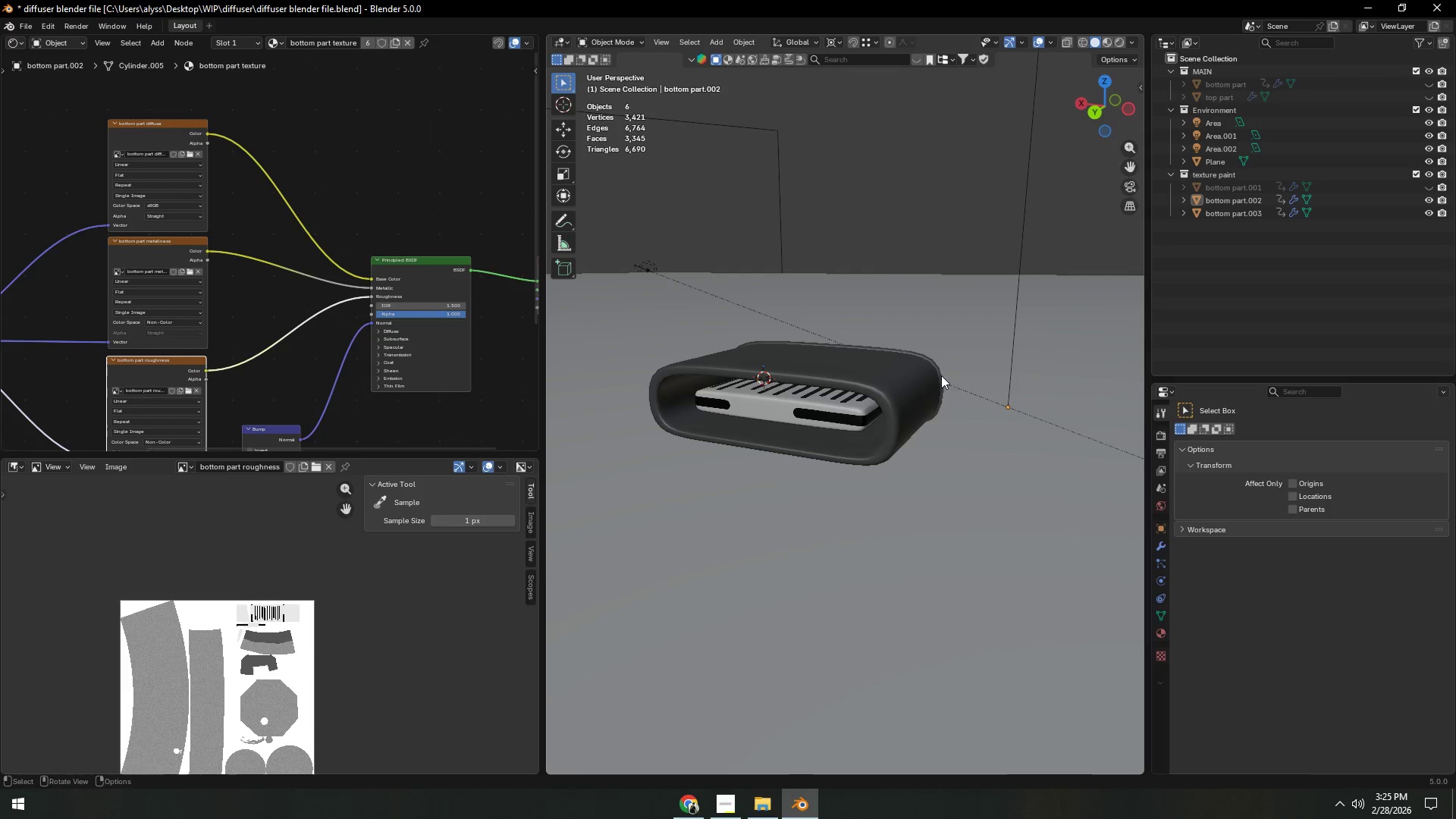 
left_click([922, 384])
 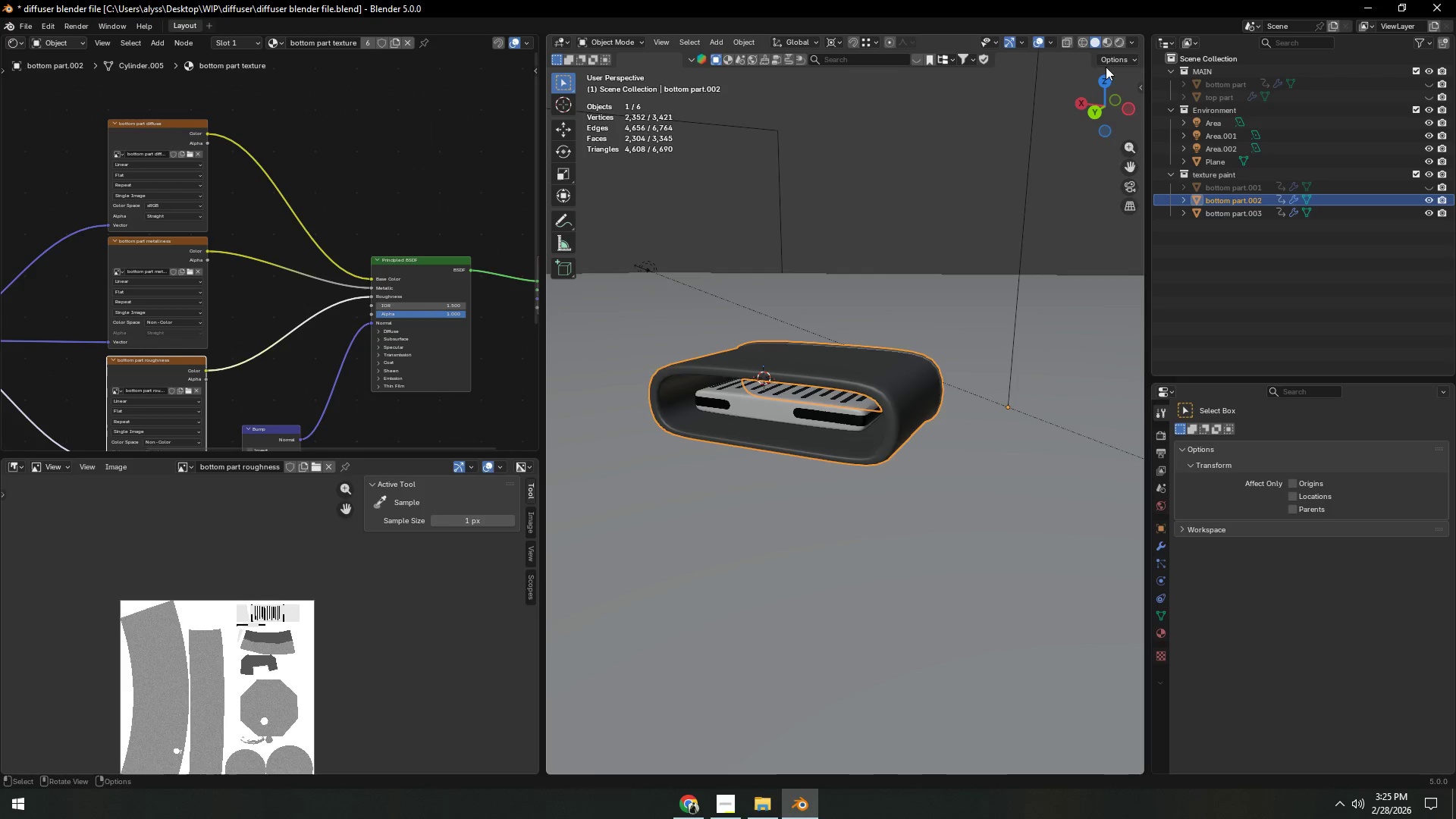 
left_click([1106, 38])
 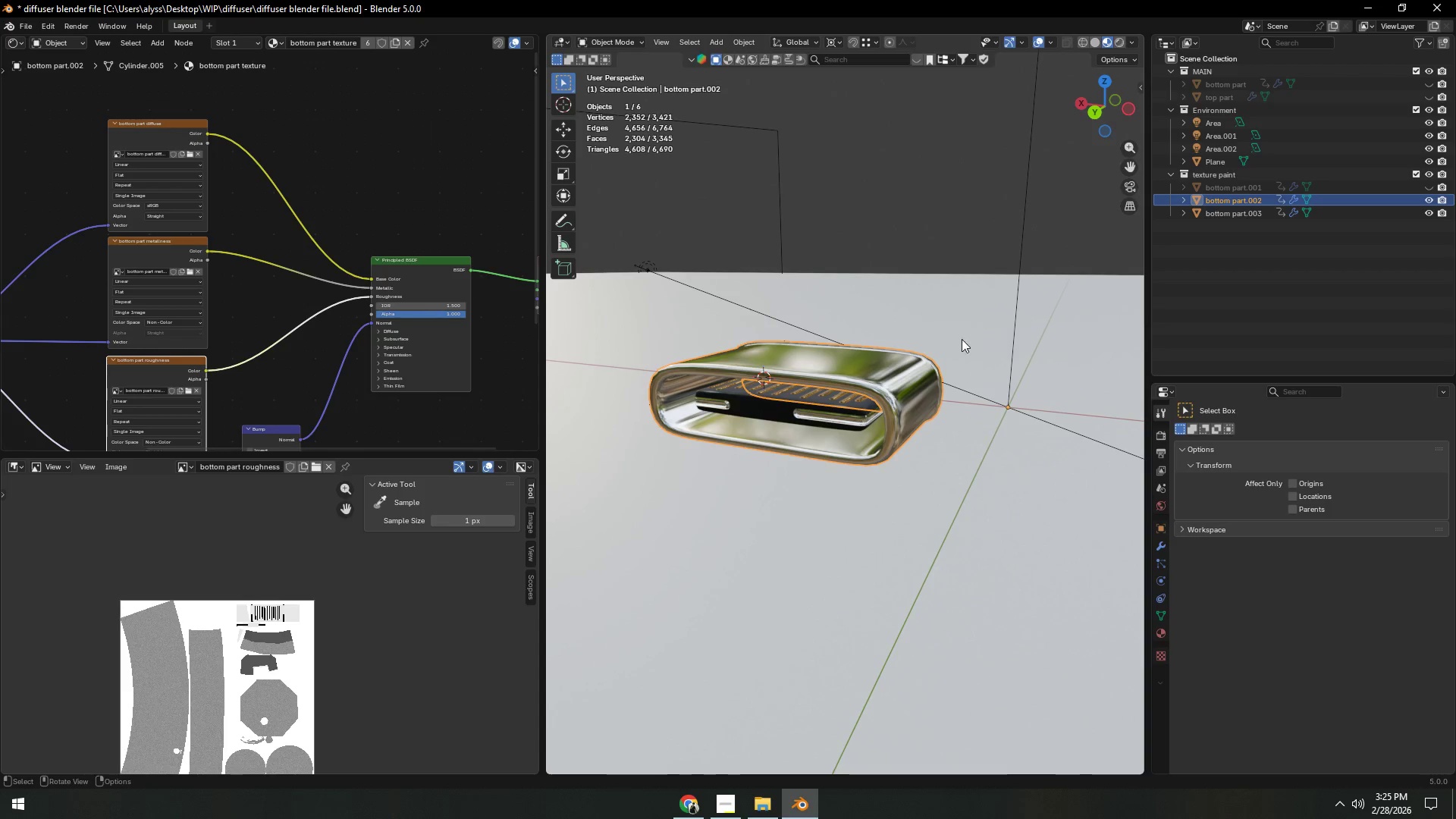 
left_click([910, 396])
 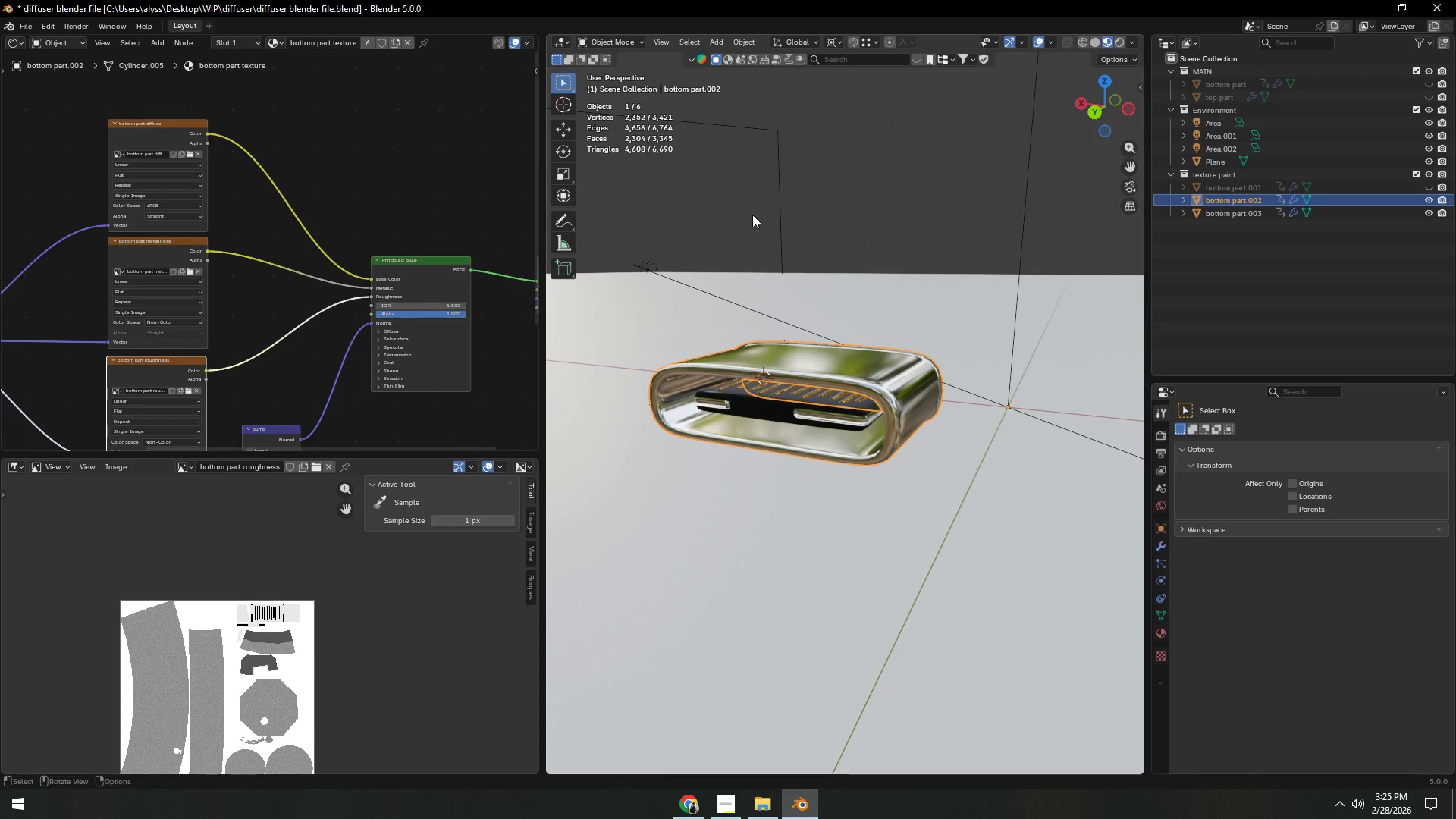 
left_click([629, 43])
 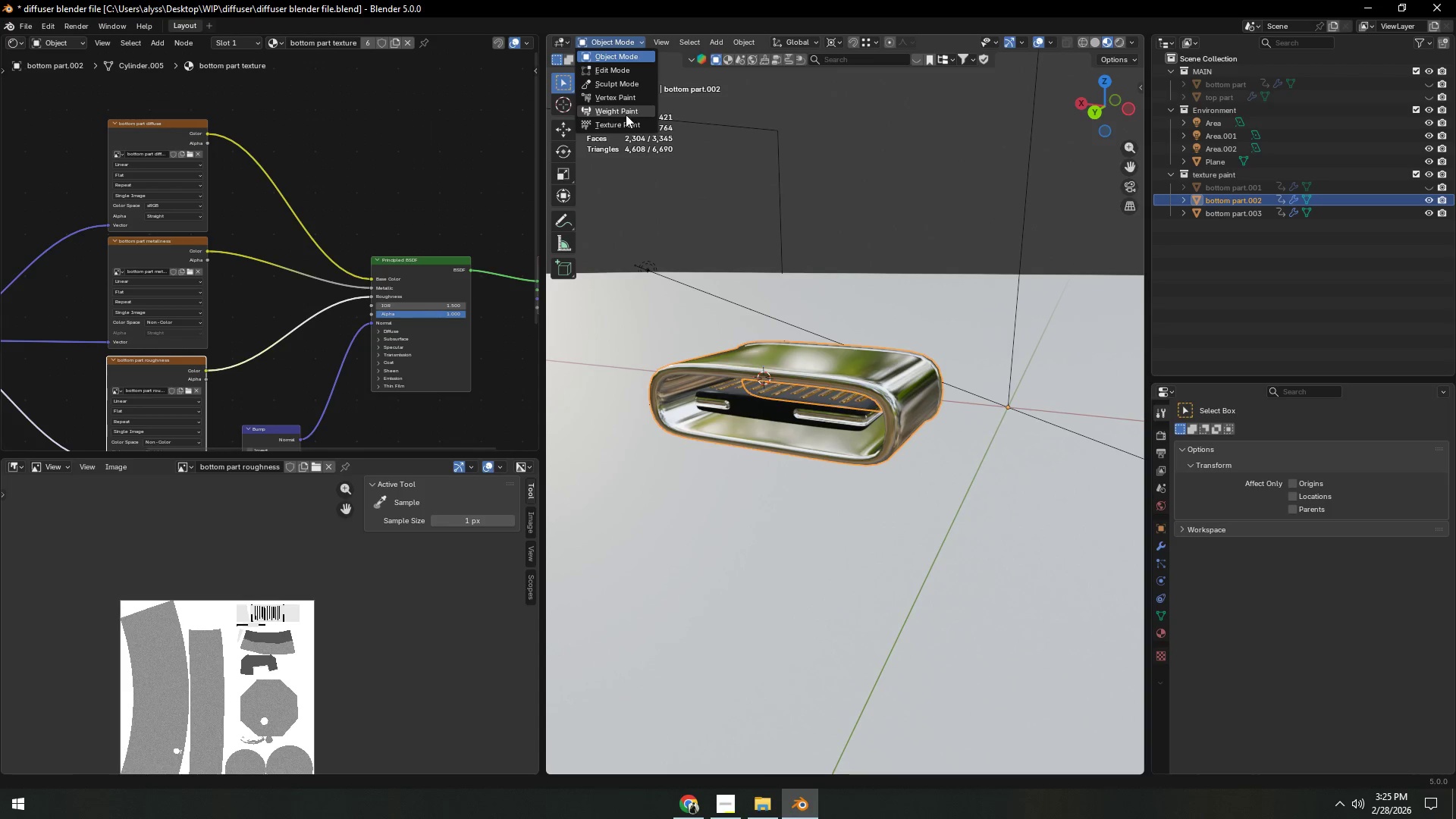 
left_click([623, 124])
 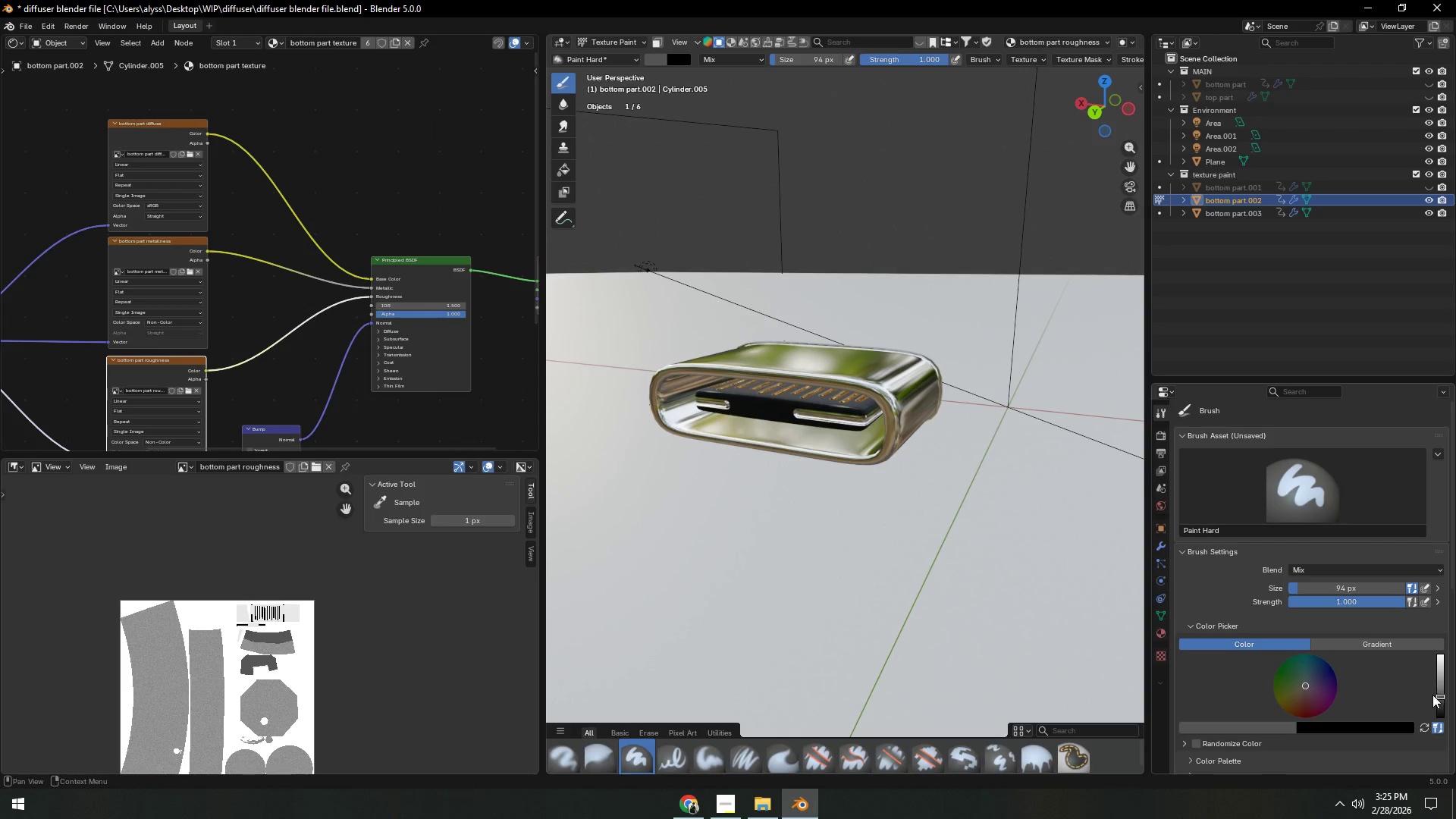 
left_click_drag(start_coordinate=[1439, 695], to_coordinate=[1440, 676])
 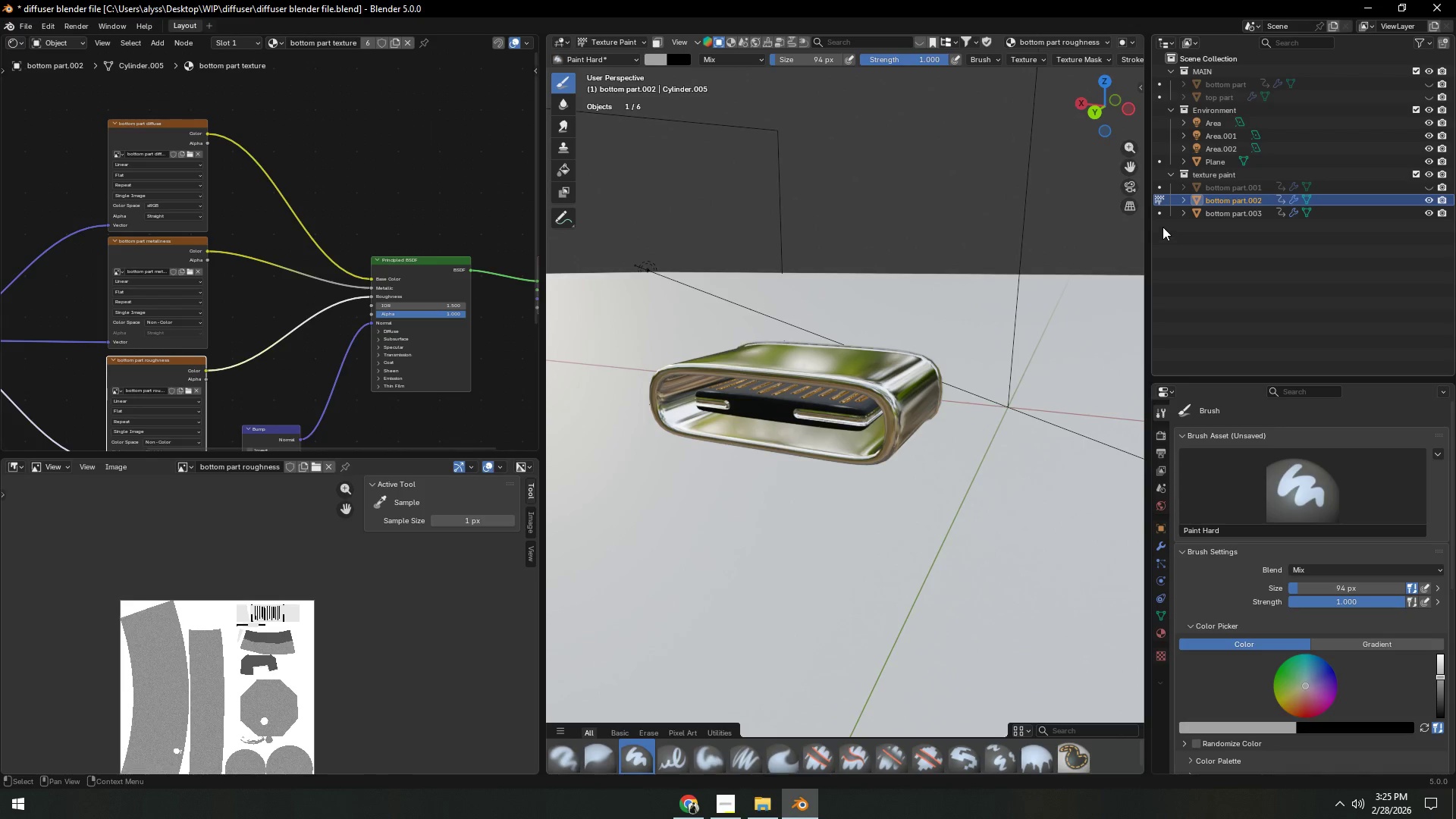 
left_click([1159, 214])
 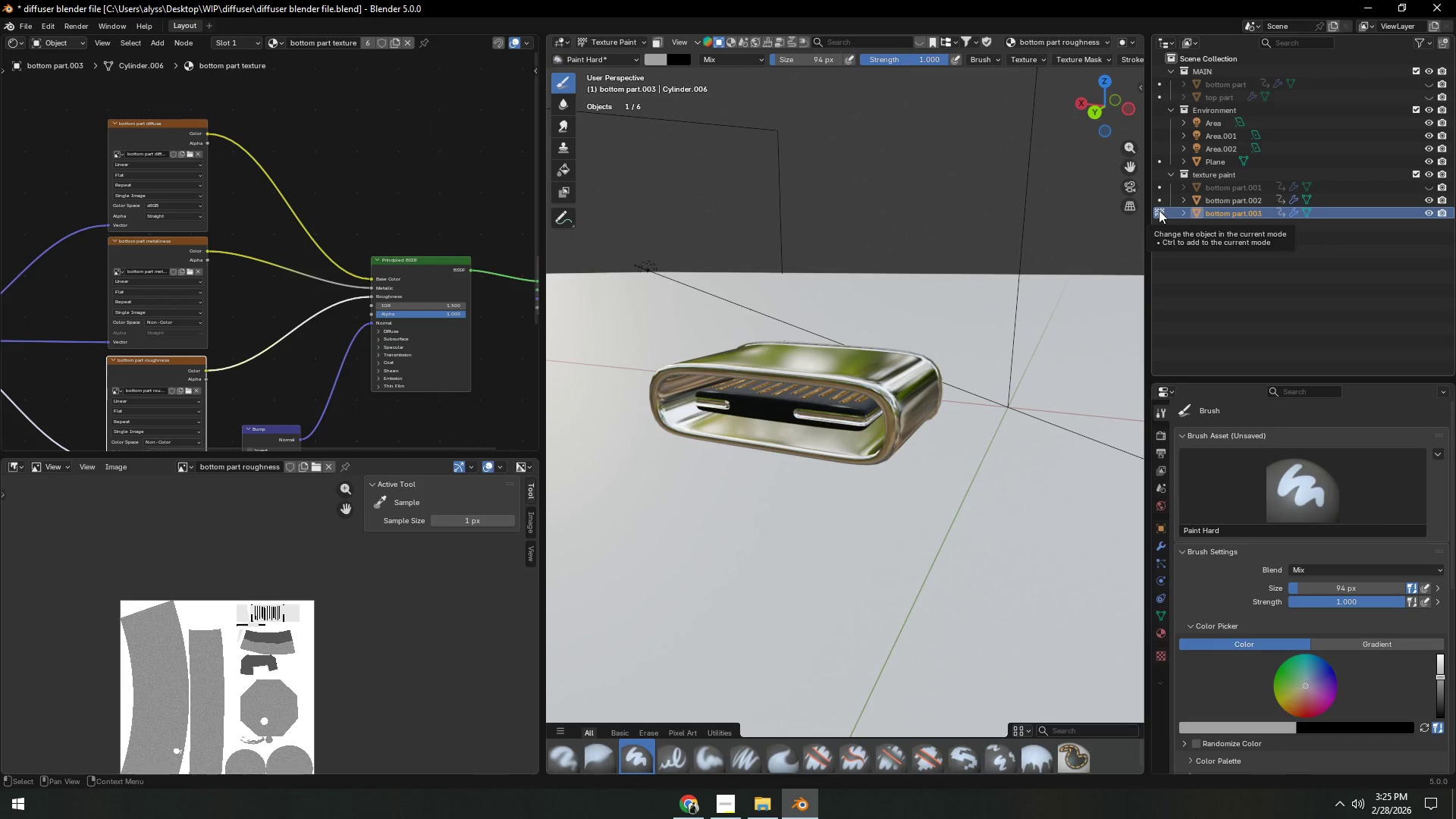 
left_click([1159, 202])
 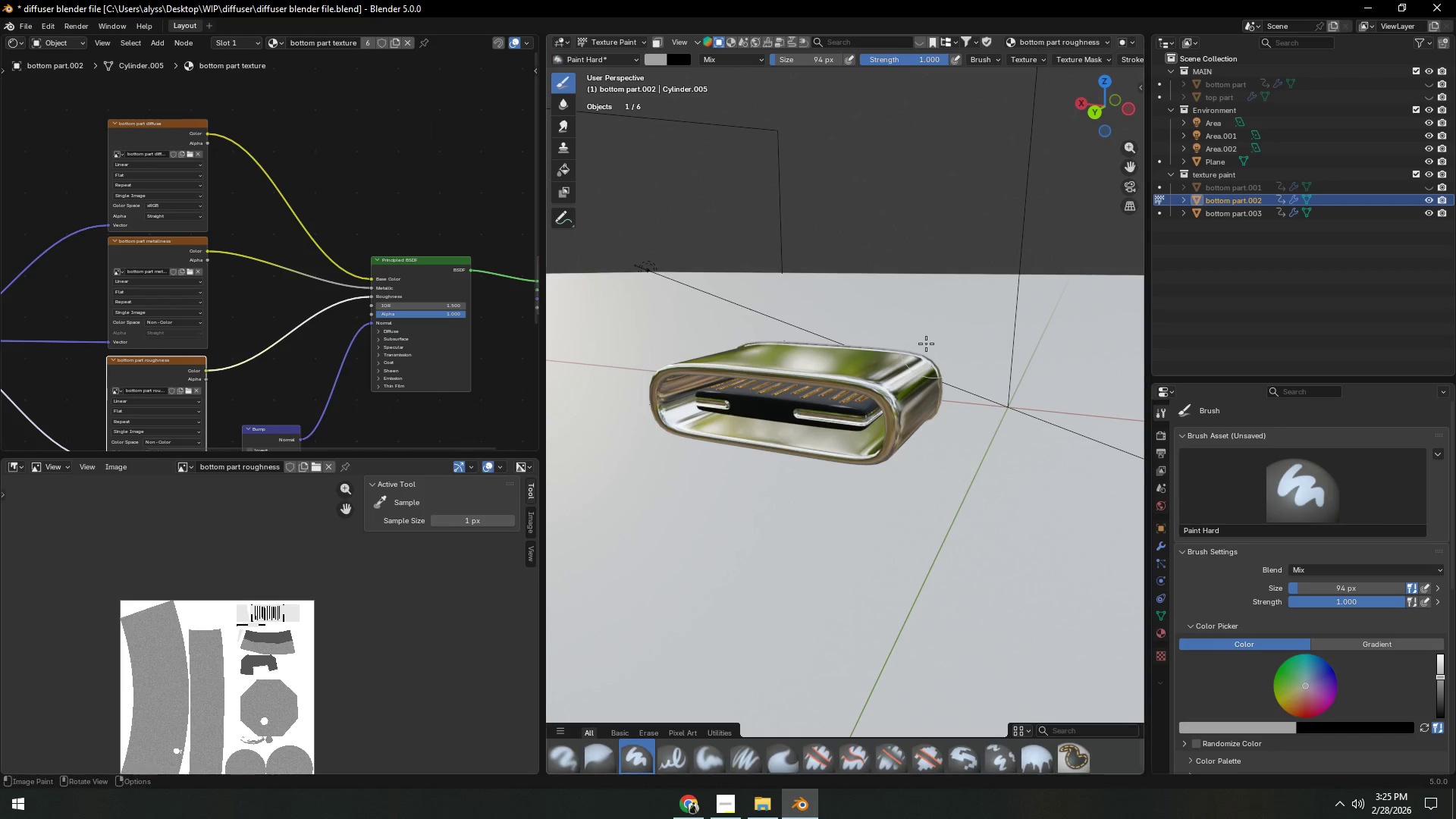 
left_click([902, 363])
 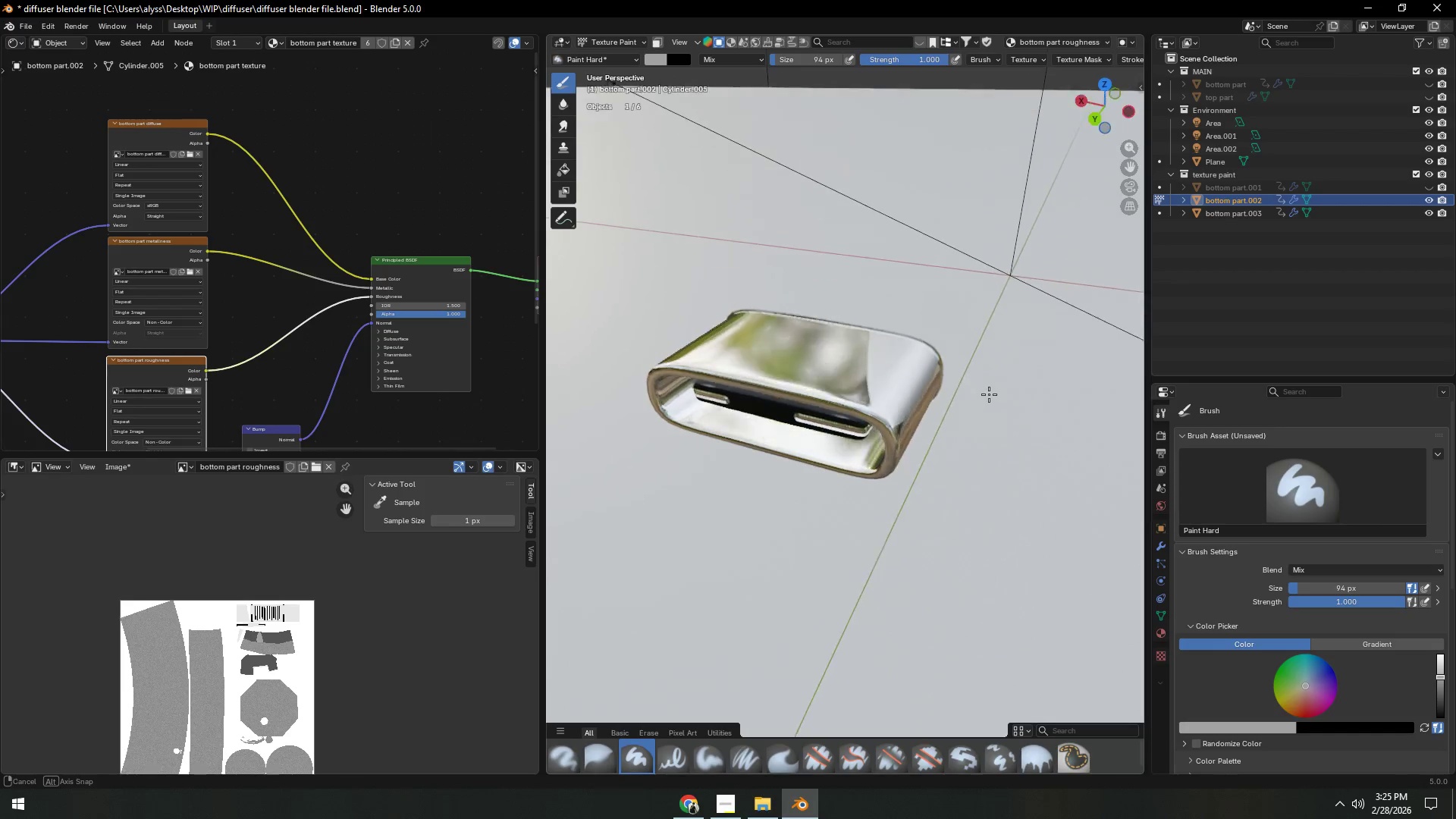 
scroll: coordinate [974, 404], scroll_direction: up, amount: 1.0
 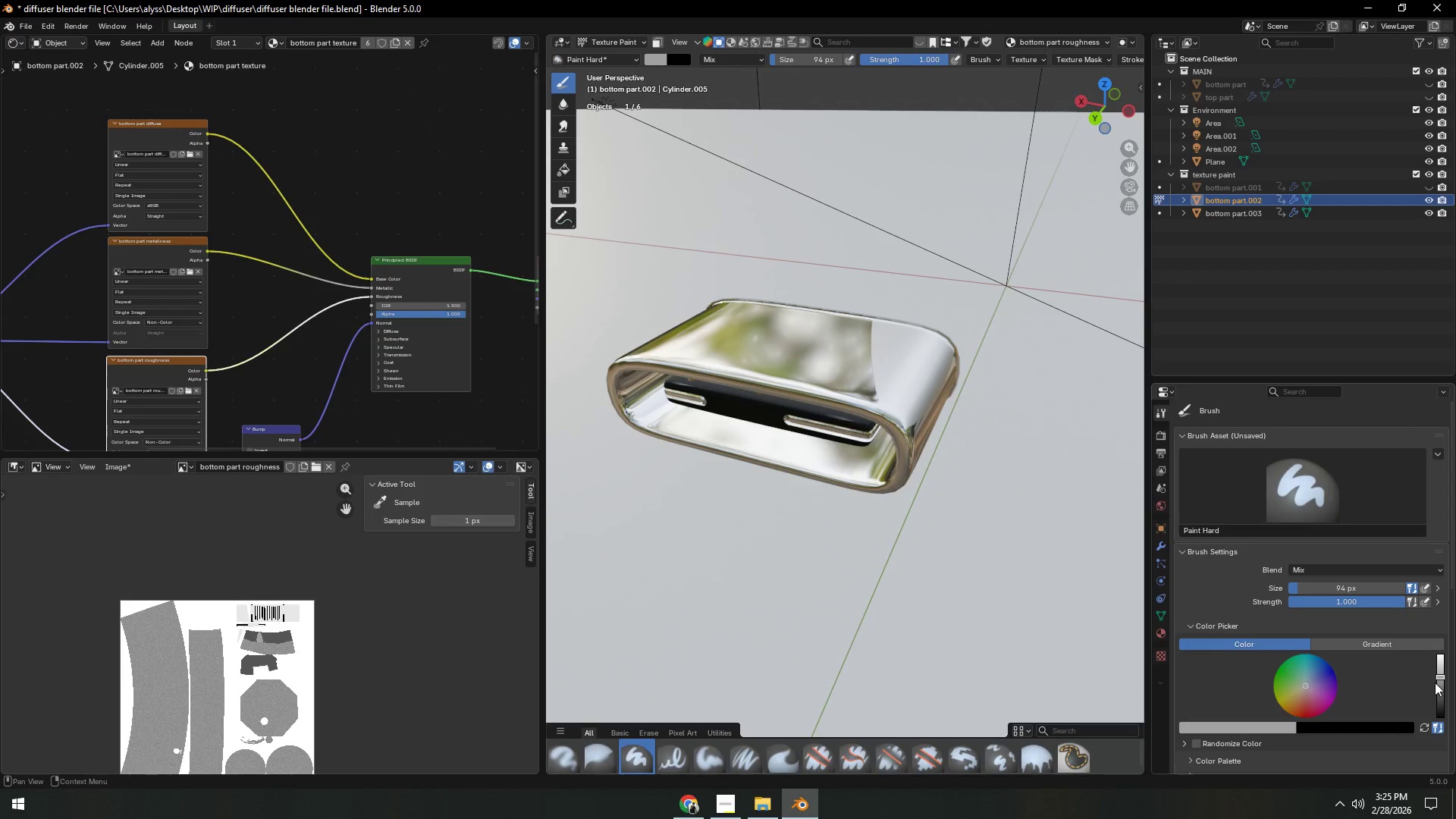 
left_click_drag(start_coordinate=[1440, 674], to_coordinate=[1442, 690])
 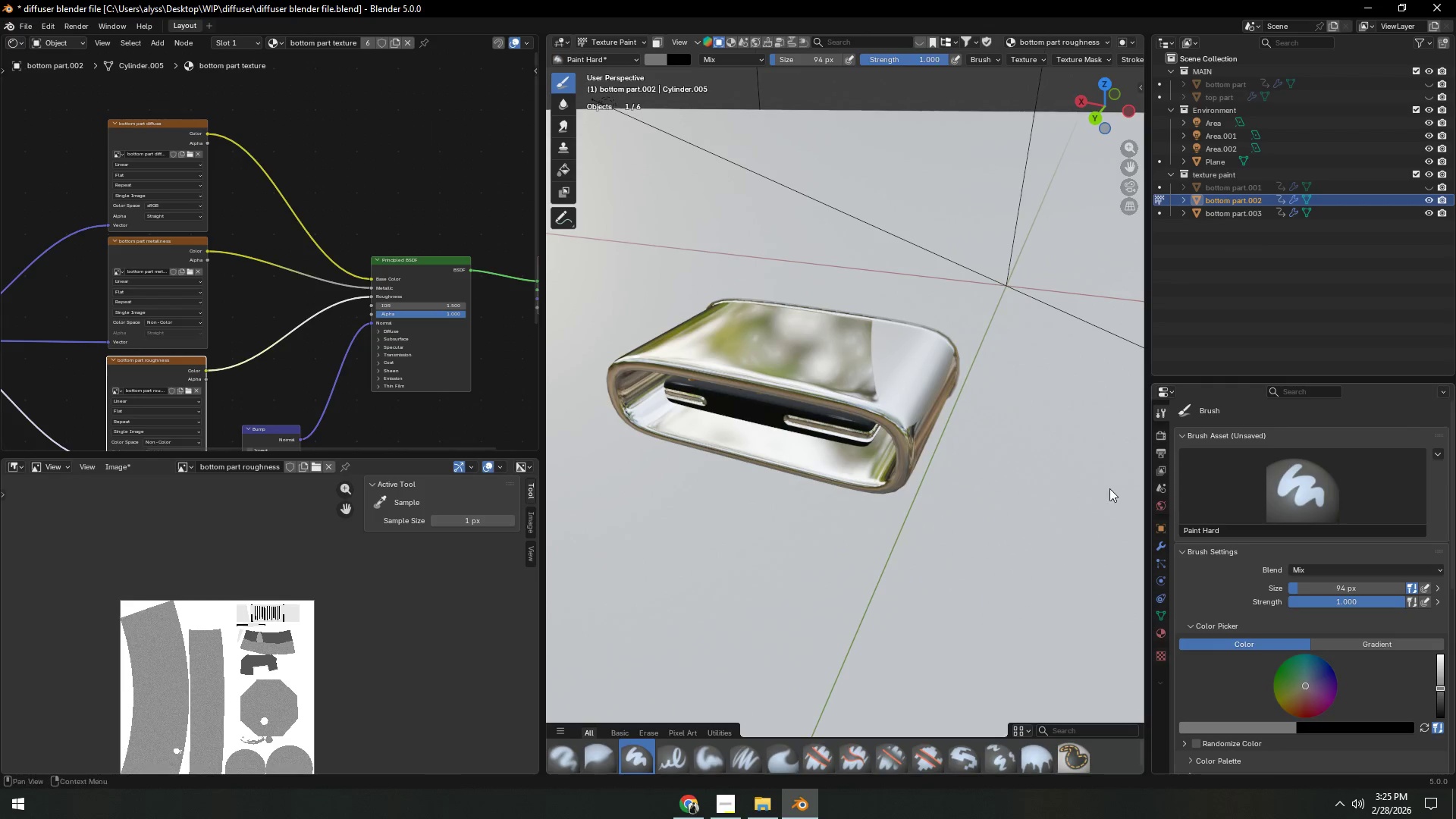 
left_click([914, 361])
 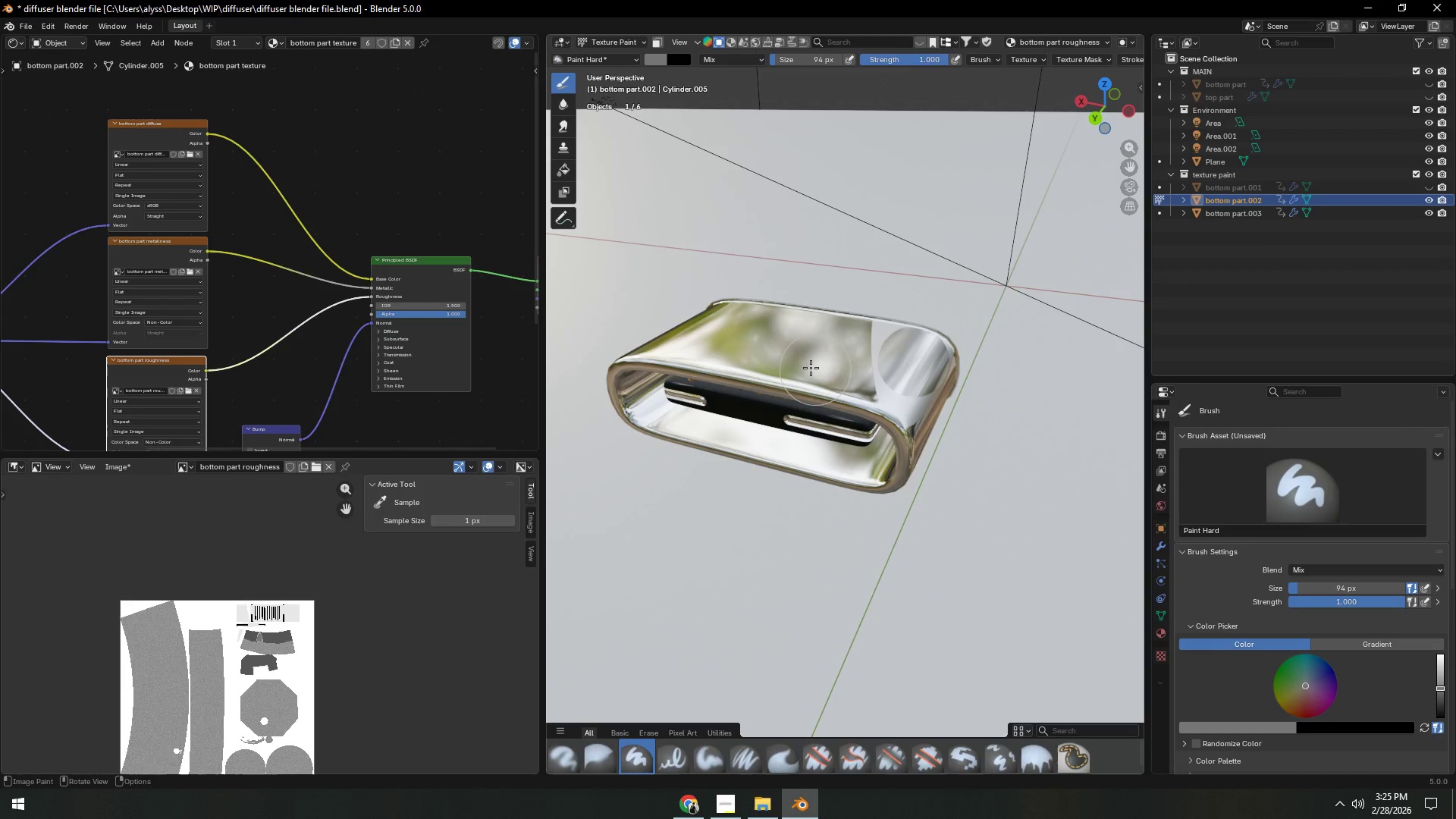 
left_click([779, 341])
 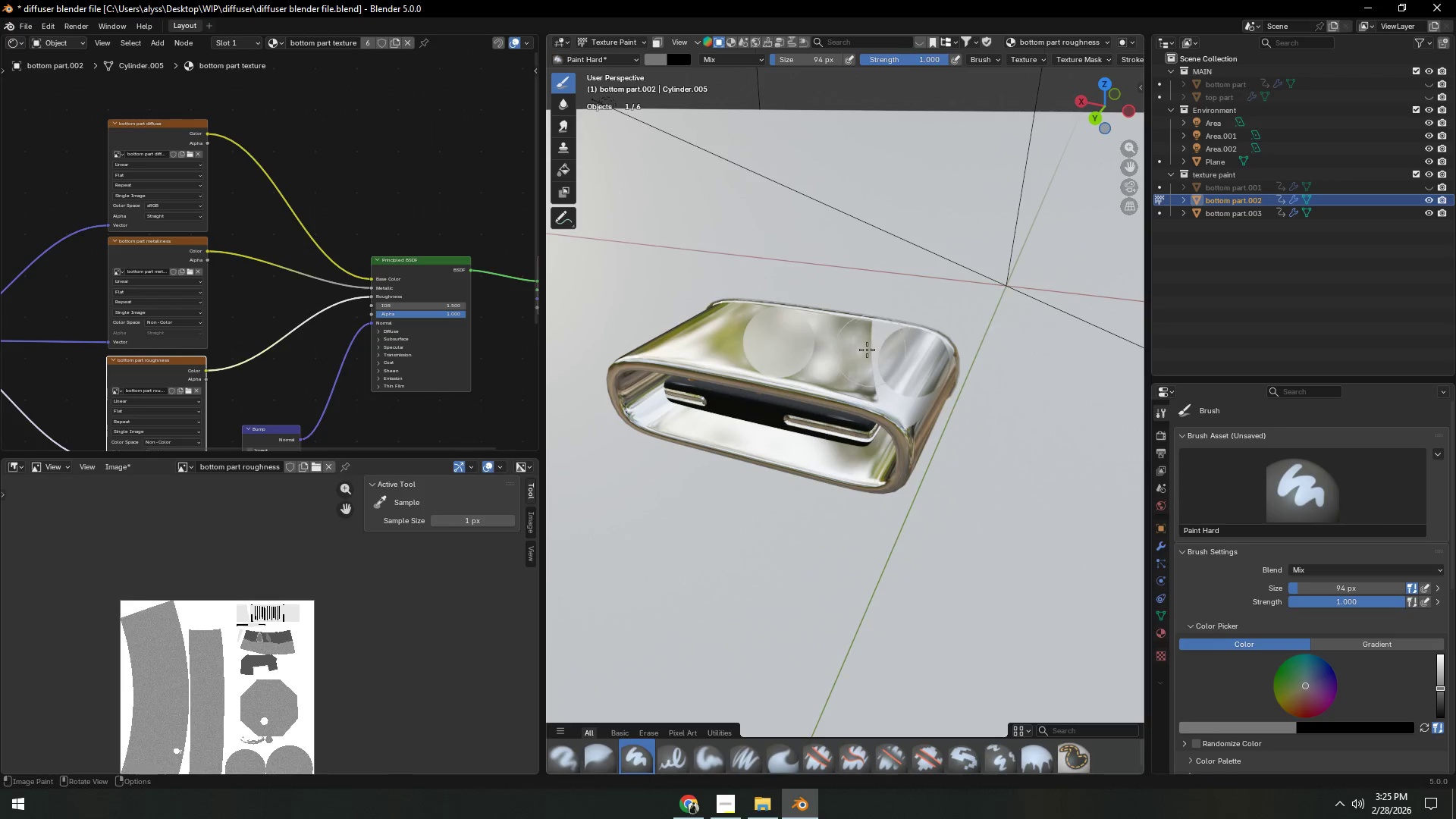 
left_click_drag(start_coordinate=[783, 328], to_coordinate=[666, 328])
 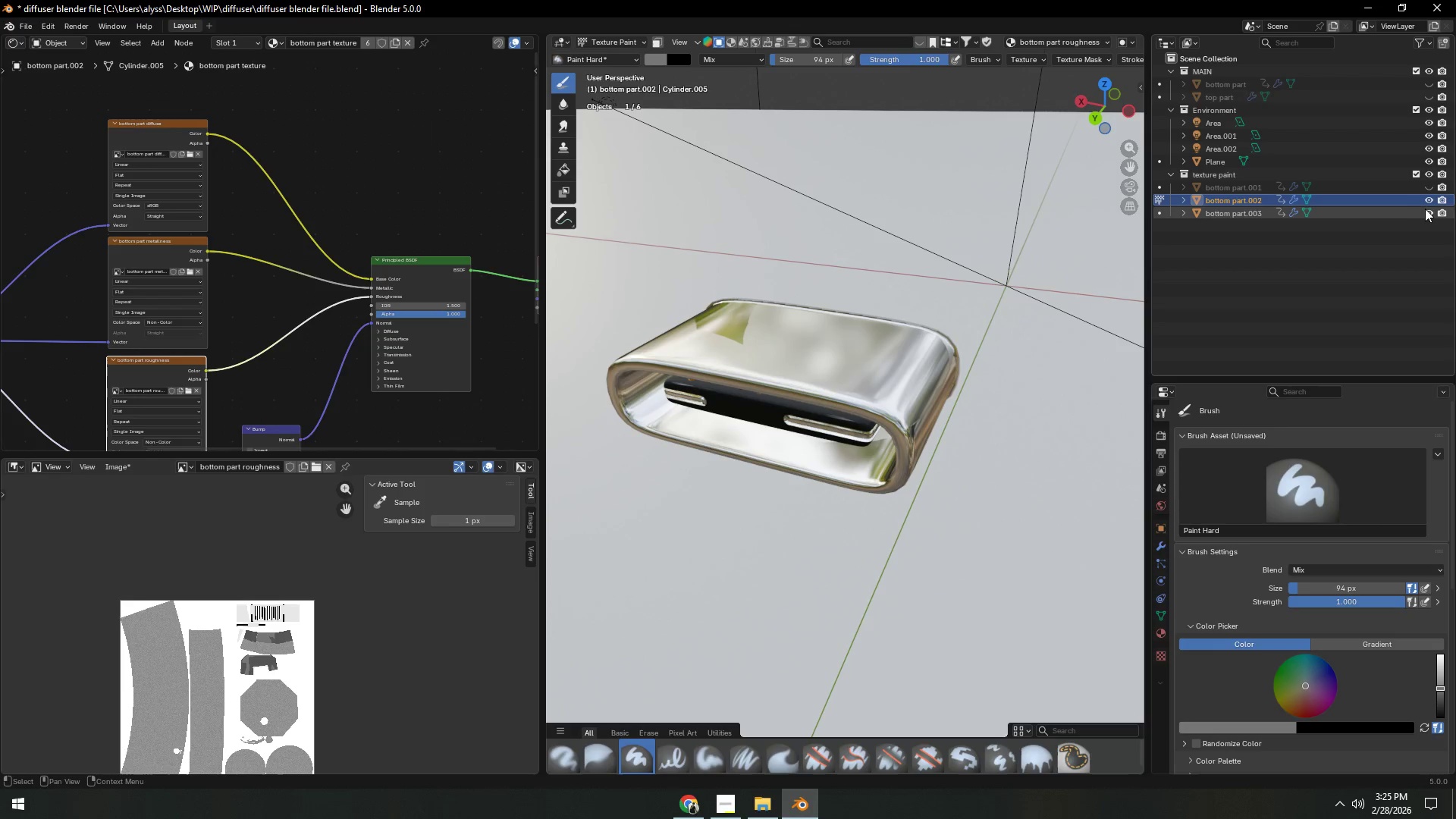 
left_click([1428, 214])
 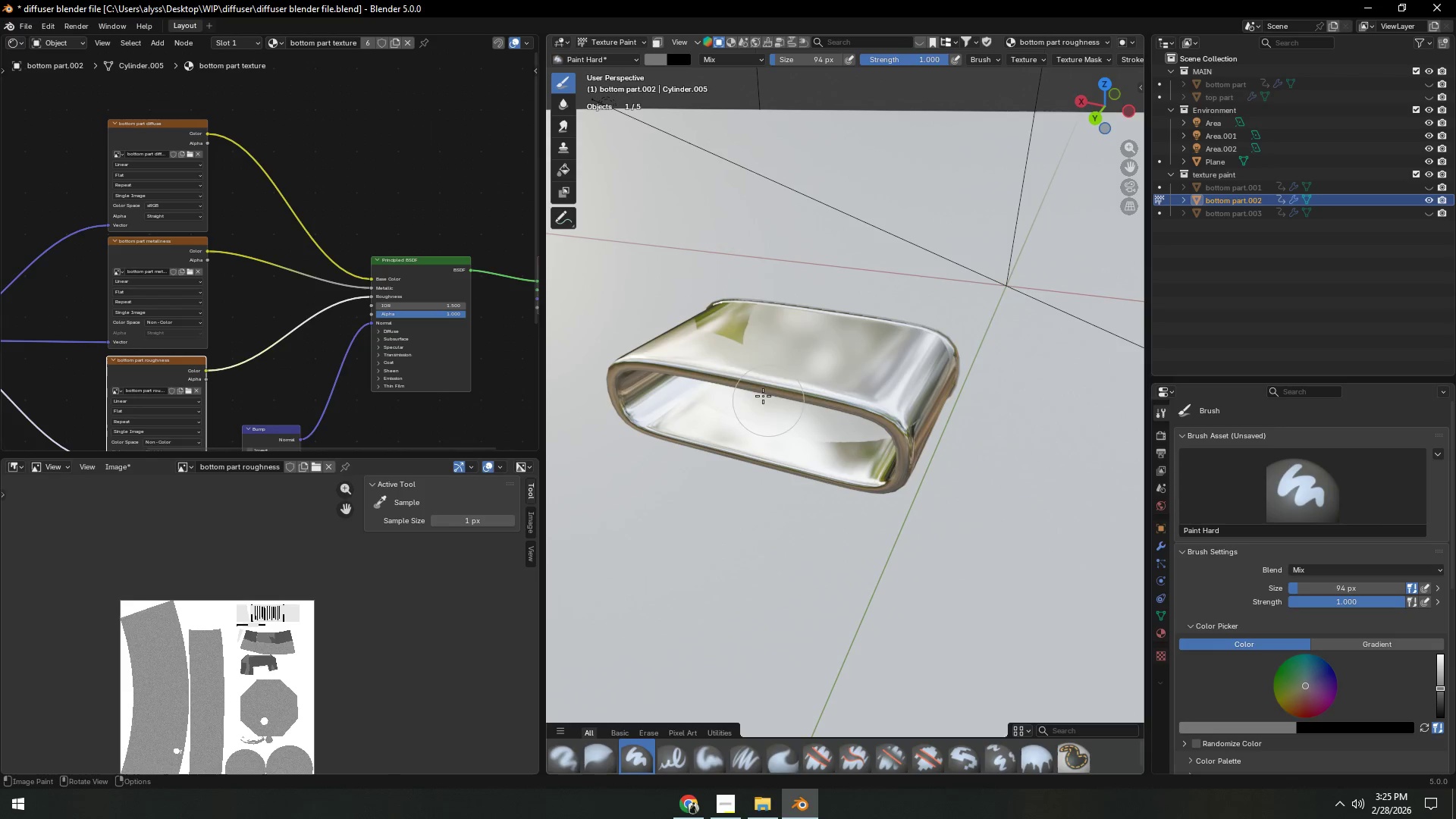 
left_click_drag(start_coordinate=[734, 329], to_coordinate=[897, 424])
 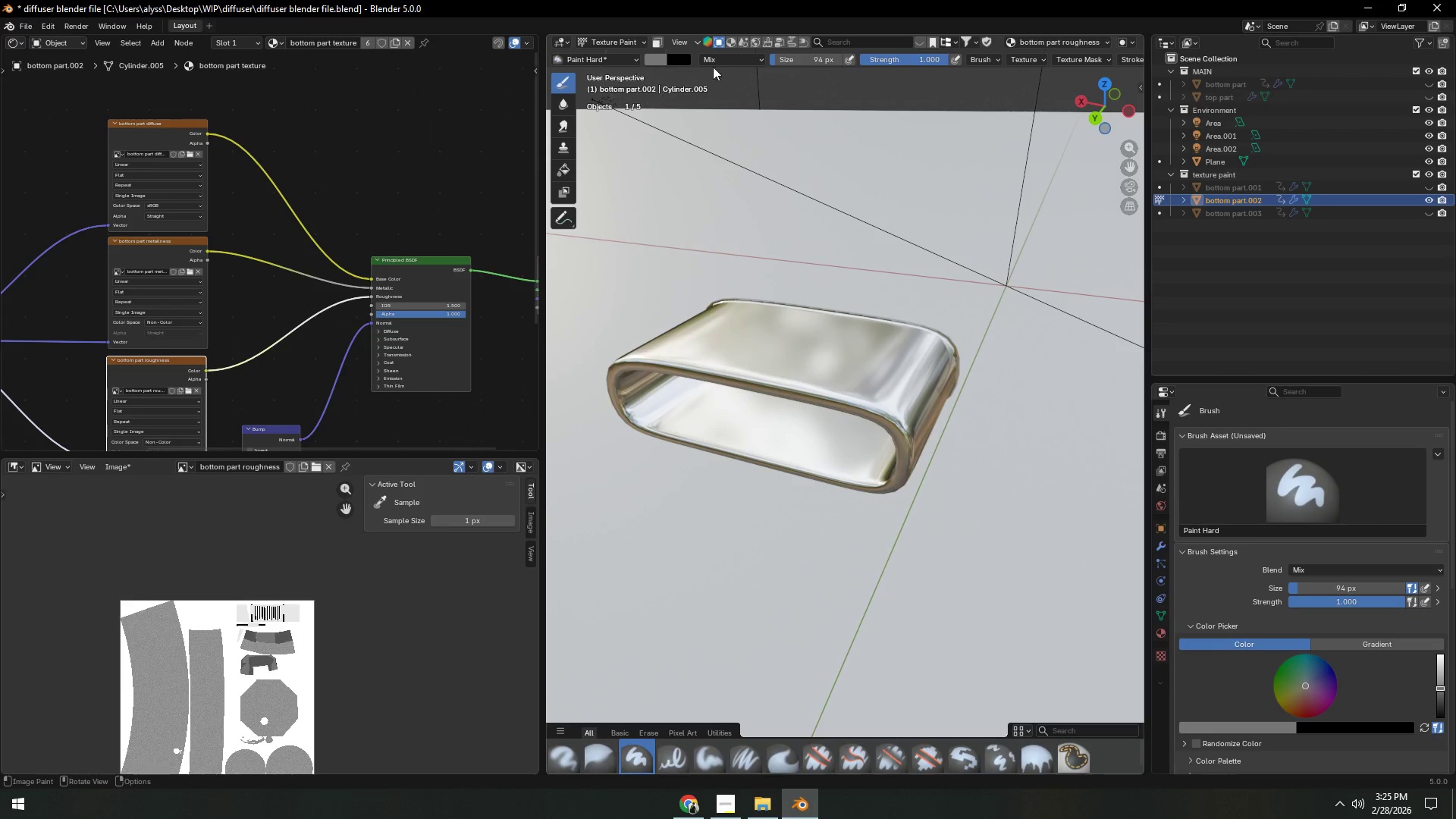 
scroll: coordinate [1082, 46], scroll_direction: down, amount: 12.0
 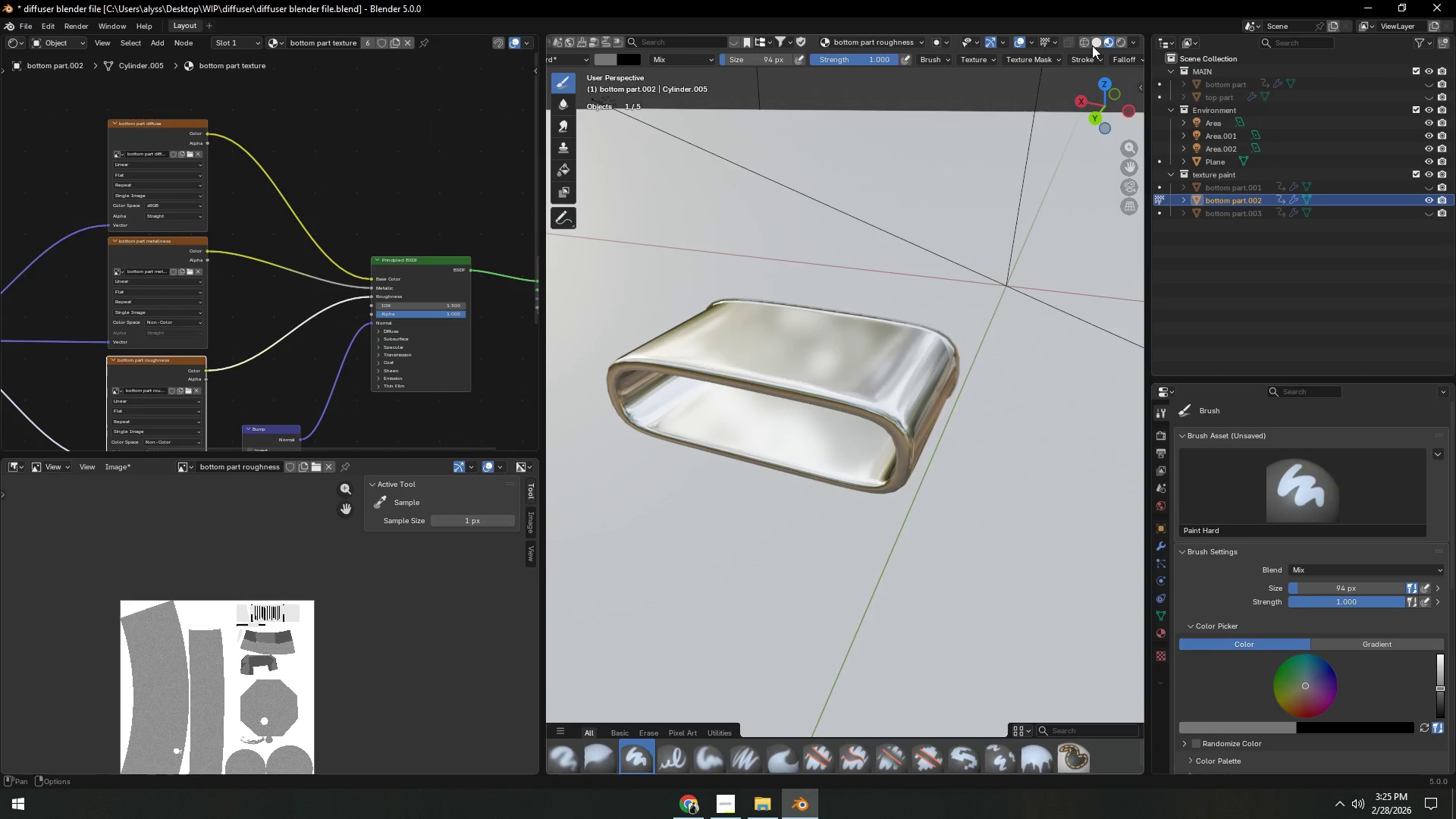 
left_click([1092, 46])
 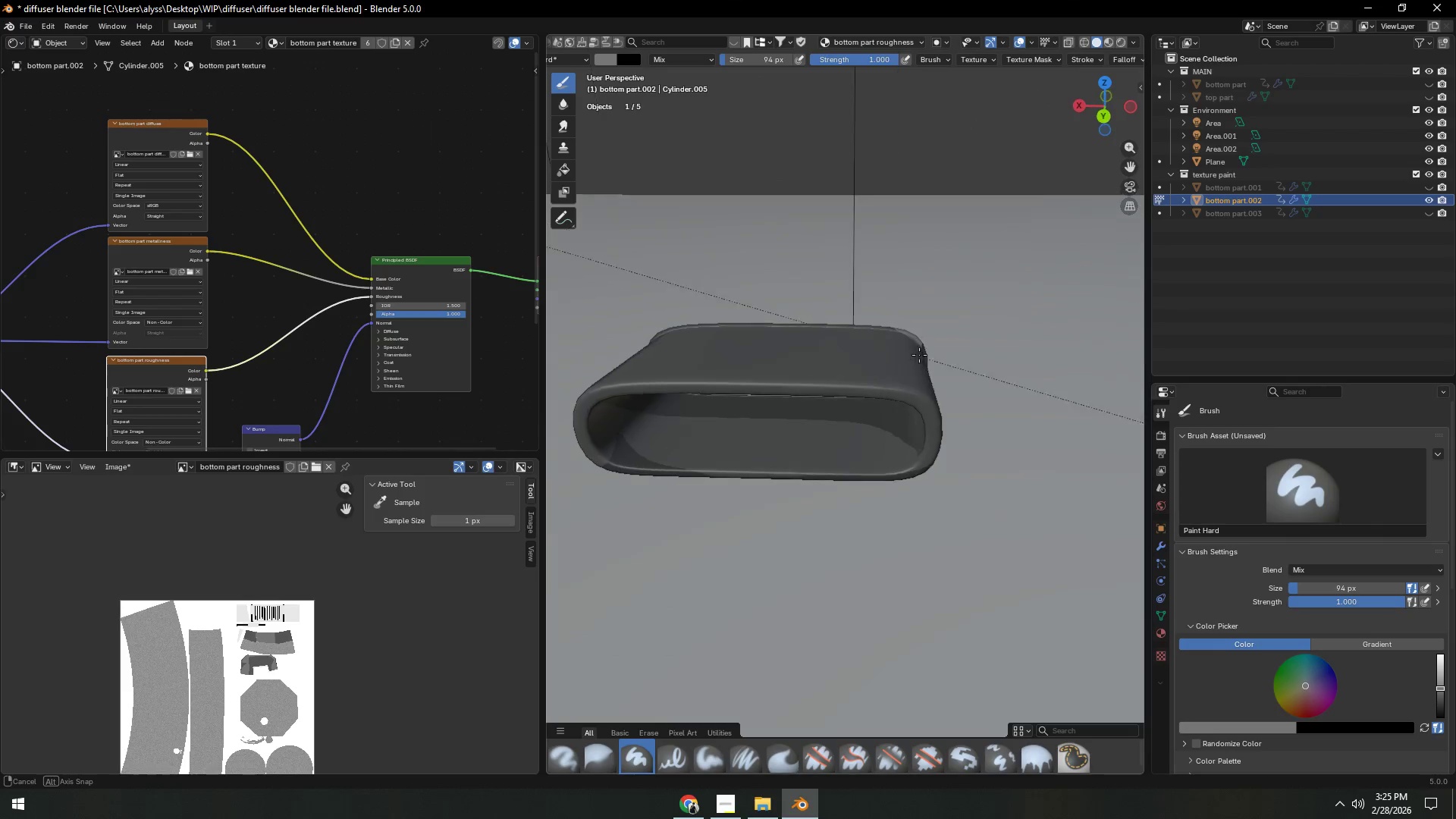 
left_click_drag(start_coordinate=[669, 465], to_coordinate=[948, 425])
 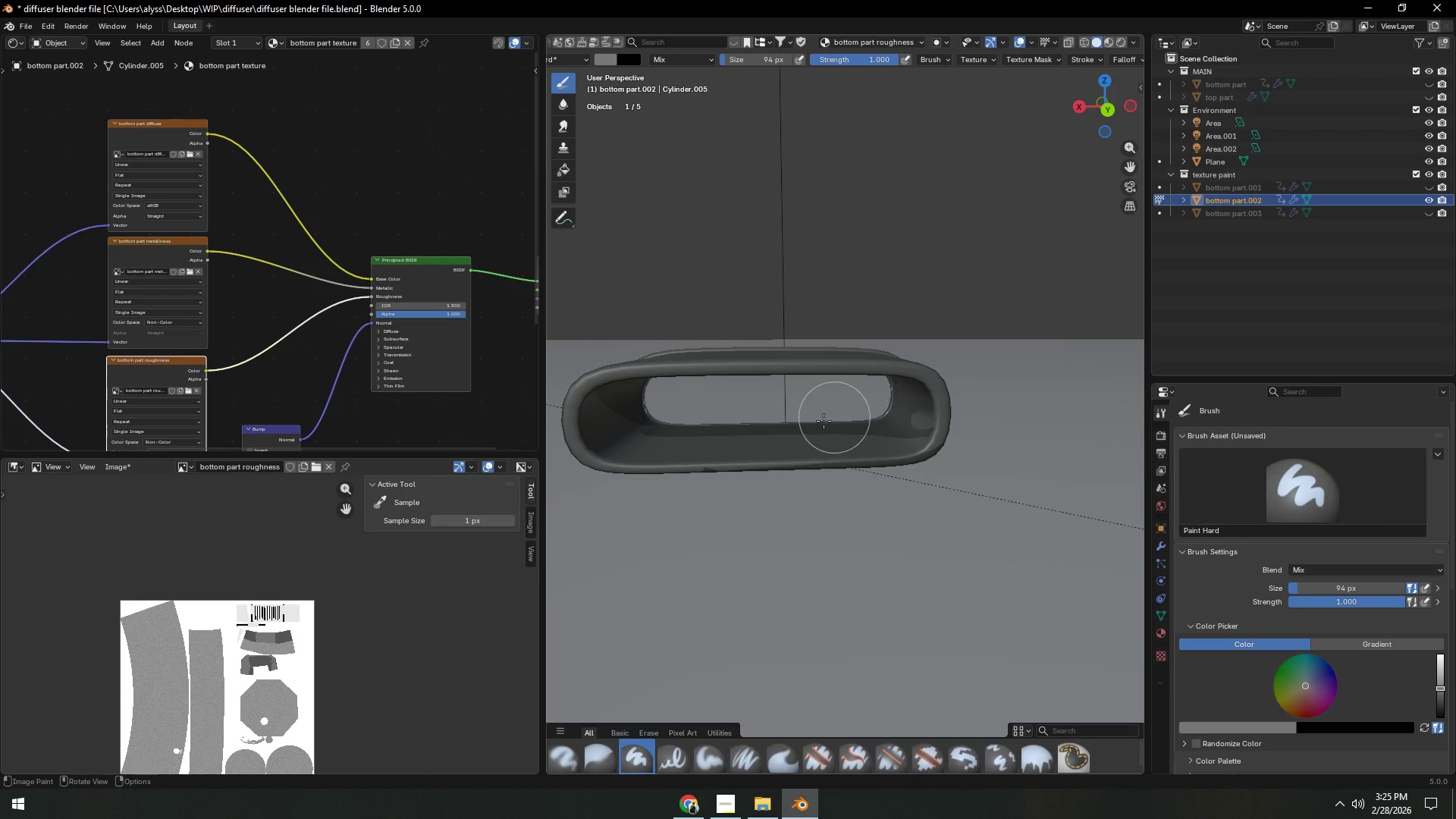 
left_click_drag(start_coordinate=[683, 425], to_coordinate=[949, 433])
 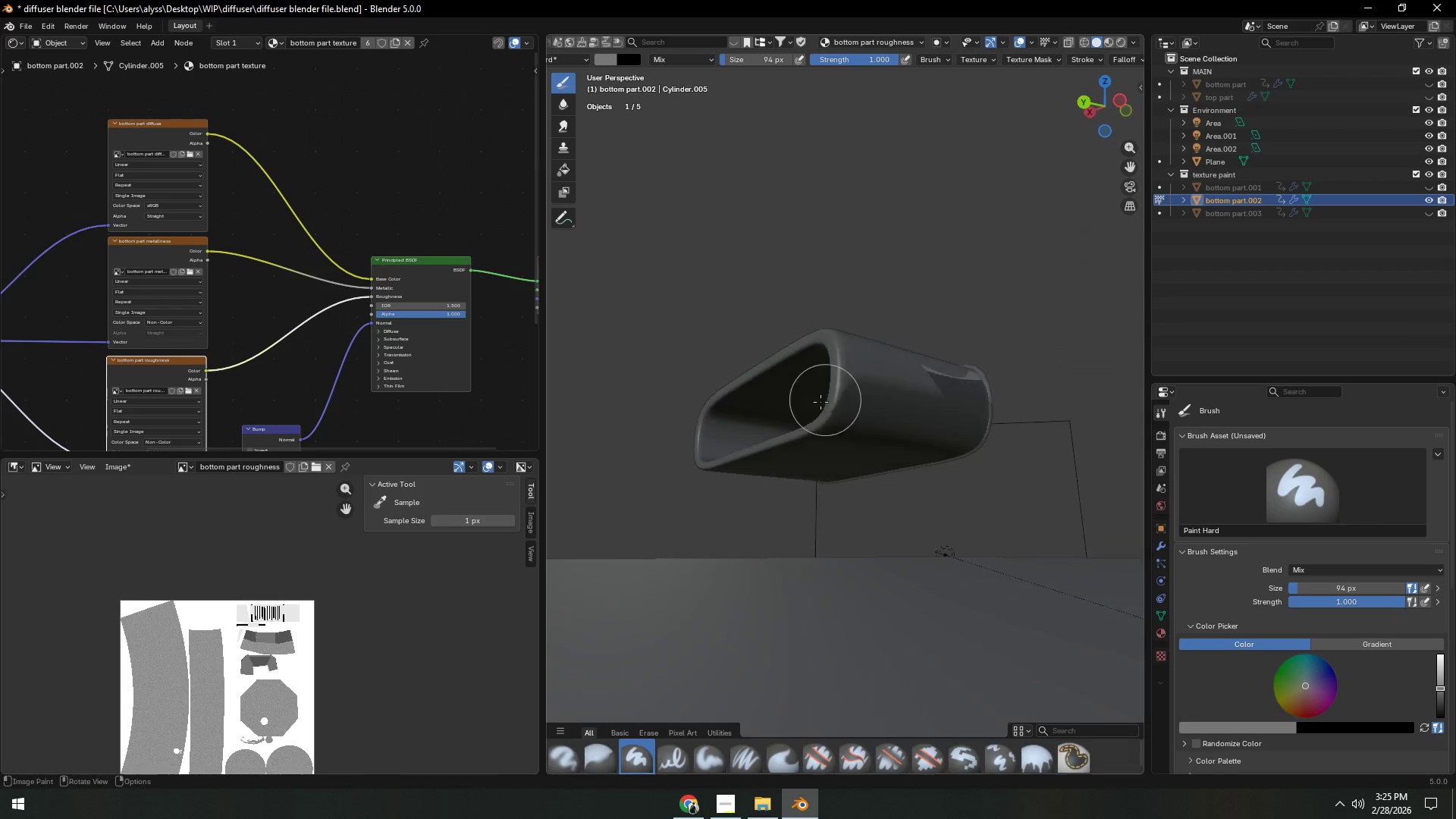 
scroll: coordinate [869, 380], scroll_direction: down, amount: 2.0
 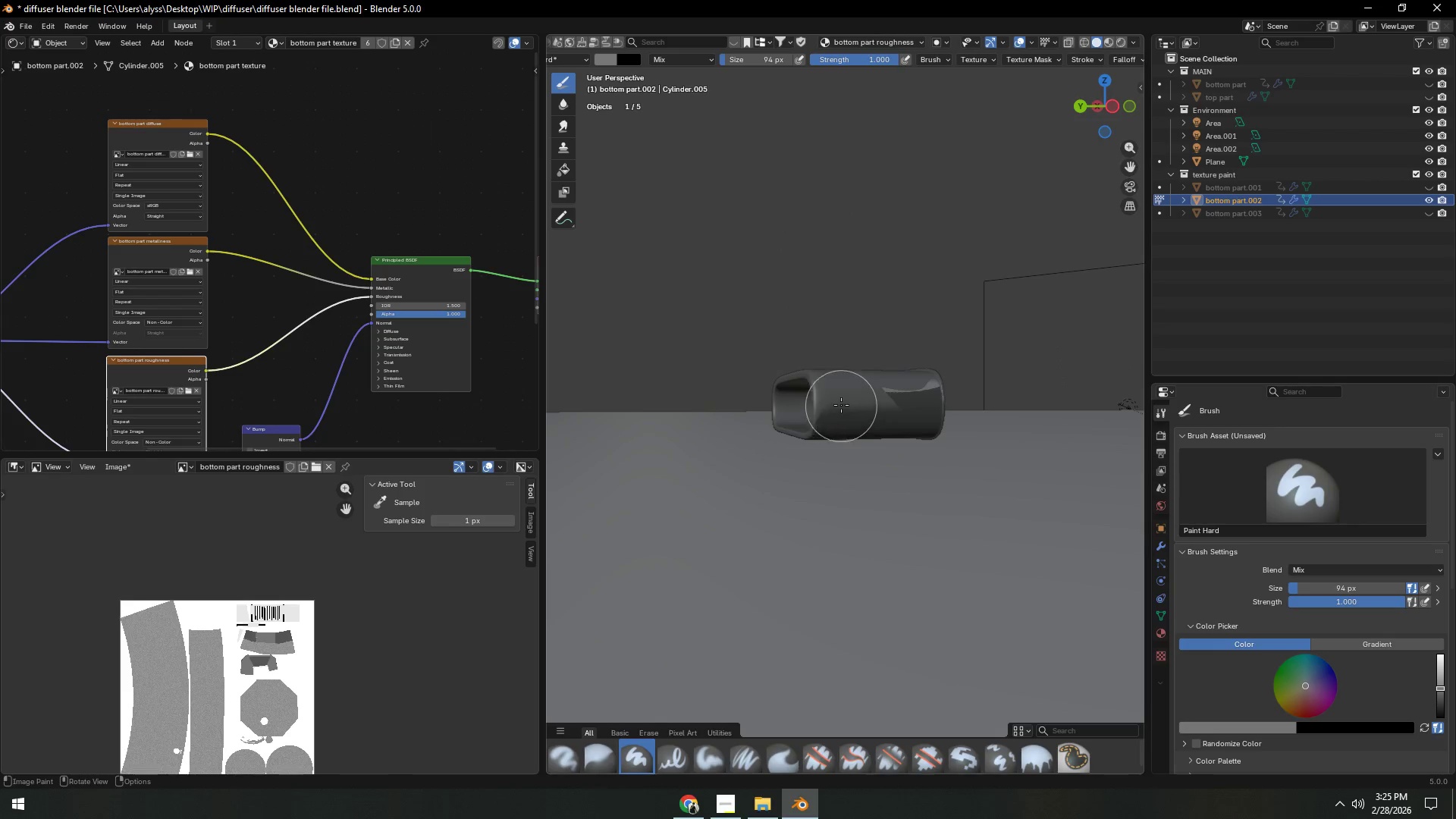 
left_click_drag(start_coordinate=[836, 392], to_coordinate=[954, 438])
 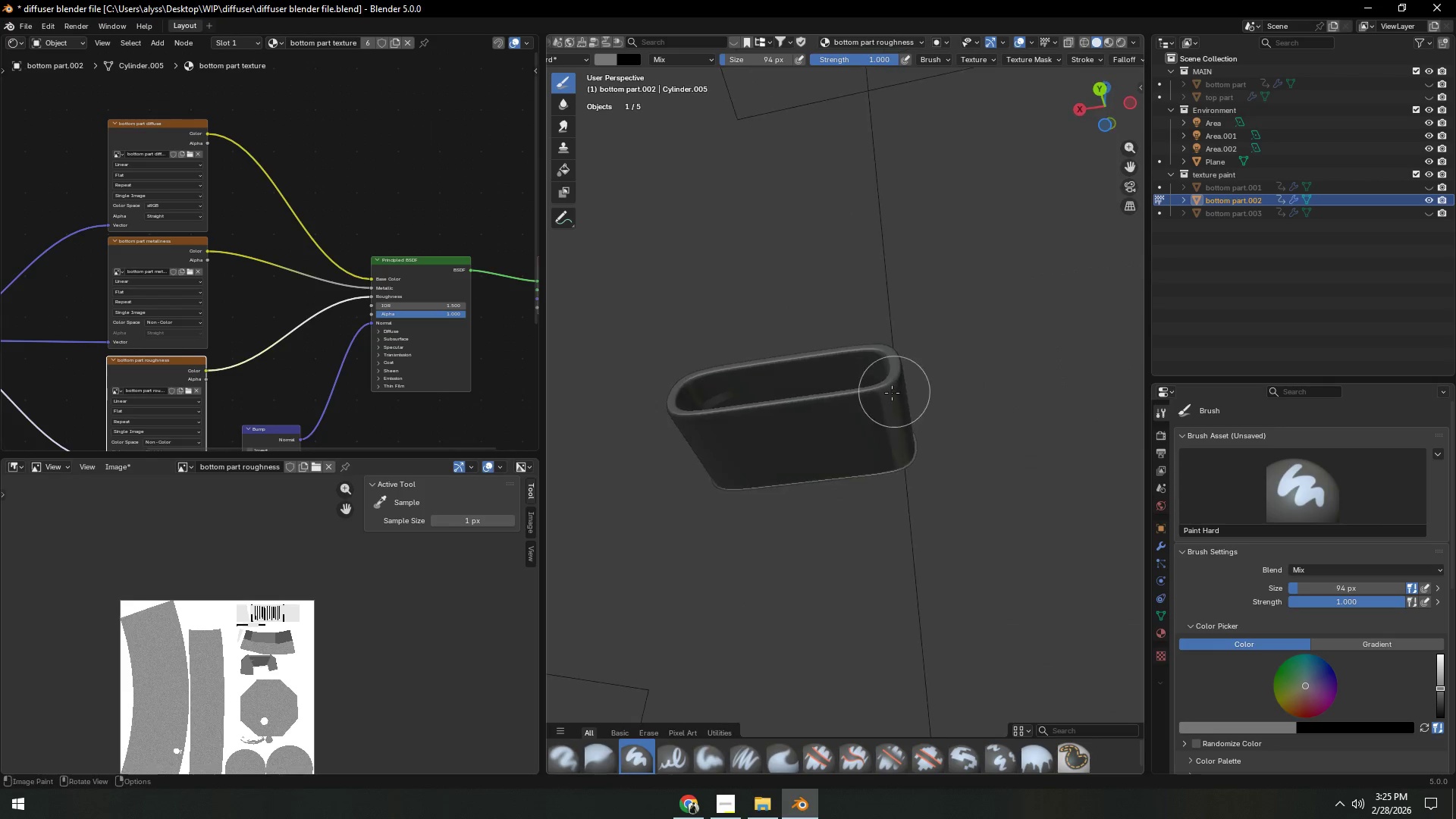 
left_click_drag(start_coordinate=[850, 392], to_coordinate=[657, 432])
 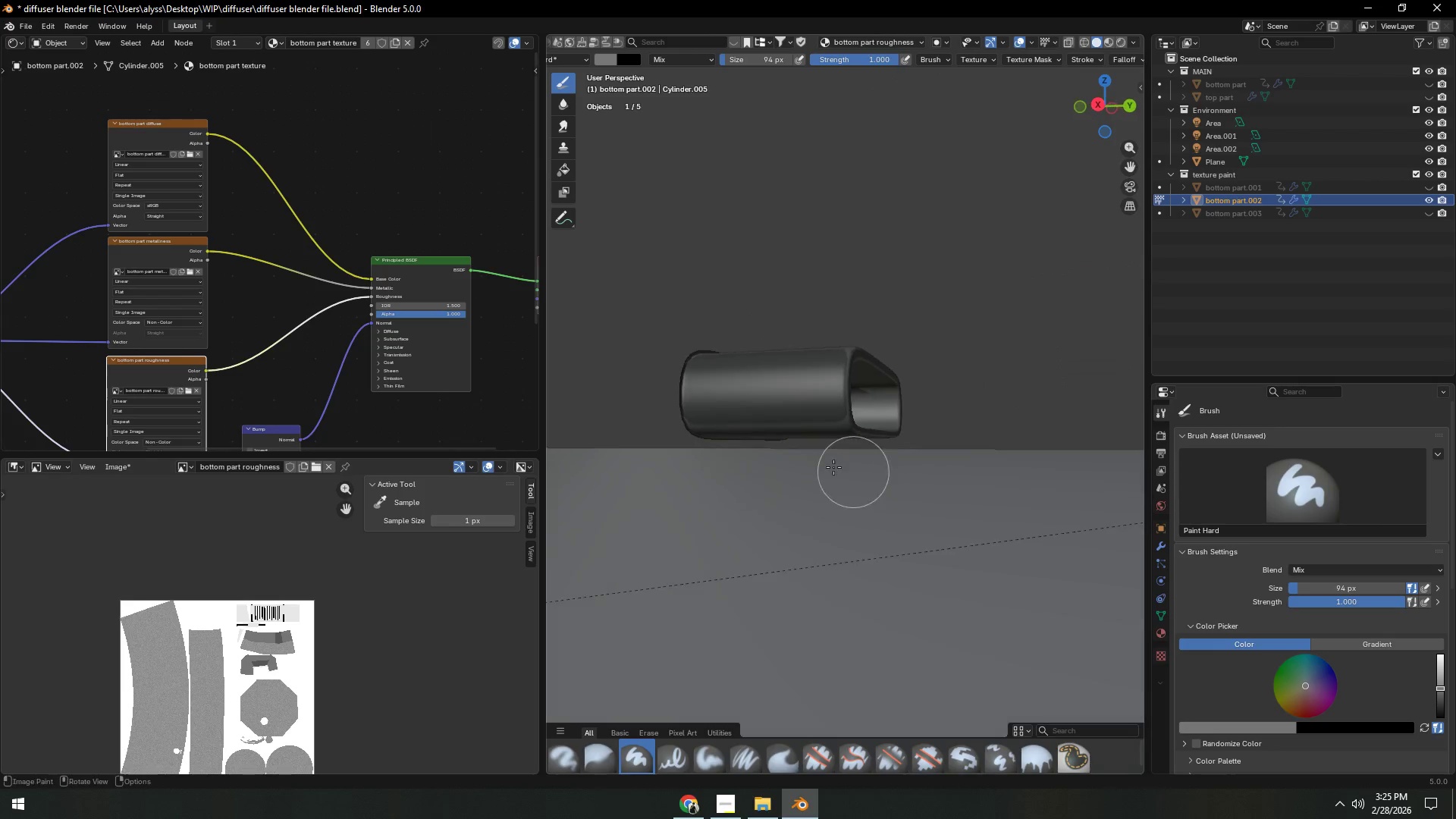 
left_click_drag(start_coordinate=[686, 432], to_coordinate=[720, 375])
 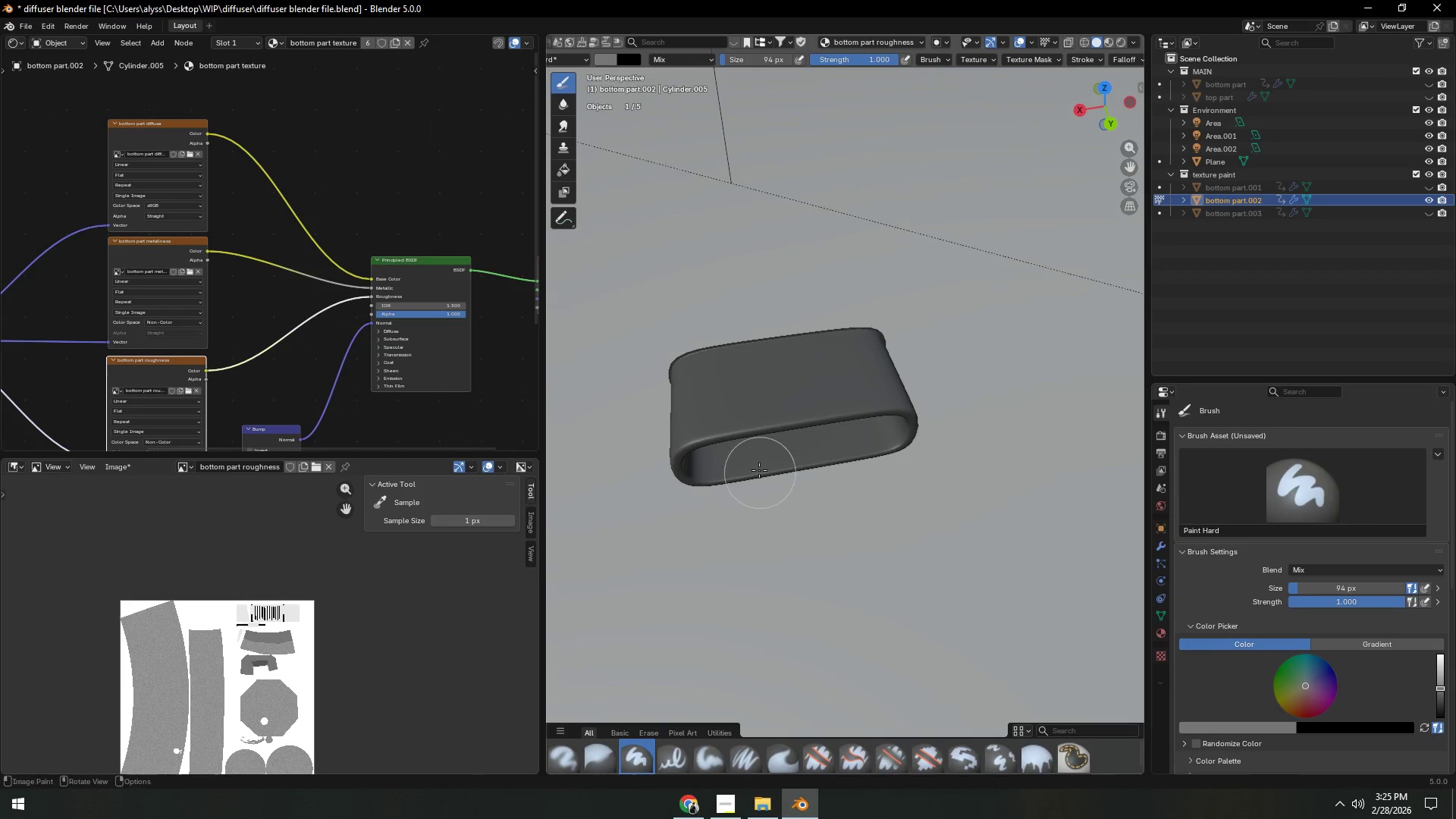 
left_click_drag(start_coordinate=[665, 404], to_coordinate=[912, 356])
 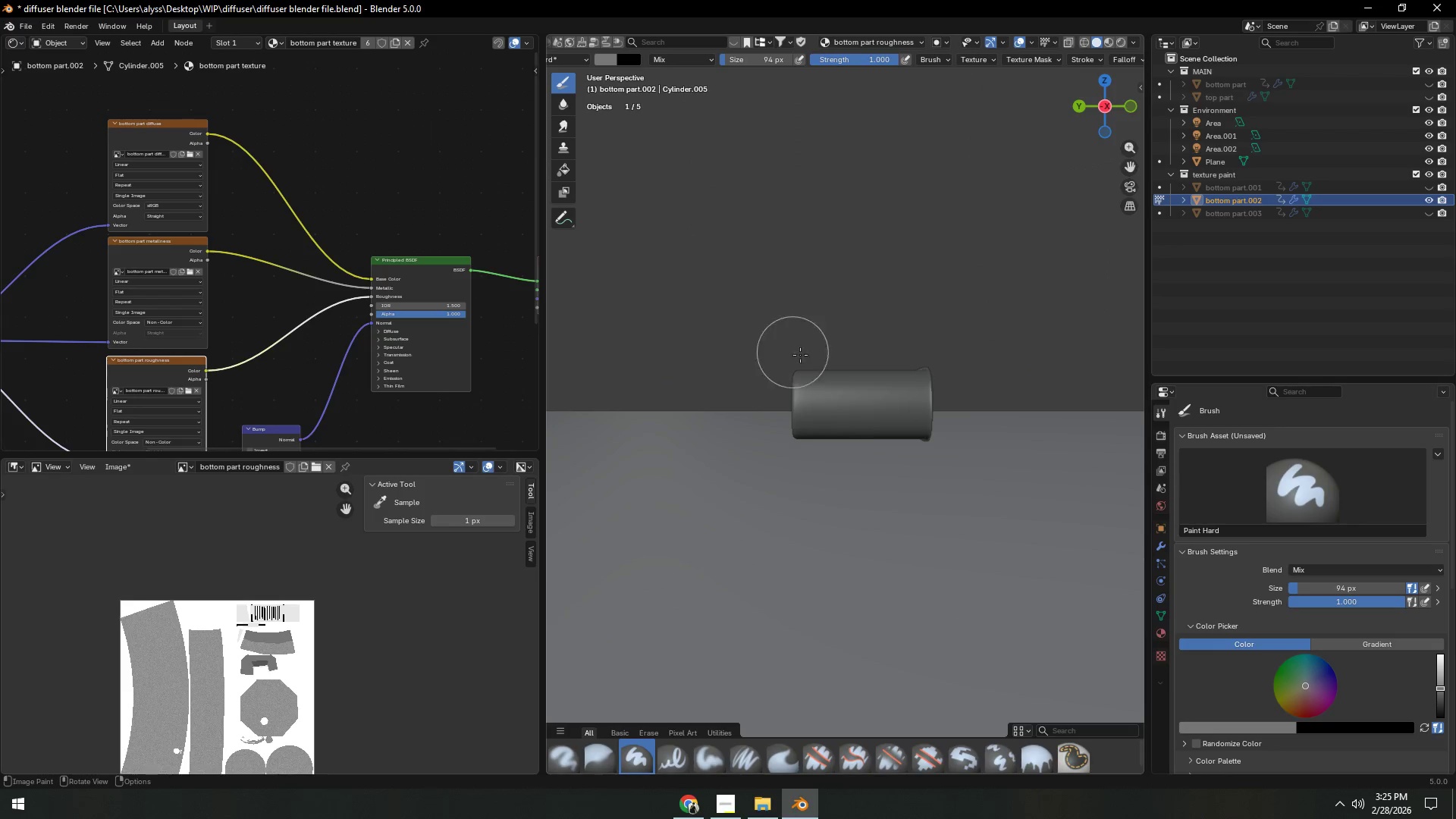 
left_click_drag(start_coordinate=[930, 386], to_coordinate=[907, 405])
 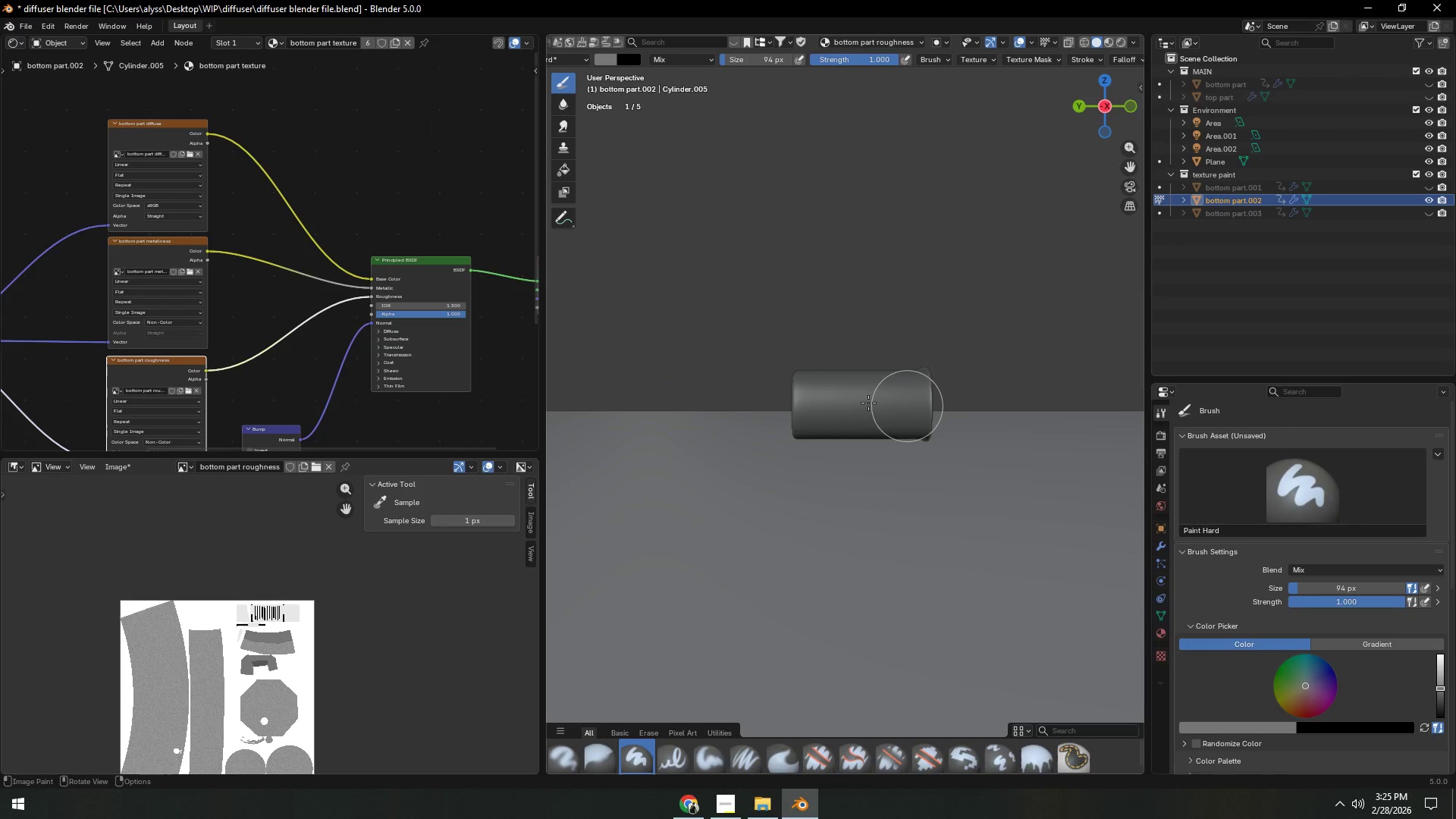 
left_click_drag(start_coordinate=[872, 401], to_coordinate=[775, 434])
 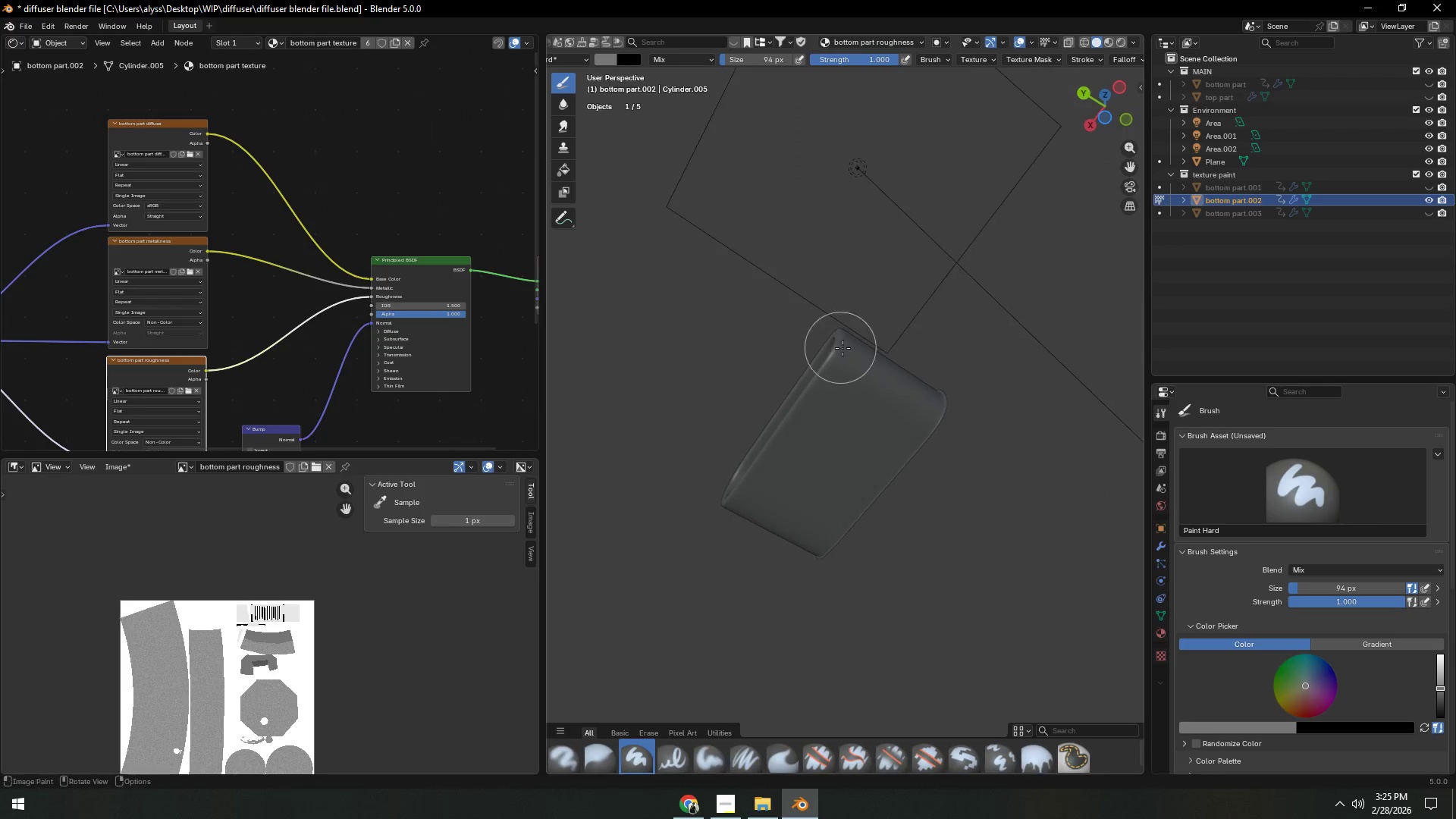 
left_click_drag(start_coordinate=[914, 369], to_coordinate=[790, 433])
 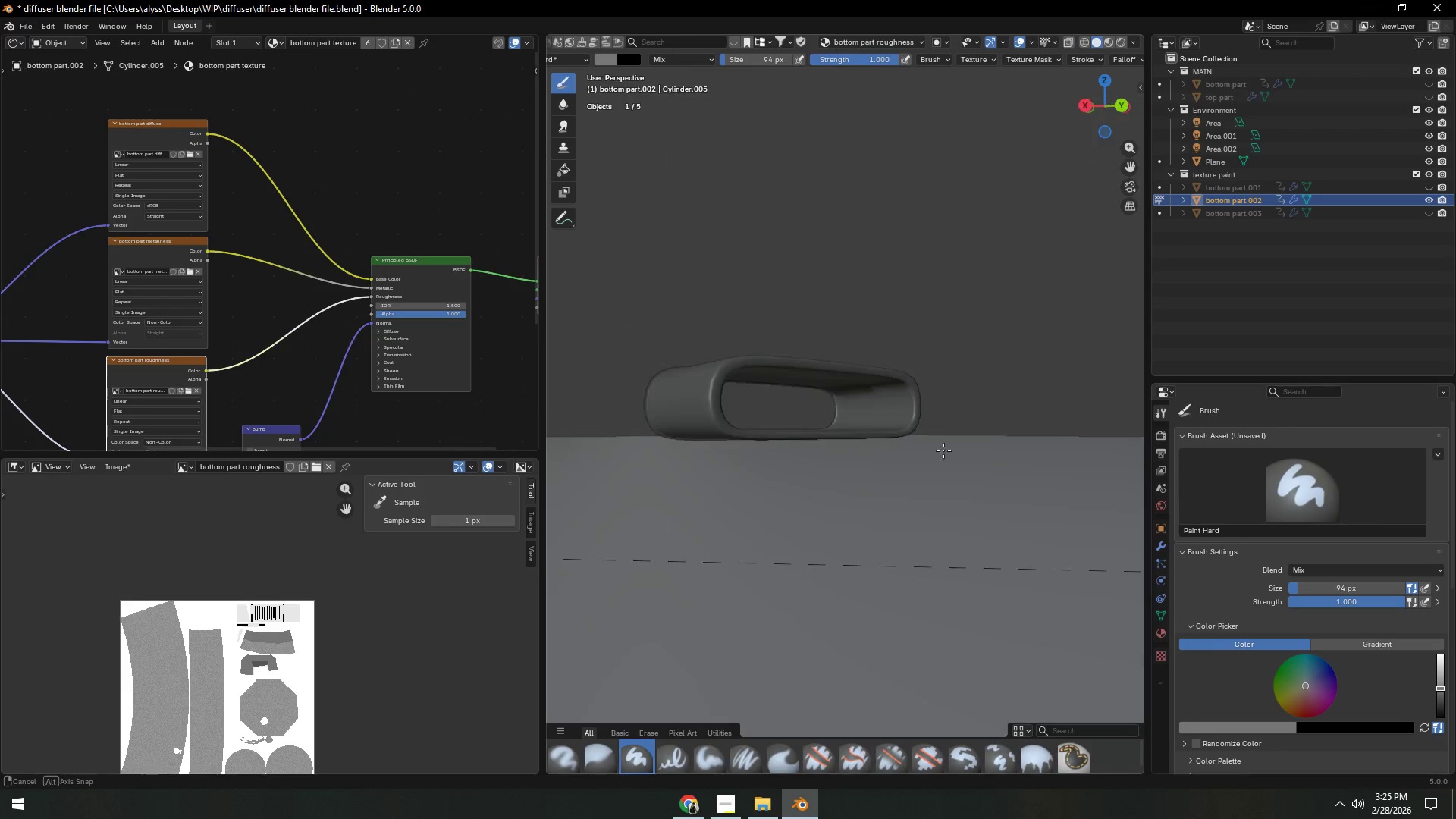 
left_click_drag(start_coordinate=[858, 403], to_coordinate=[795, 401])
 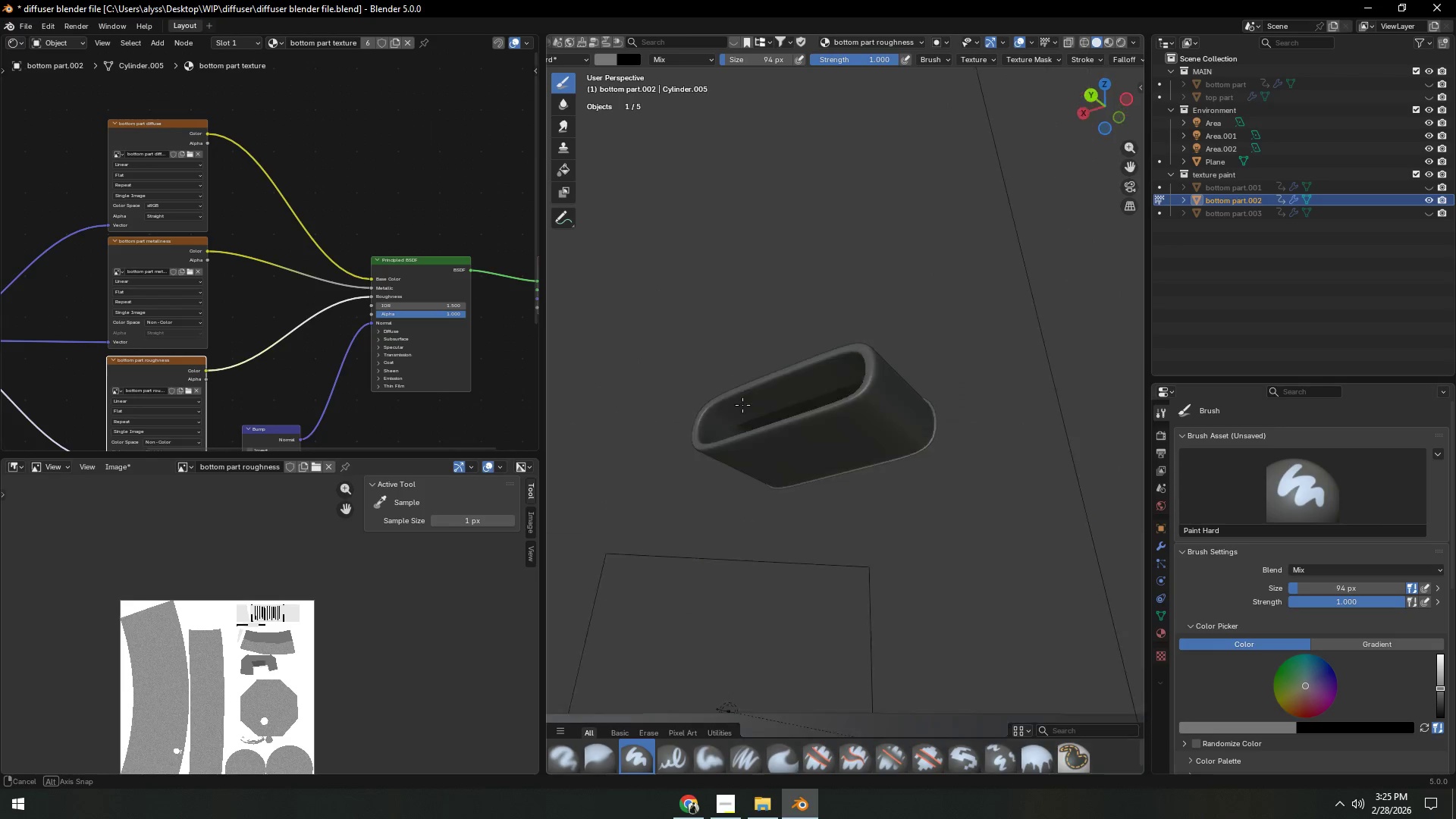 
left_click_drag(start_coordinate=[726, 424], to_coordinate=[844, 397])
 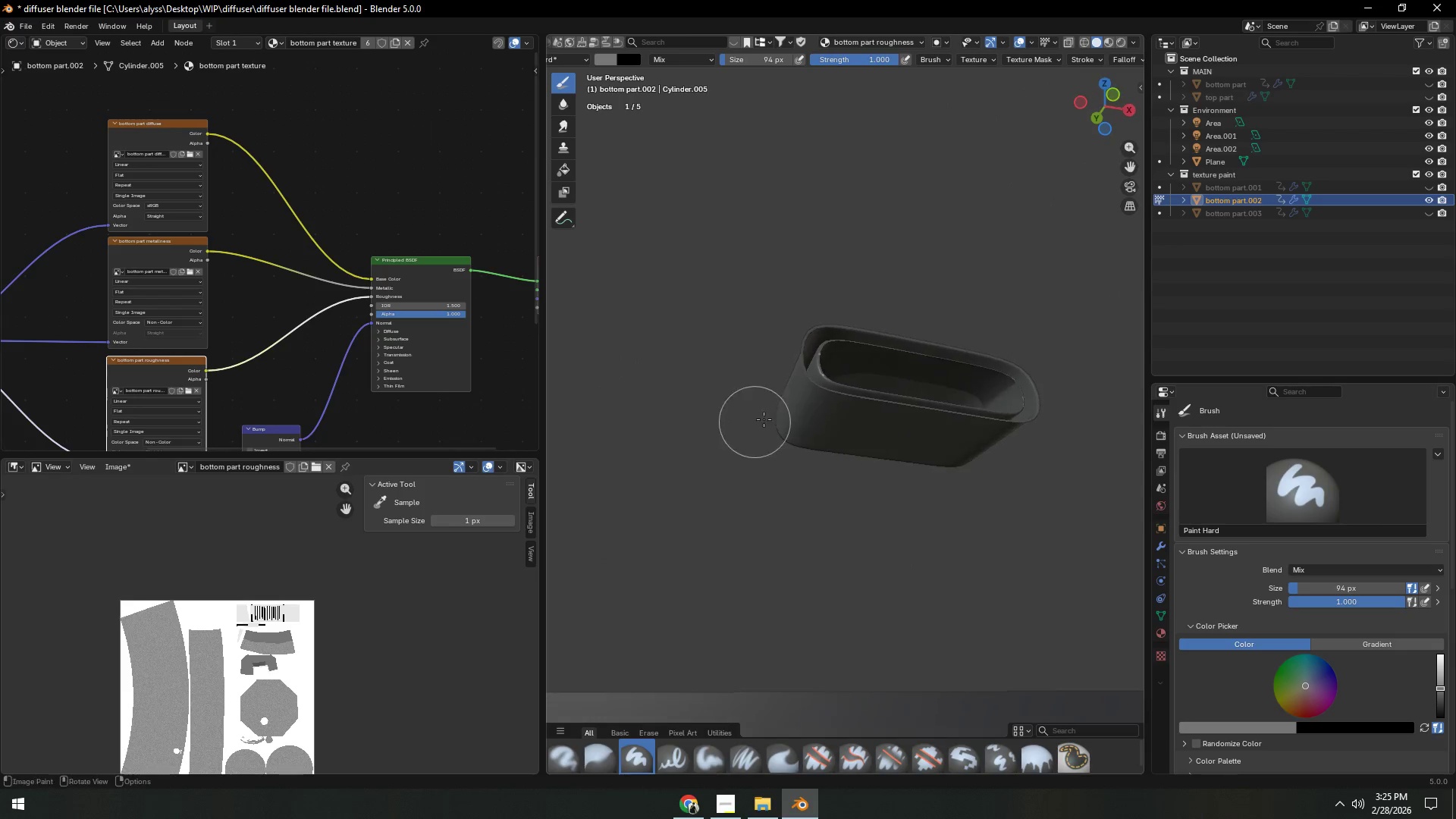 
left_click_drag(start_coordinate=[854, 378], to_coordinate=[908, 452])
 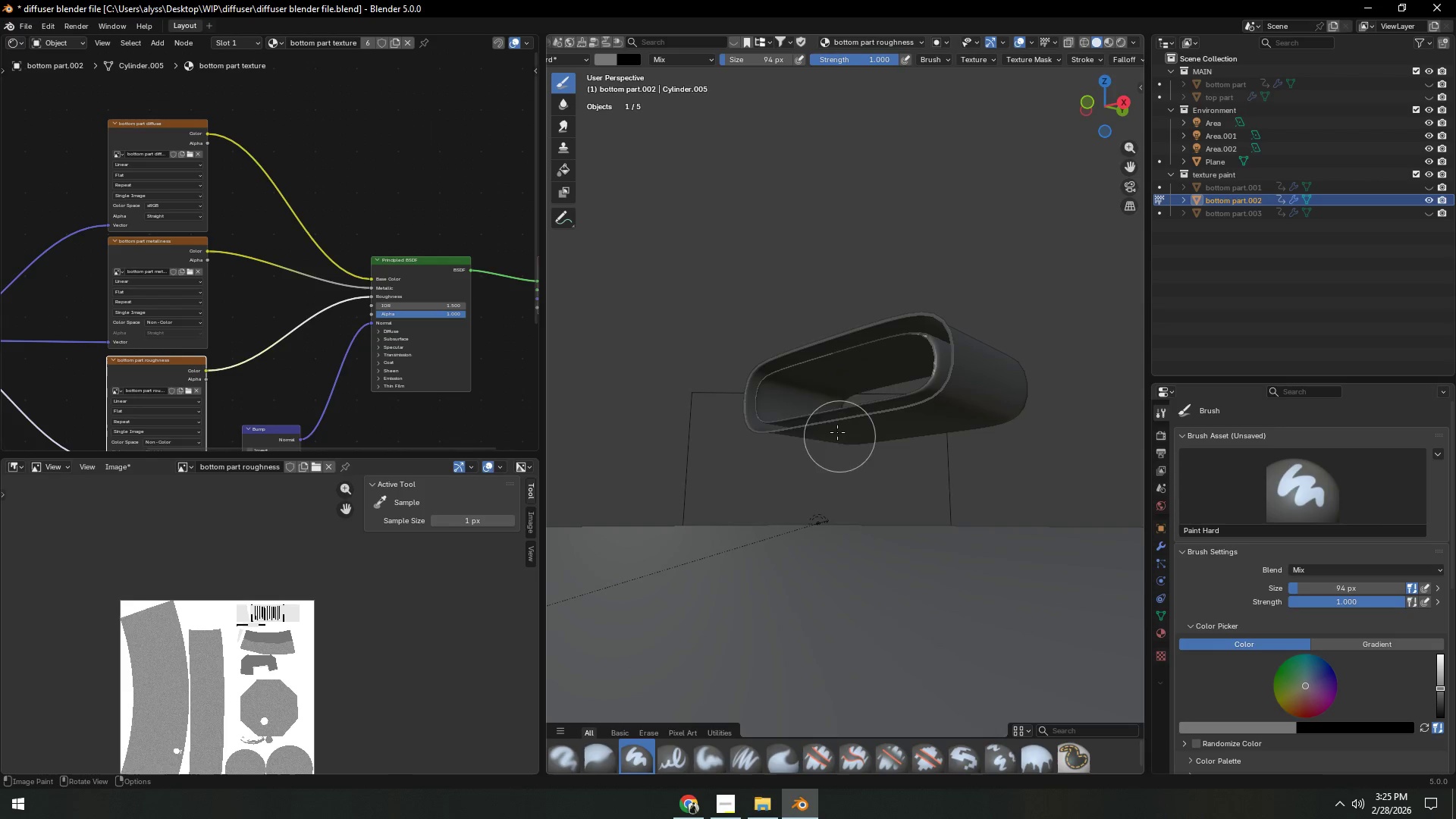 
left_click_drag(start_coordinate=[828, 370], to_coordinate=[946, 429])
 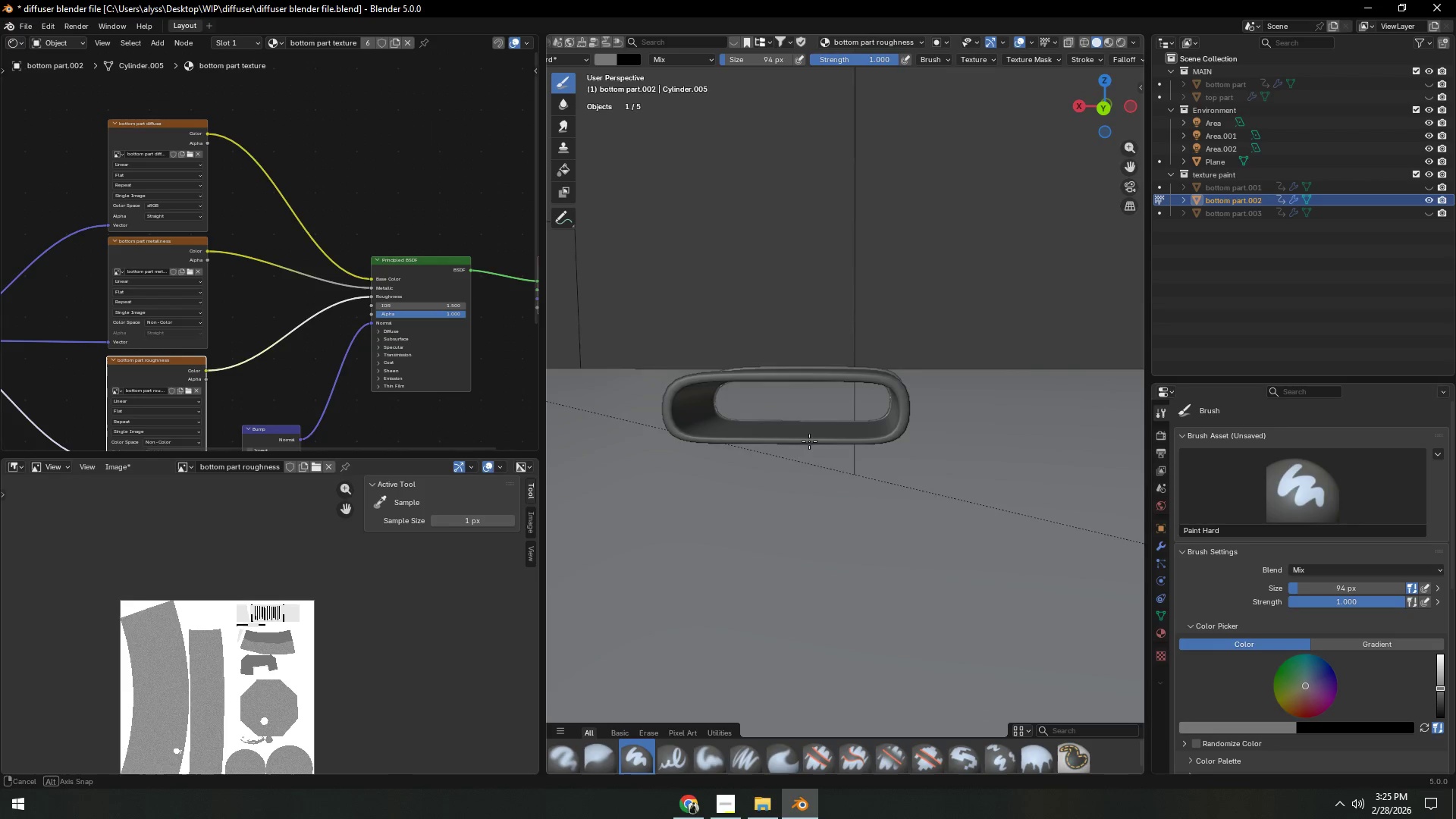 
left_click_drag(start_coordinate=[718, 413], to_coordinate=[890, 438])
 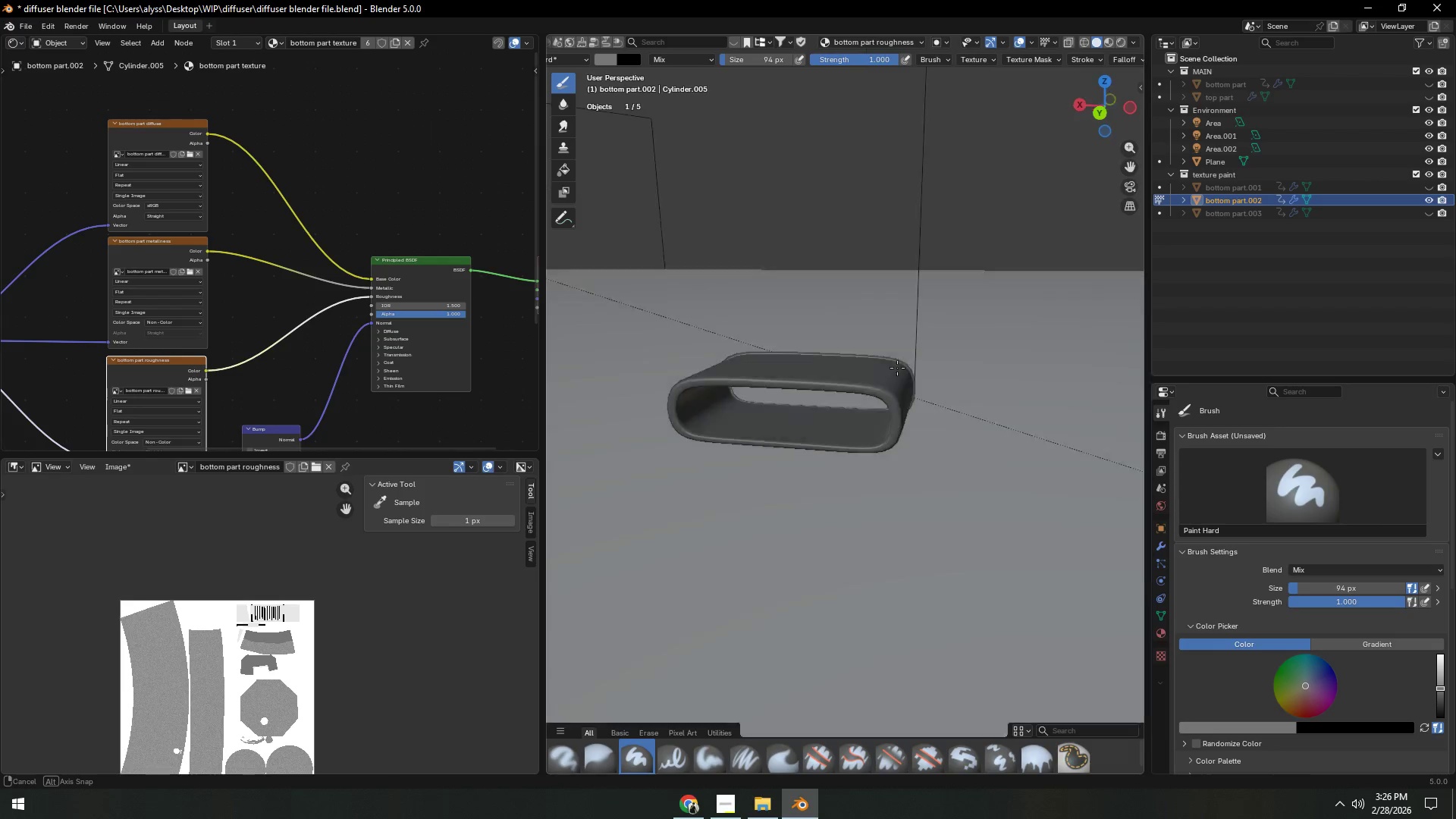 
key(Control+ControlLeft)
 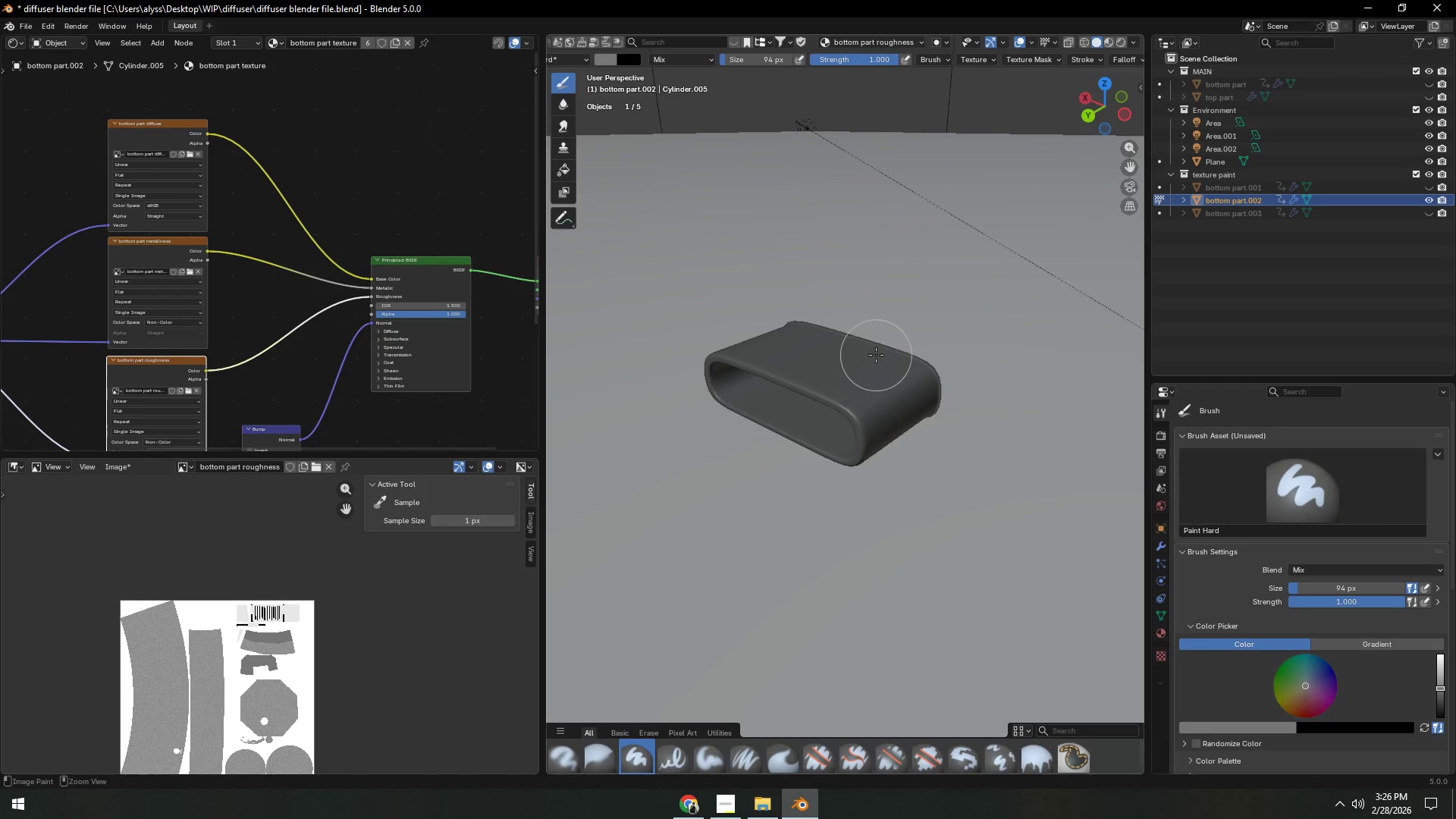 
key(Control+S)
 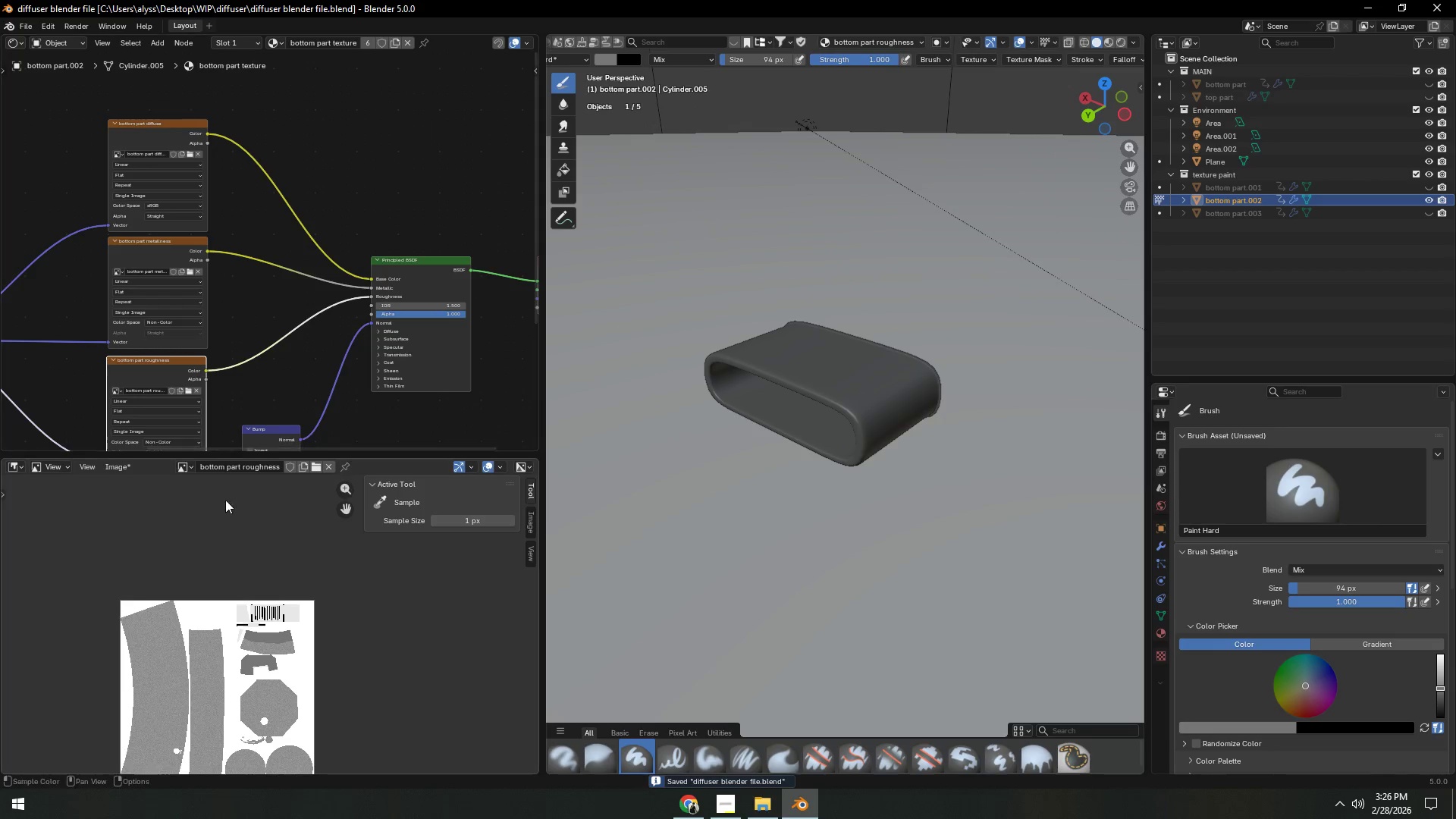 
left_click([113, 467])
 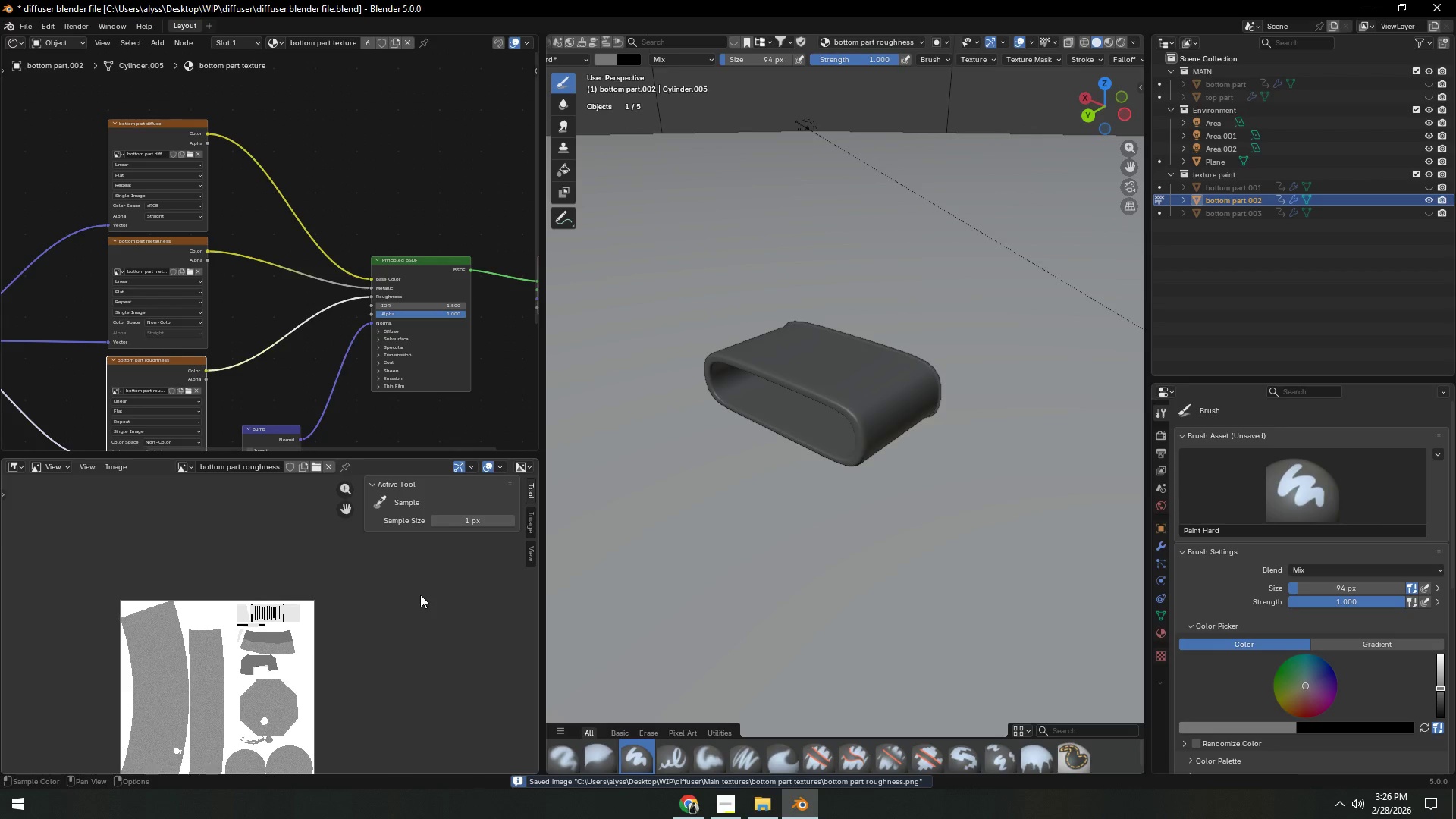 
wait(6.88)
 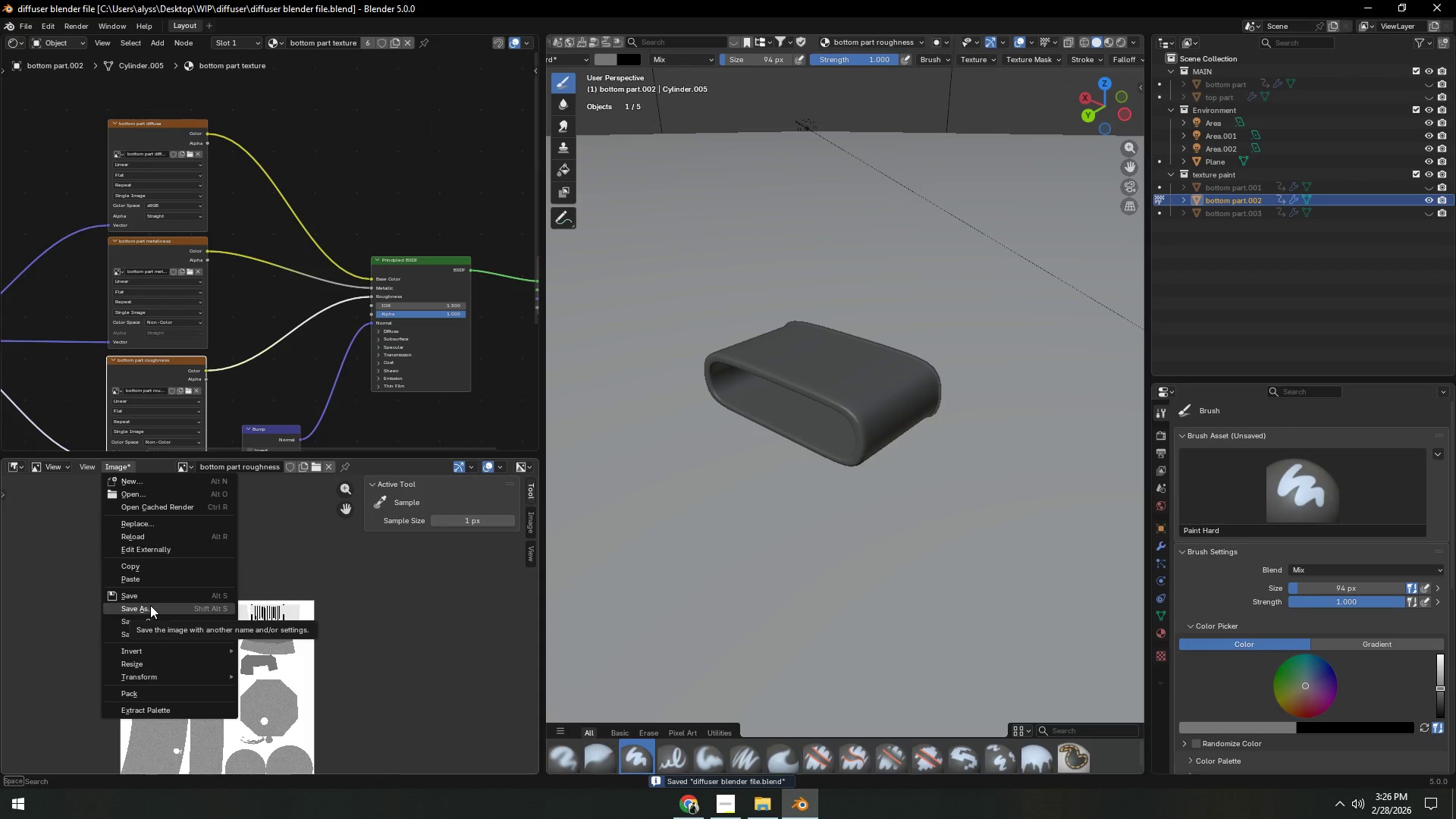 
key(Alt+S)
 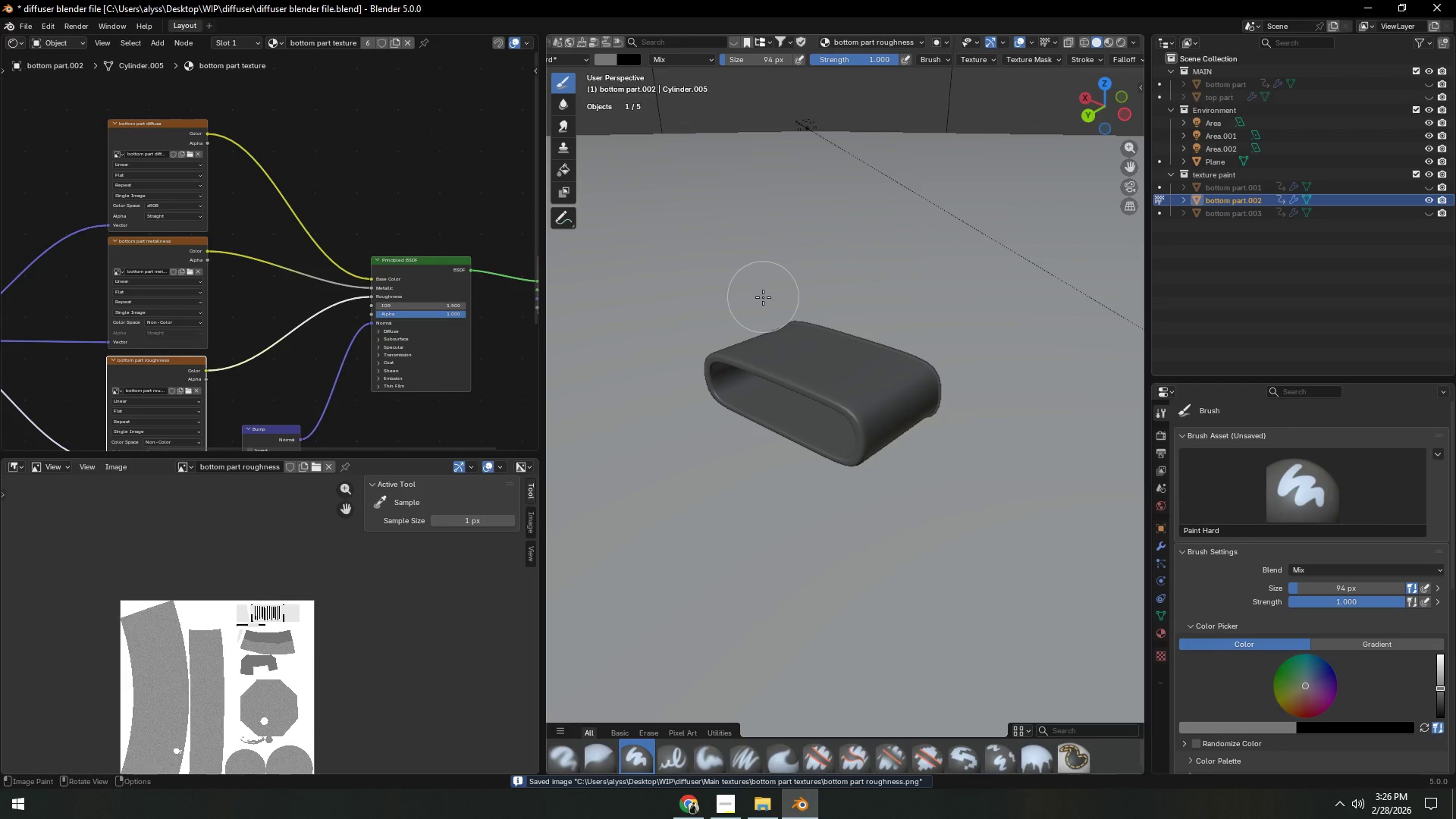 
key(Alt+S)
 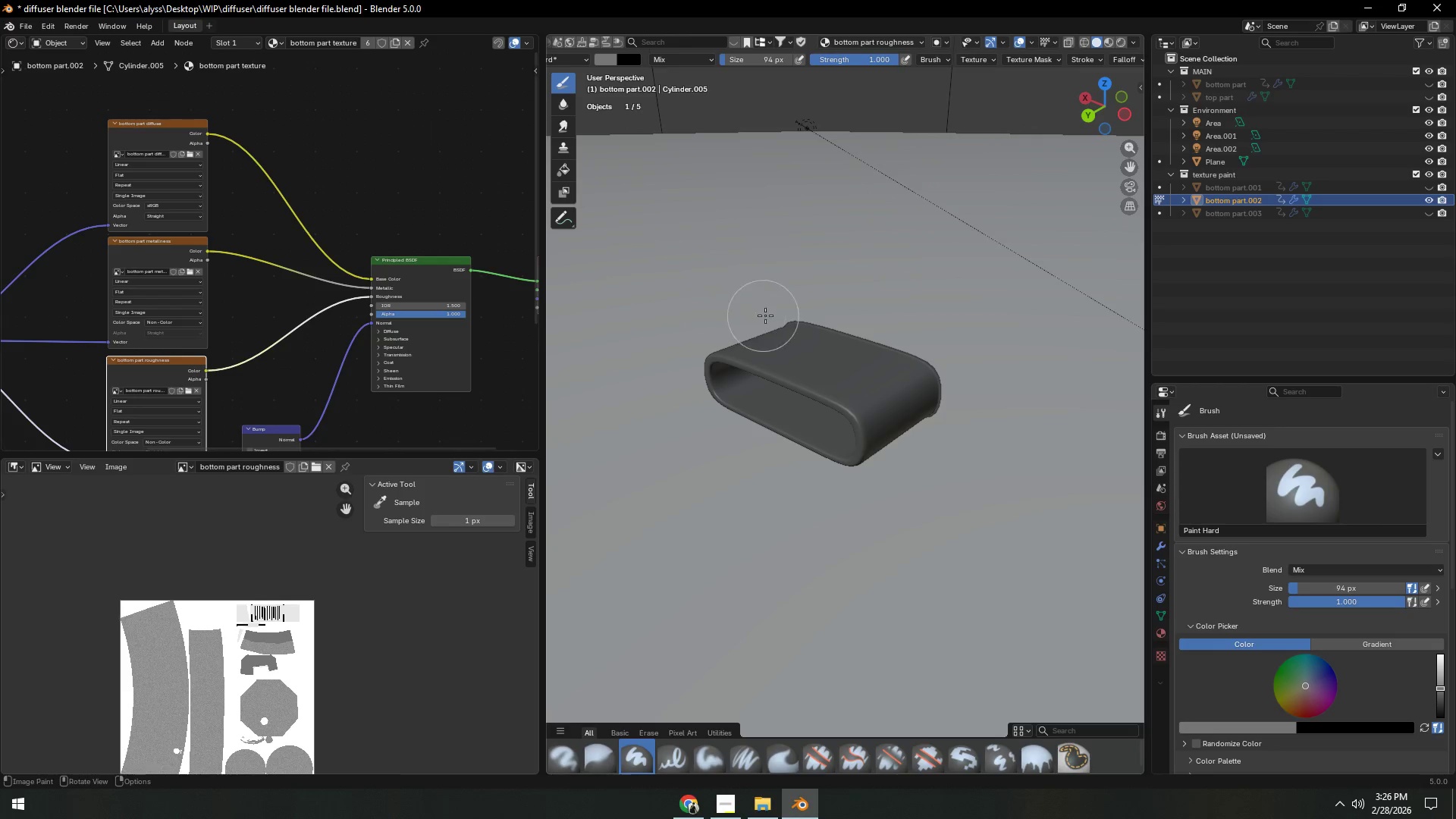 
left_click_drag(start_coordinate=[759, 356], to_coordinate=[844, 371])
 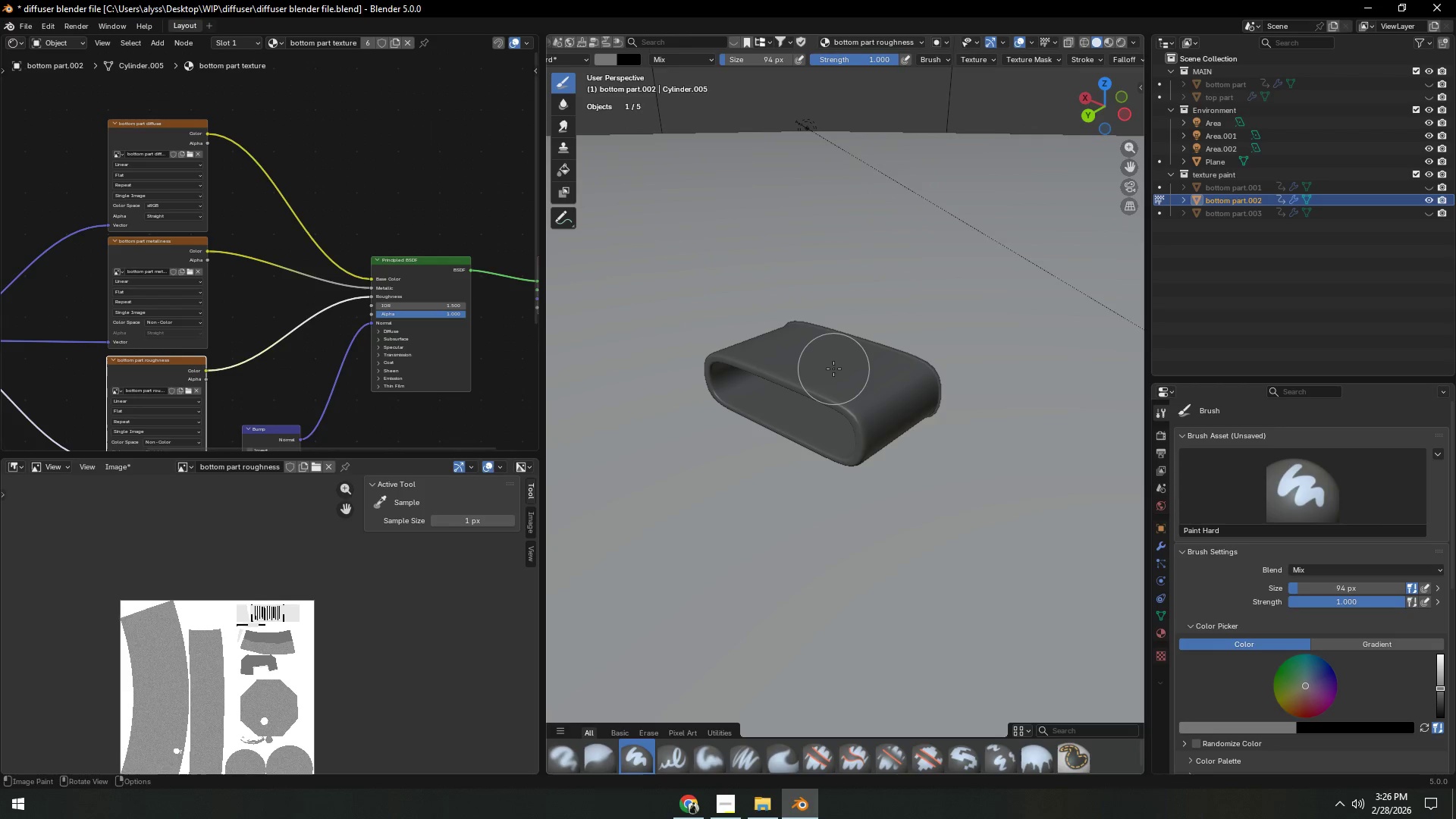 
key(Alt+AltLeft)
 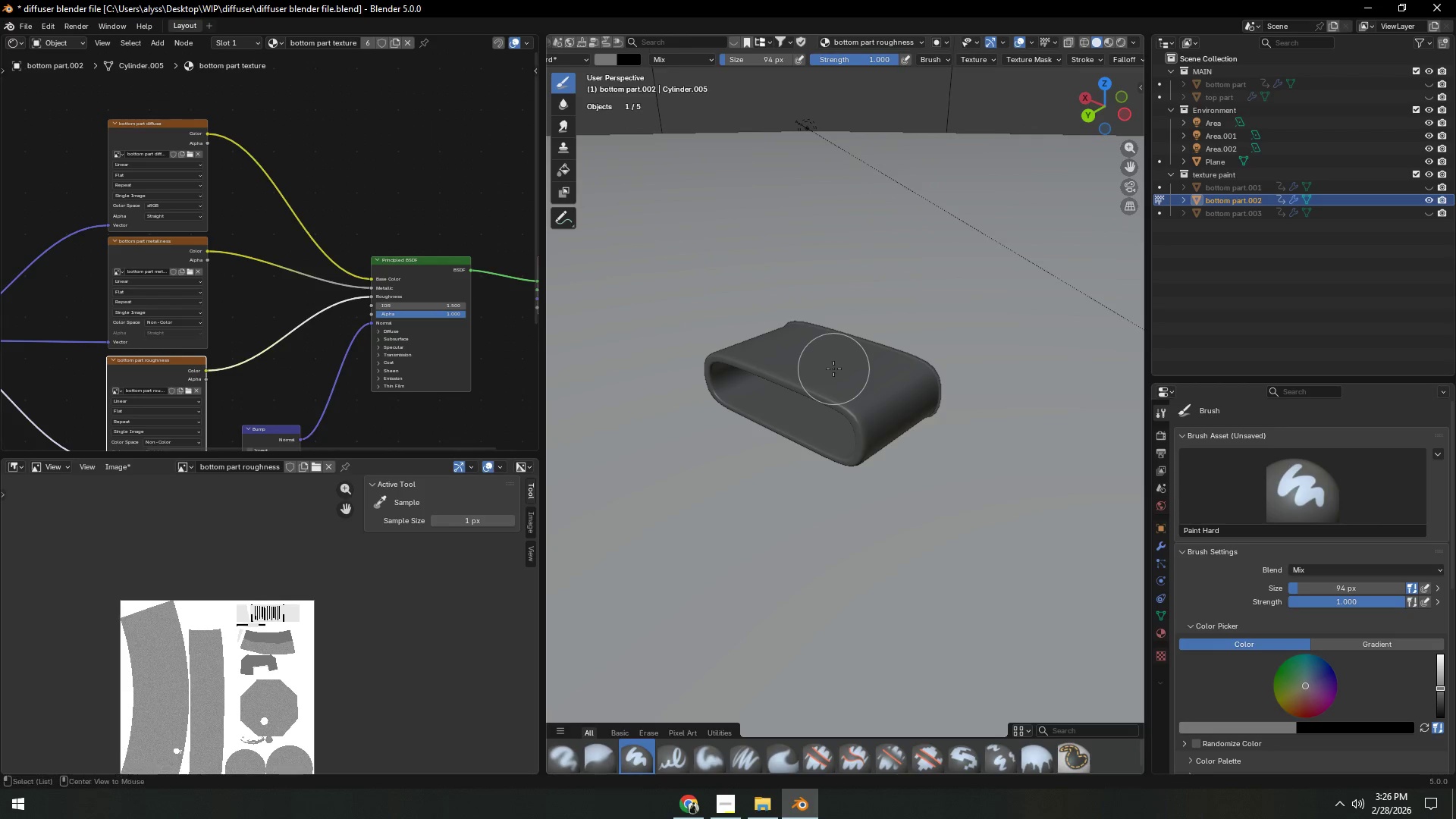 
key(Alt+S)
 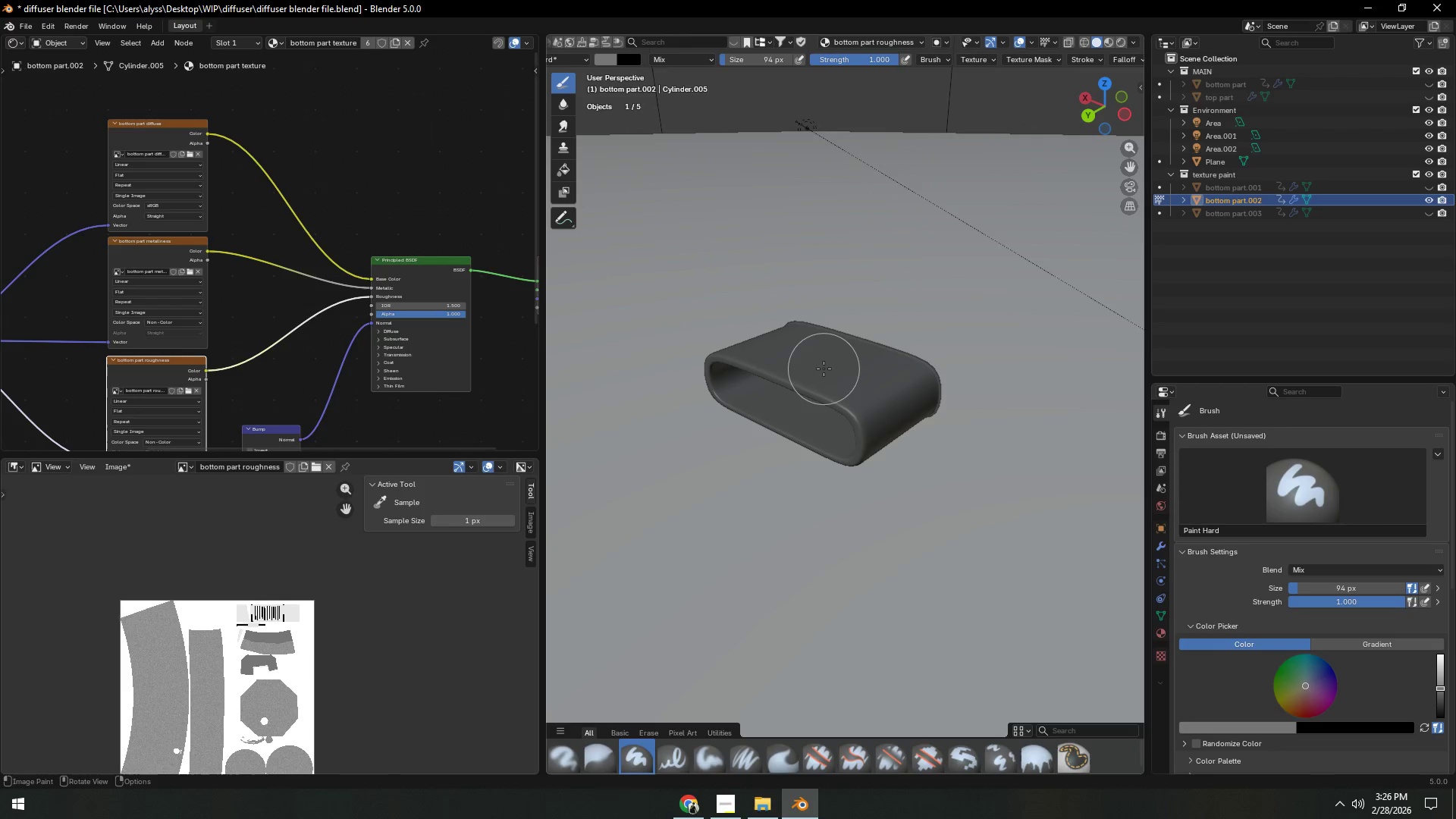 
left_click_drag(start_coordinate=[824, 369], to_coordinate=[864, 381])
 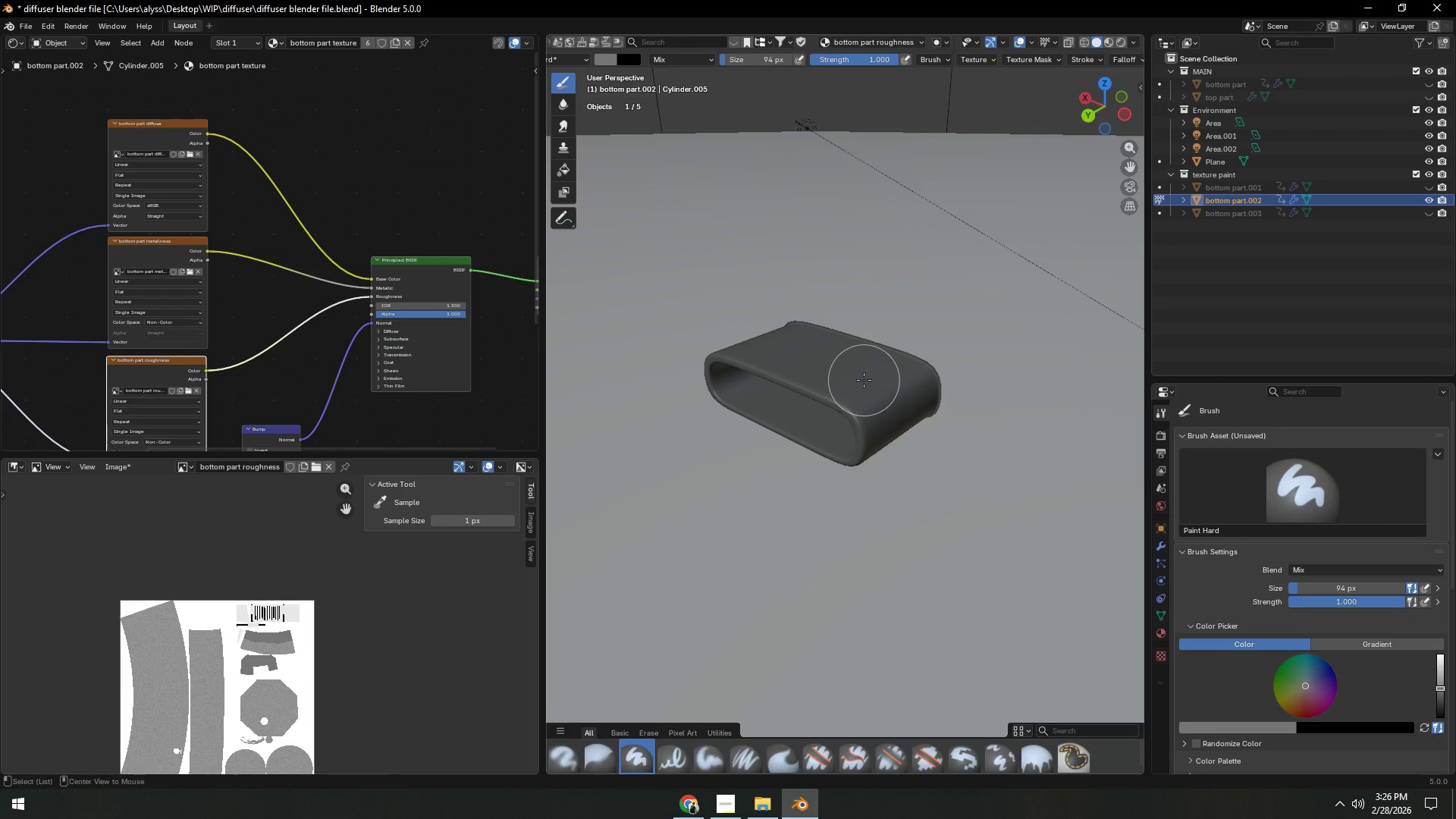 
key(Alt+AltLeft)
 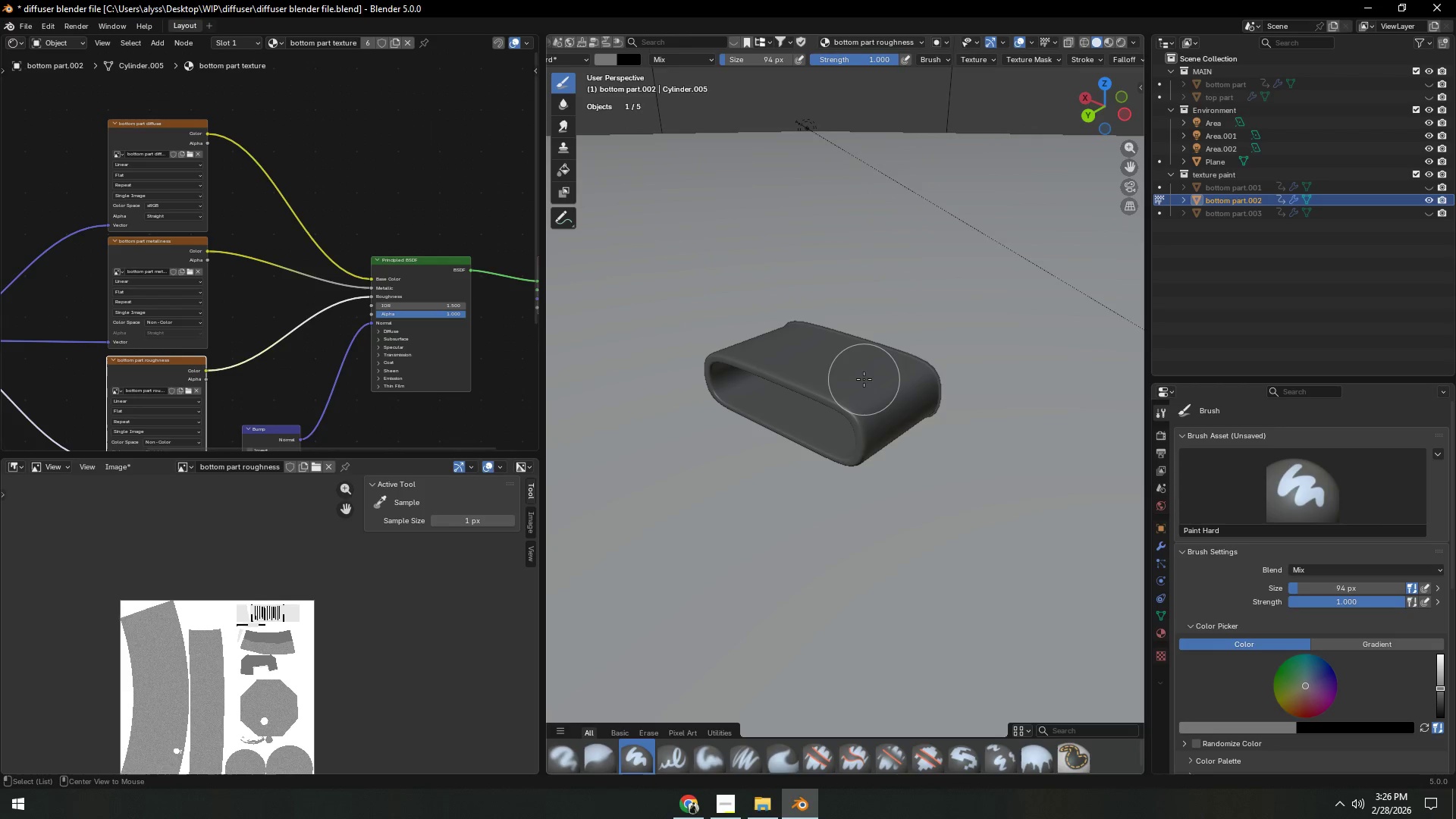 
key(Alt+S)
 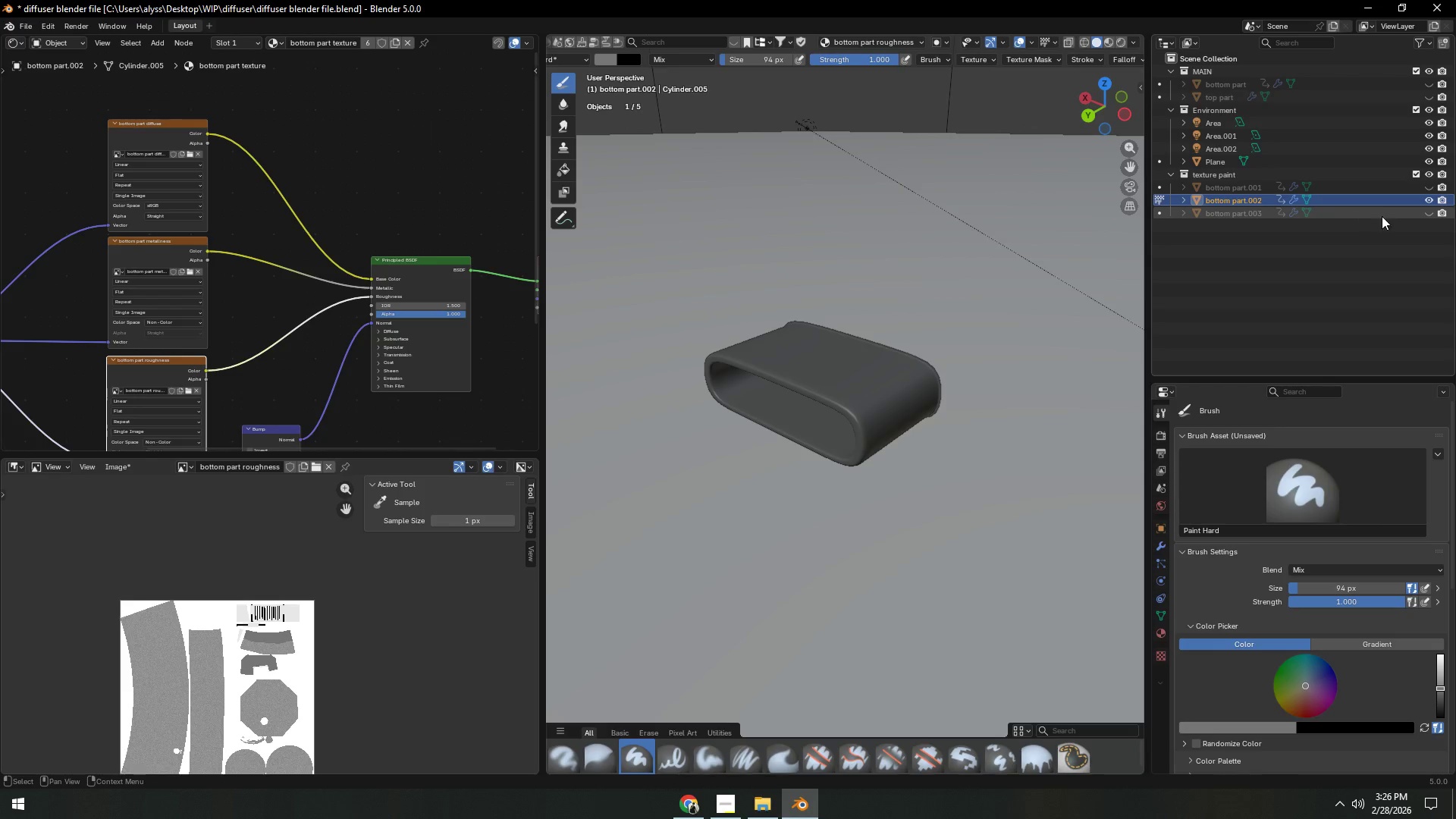 
key(Control+ControlLeft)
 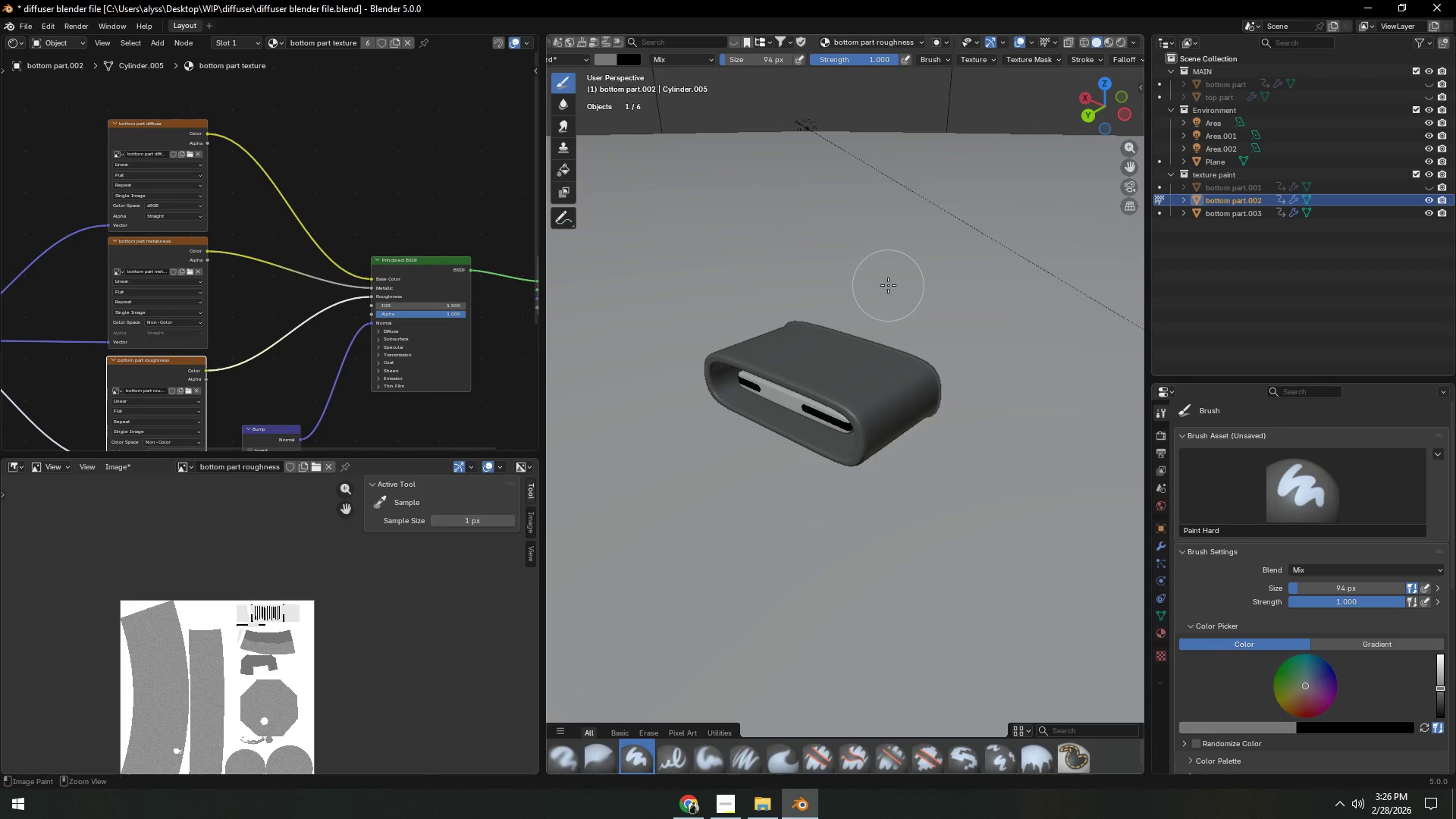 
key(Control+S)
 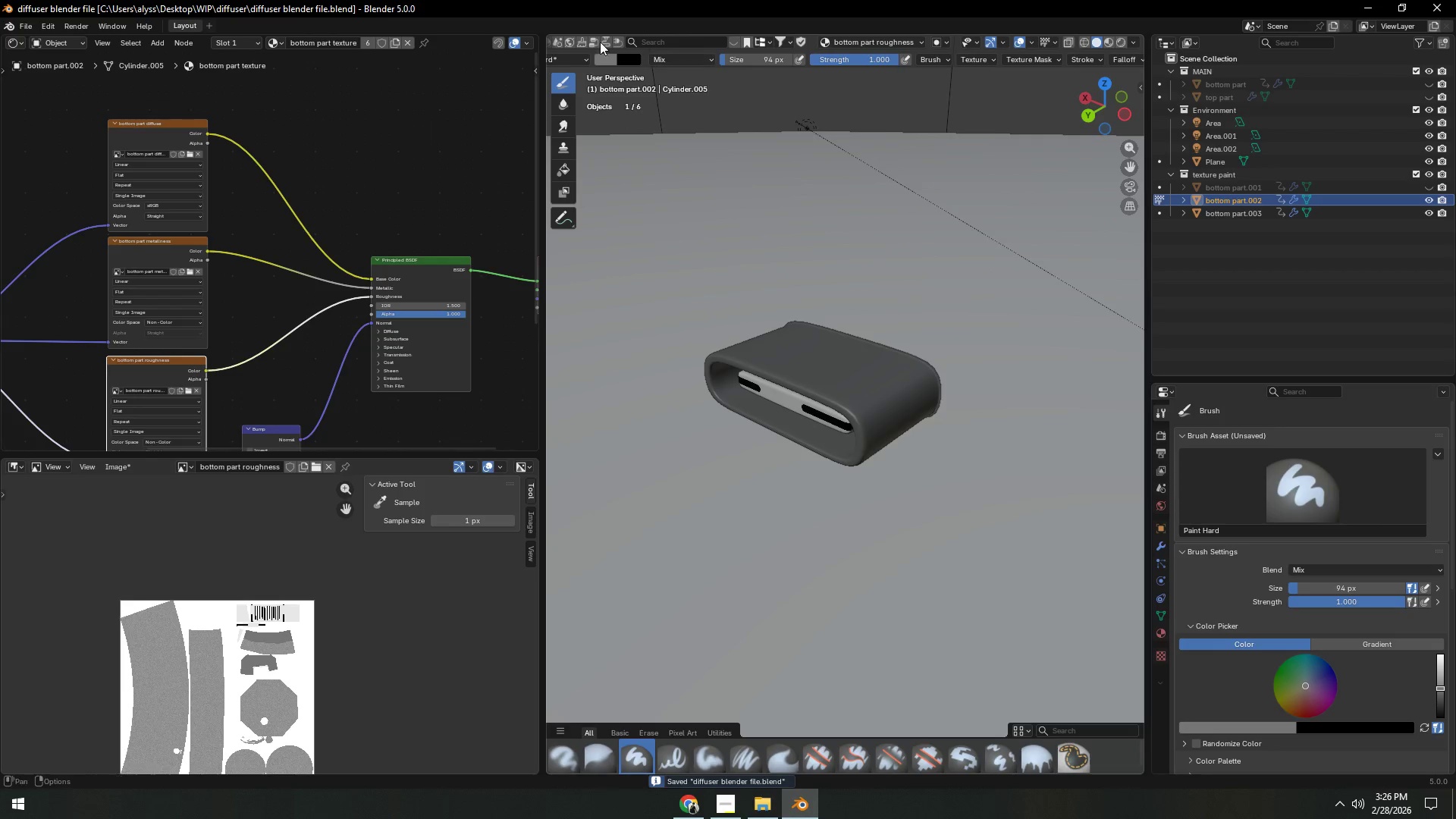 
left_click([623, 42])
 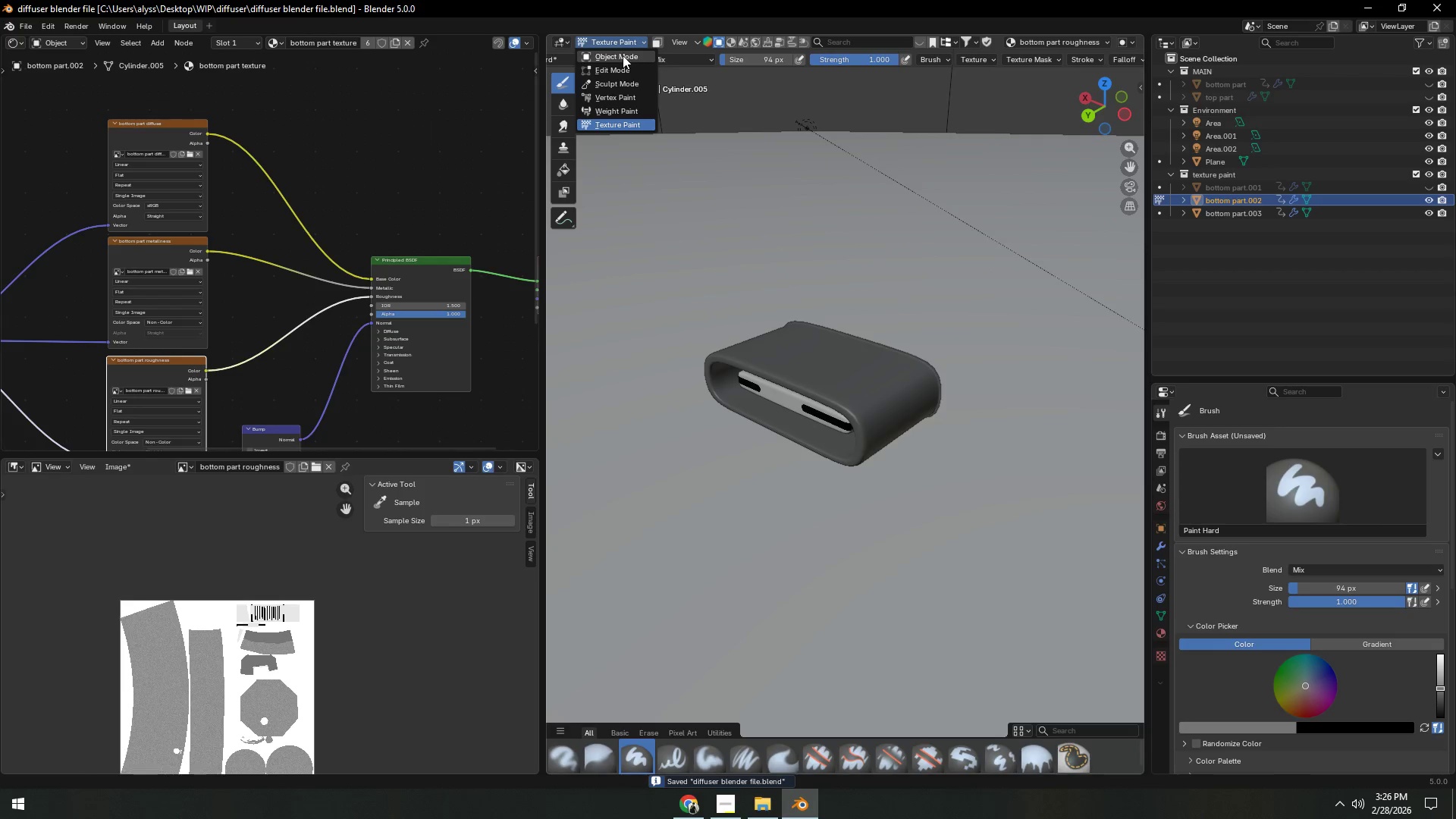 
scroll: coordinate [623, 42], scroll_direction: up, amount: 12.0
 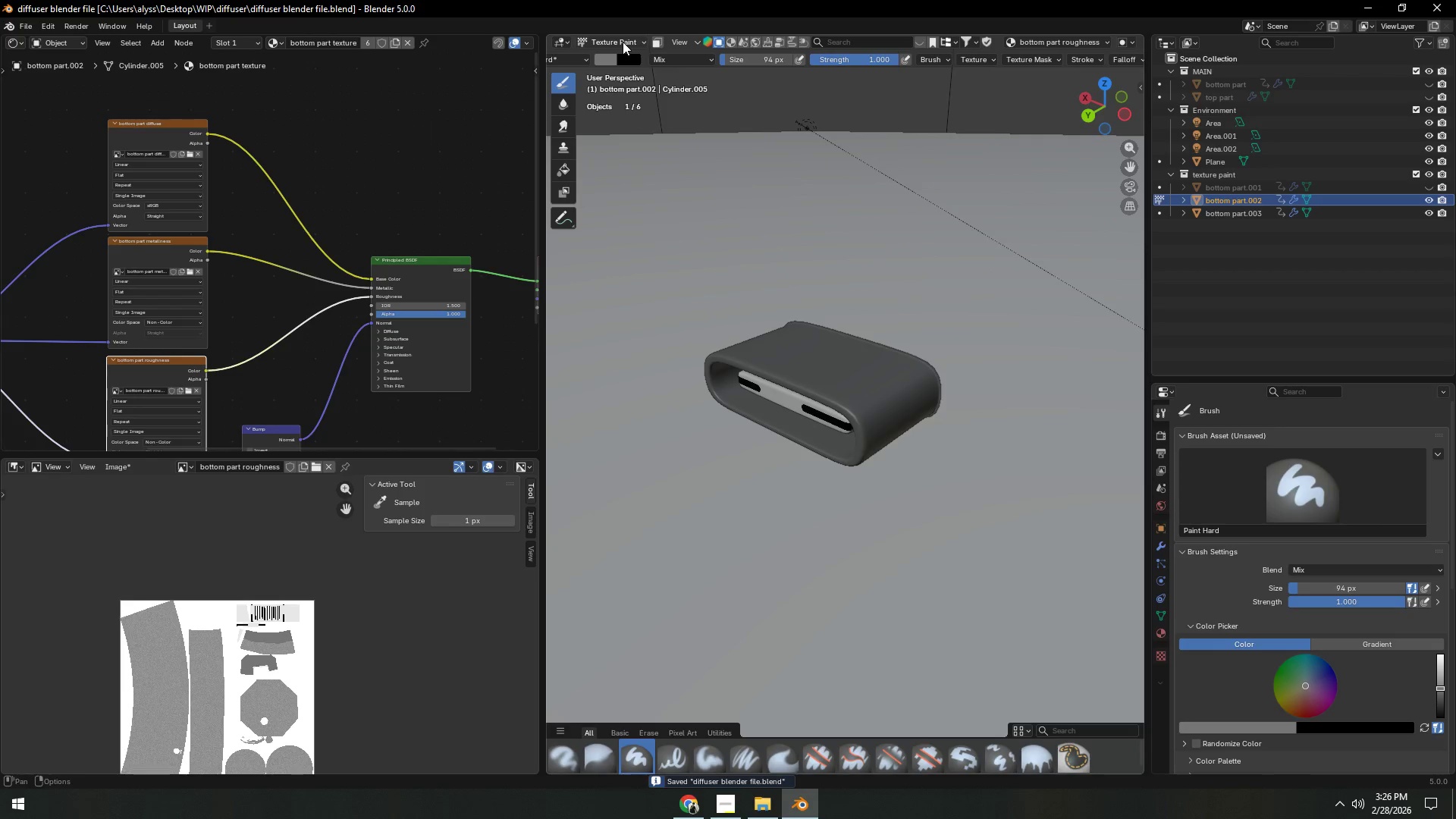 
double_click([623, 55])
 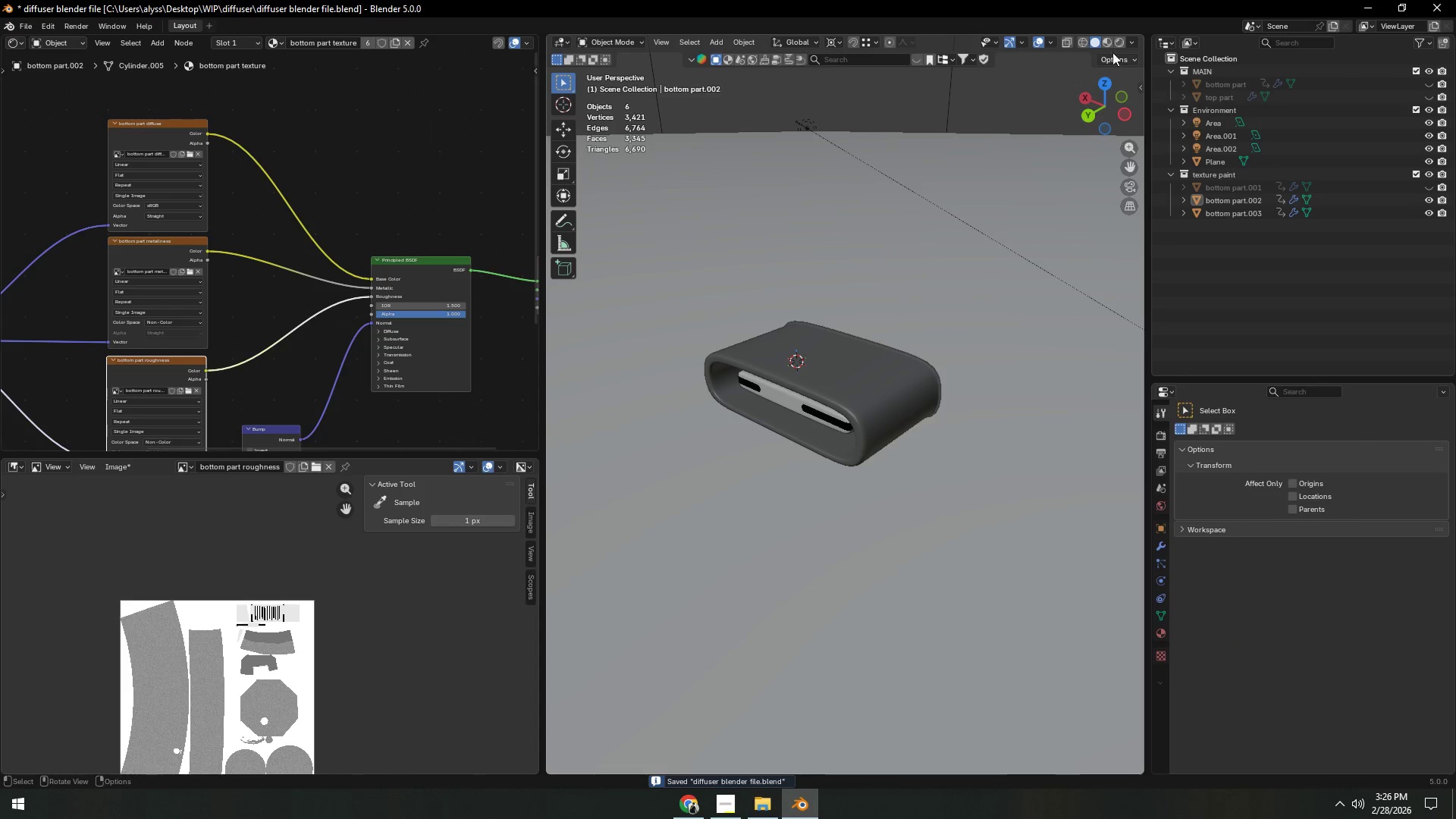 
left_click([1123, 42])
 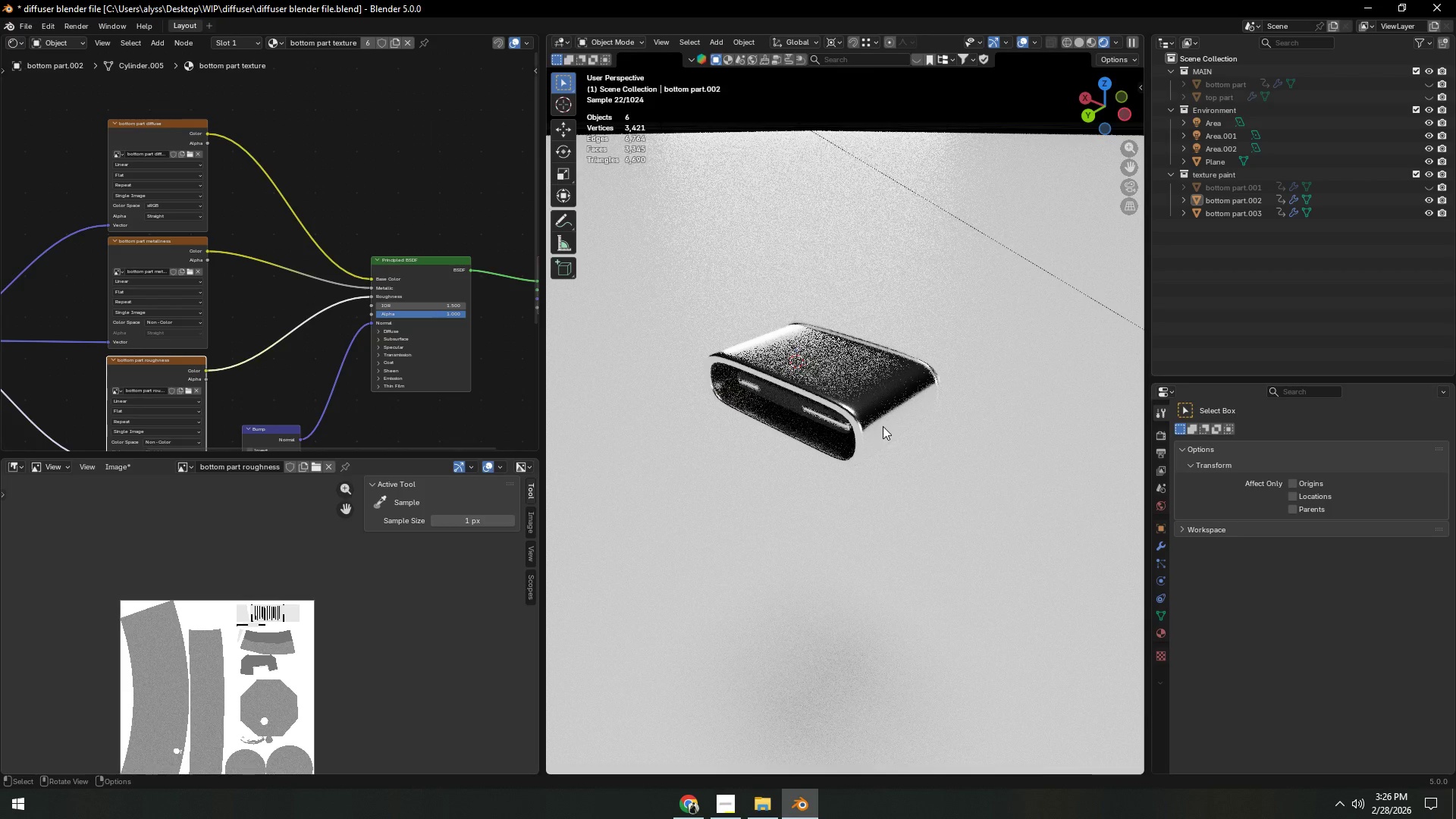 
wait(8.0)
 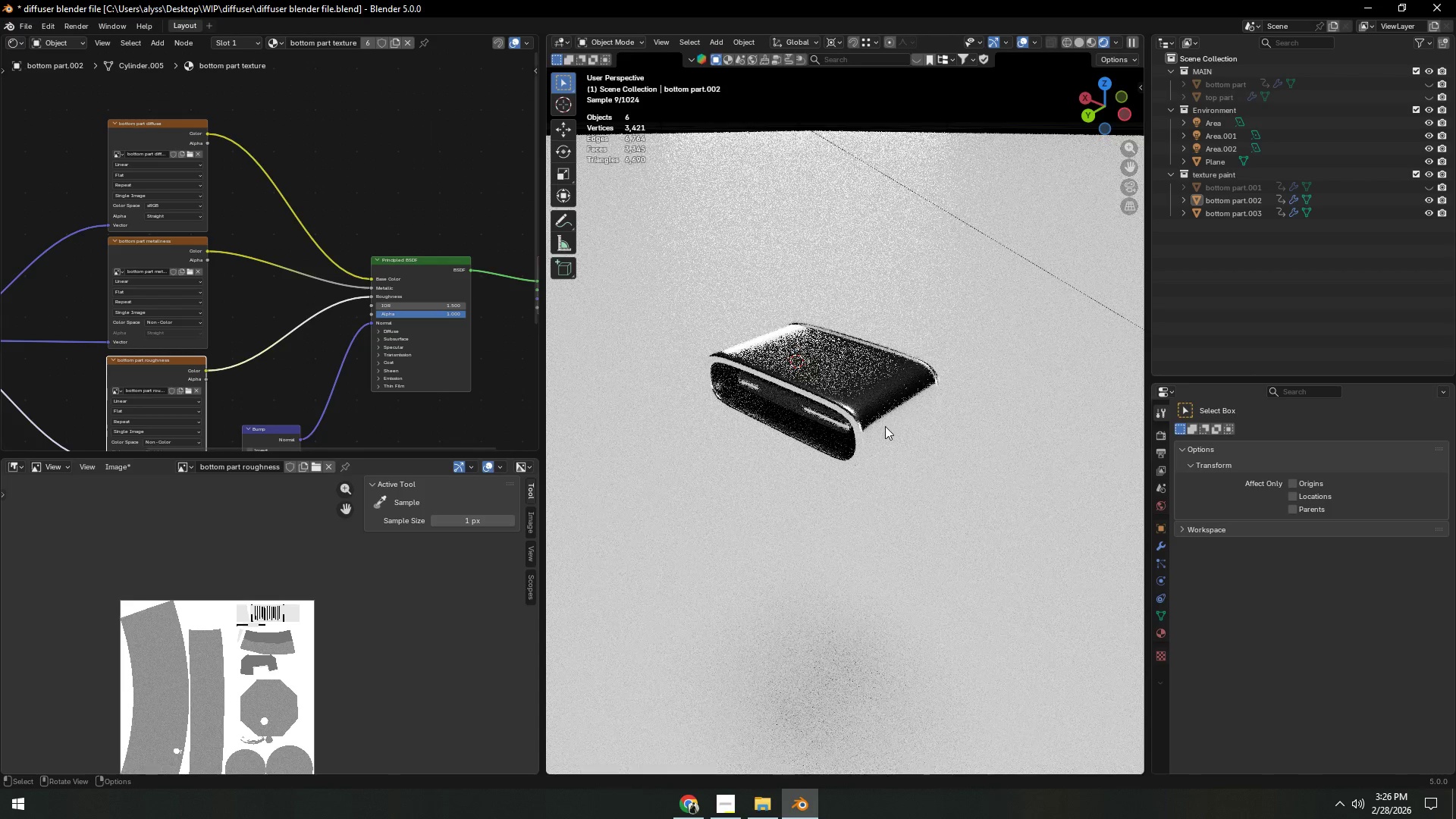 
left_click([1078, 42])
 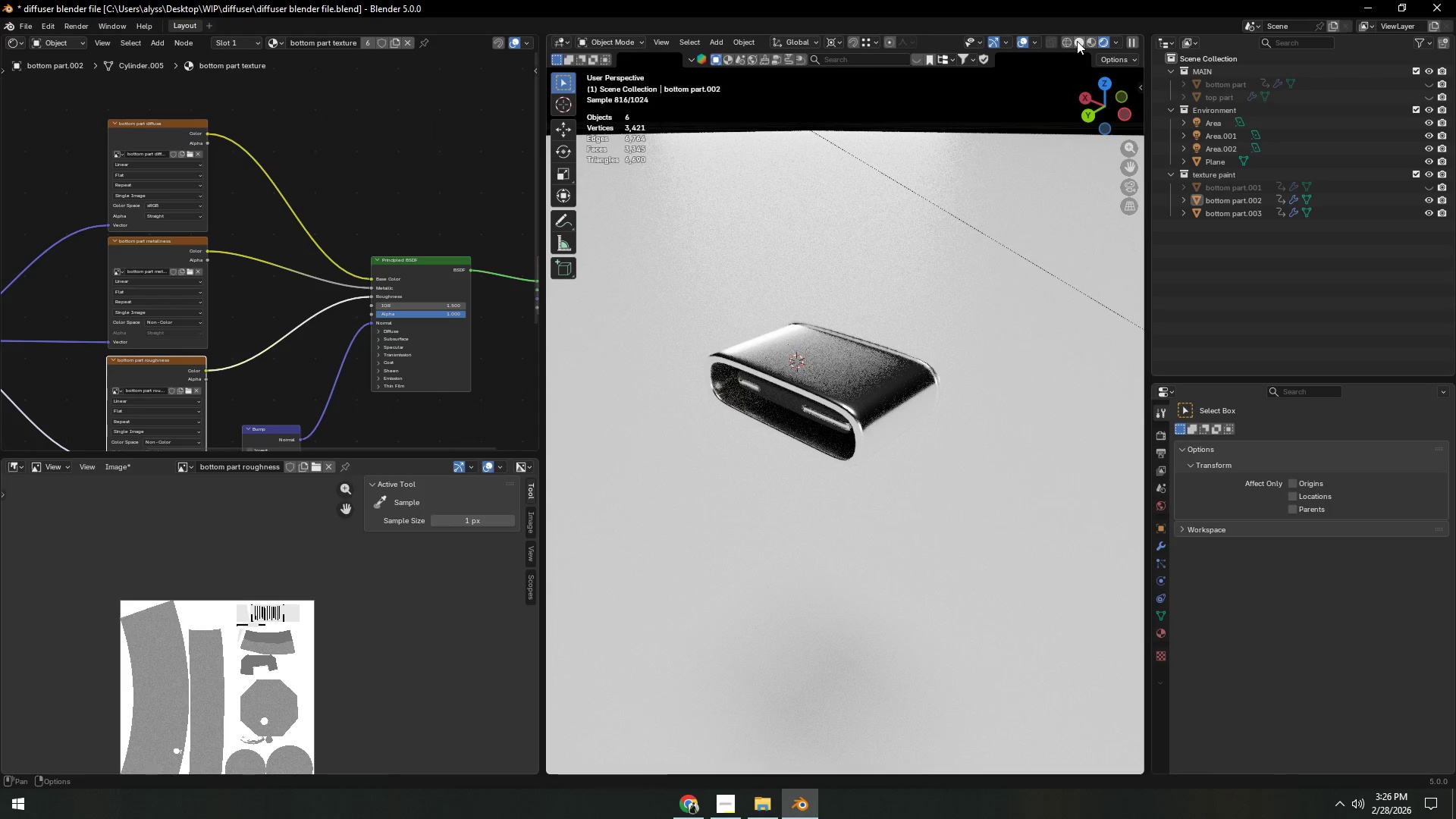 
left_click([1077, 41])
 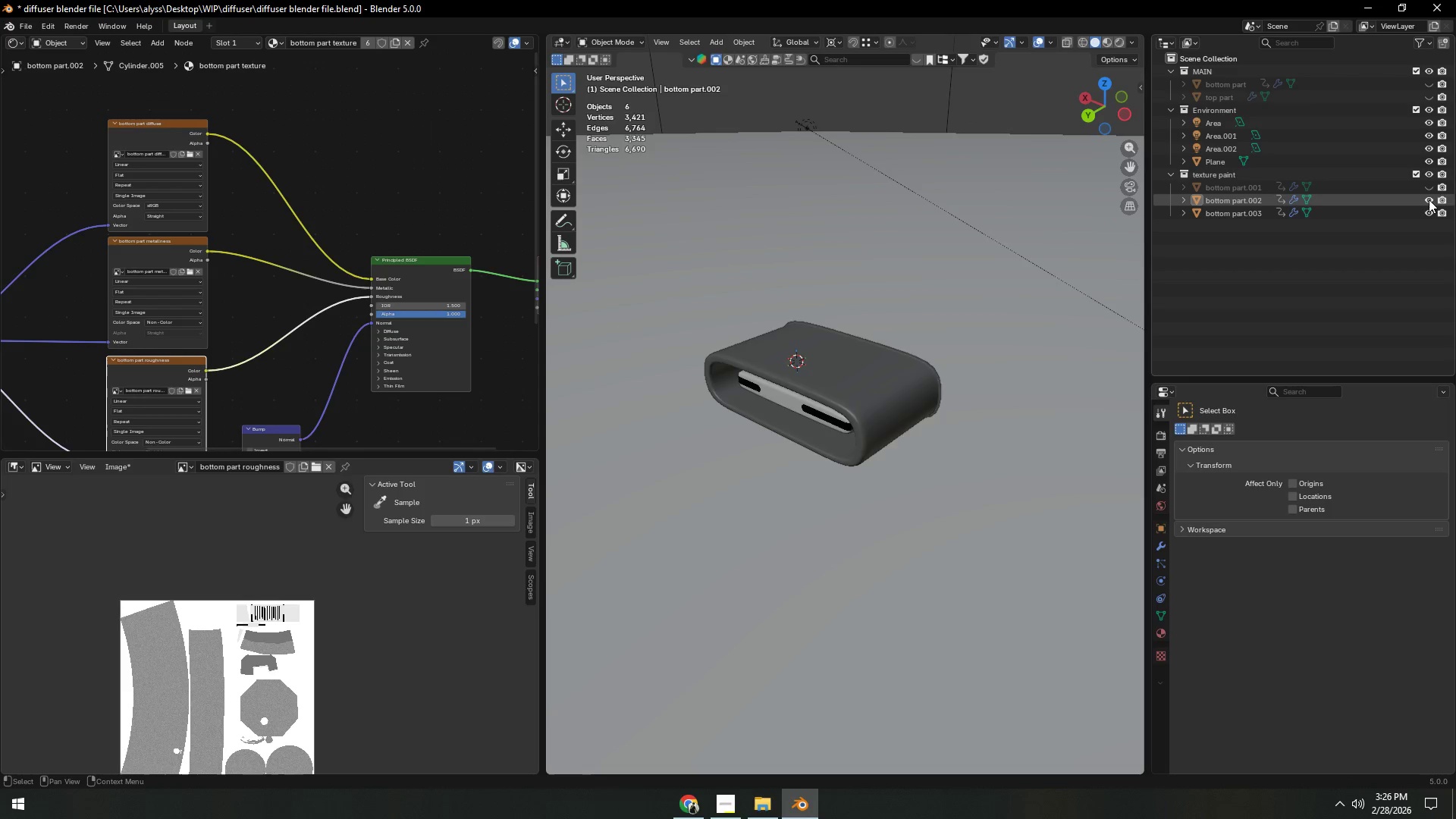 
double_click([1425, 214])
 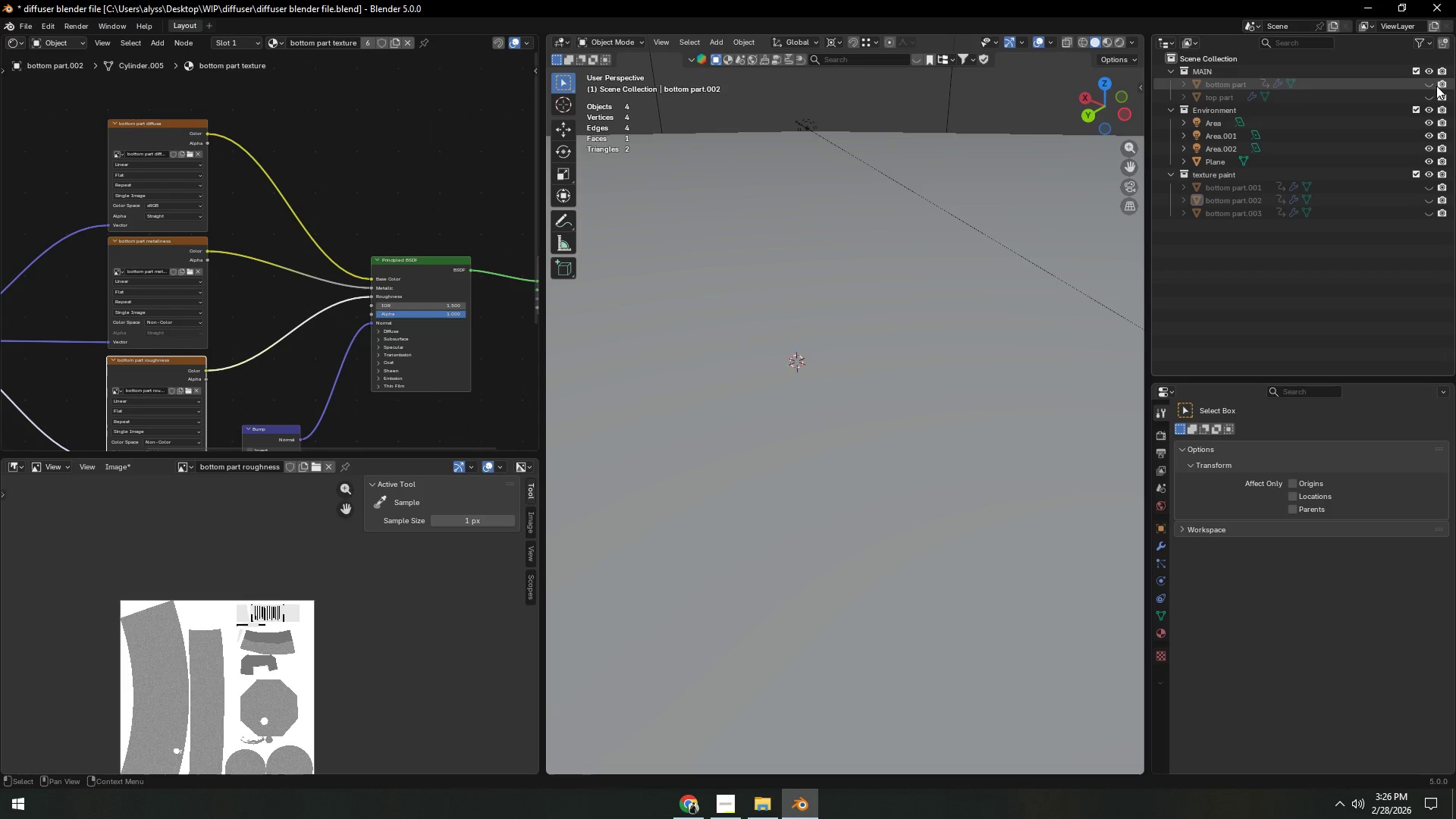 
left_click([1431, 80])
 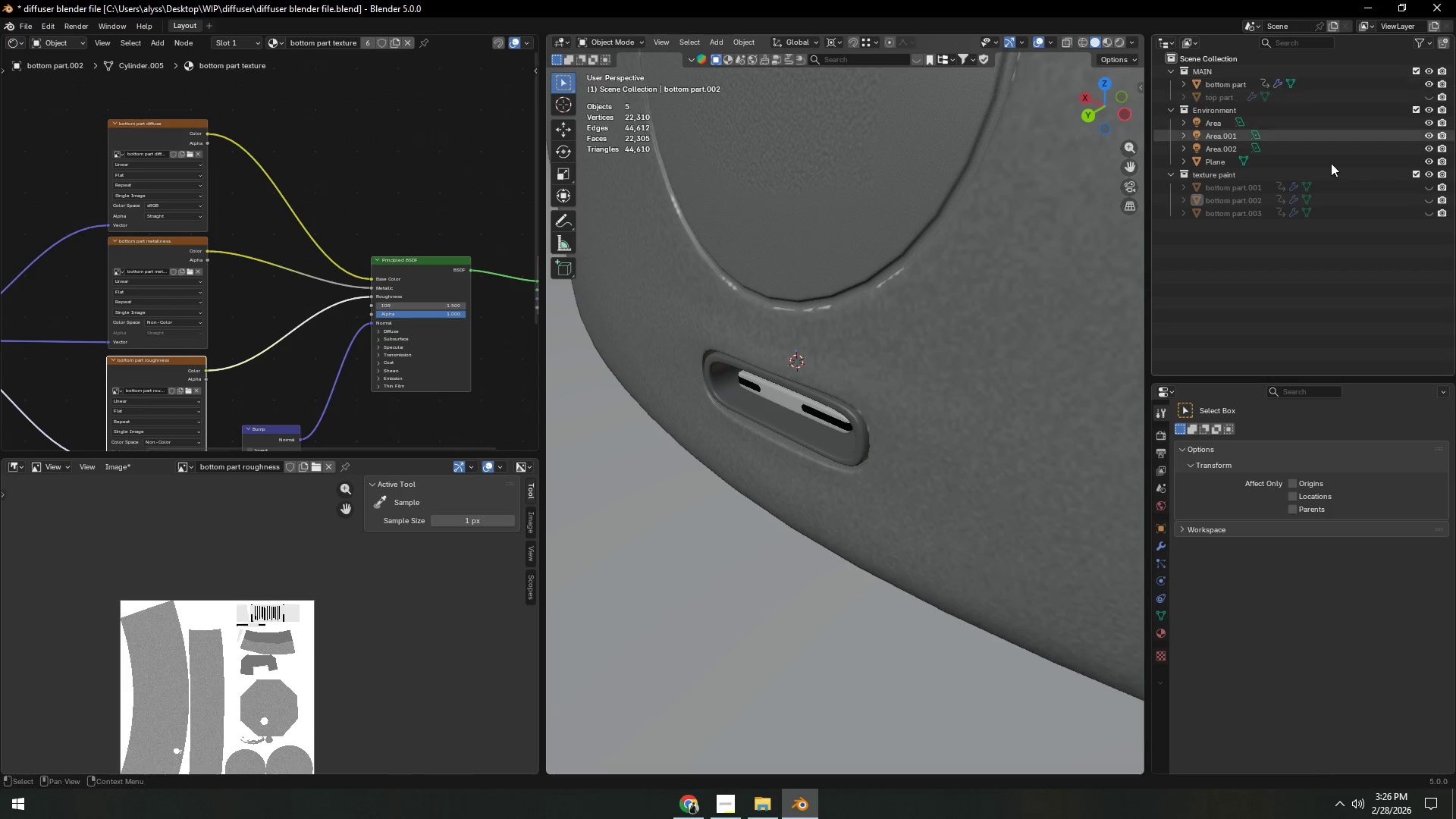 
key(Control+S)
 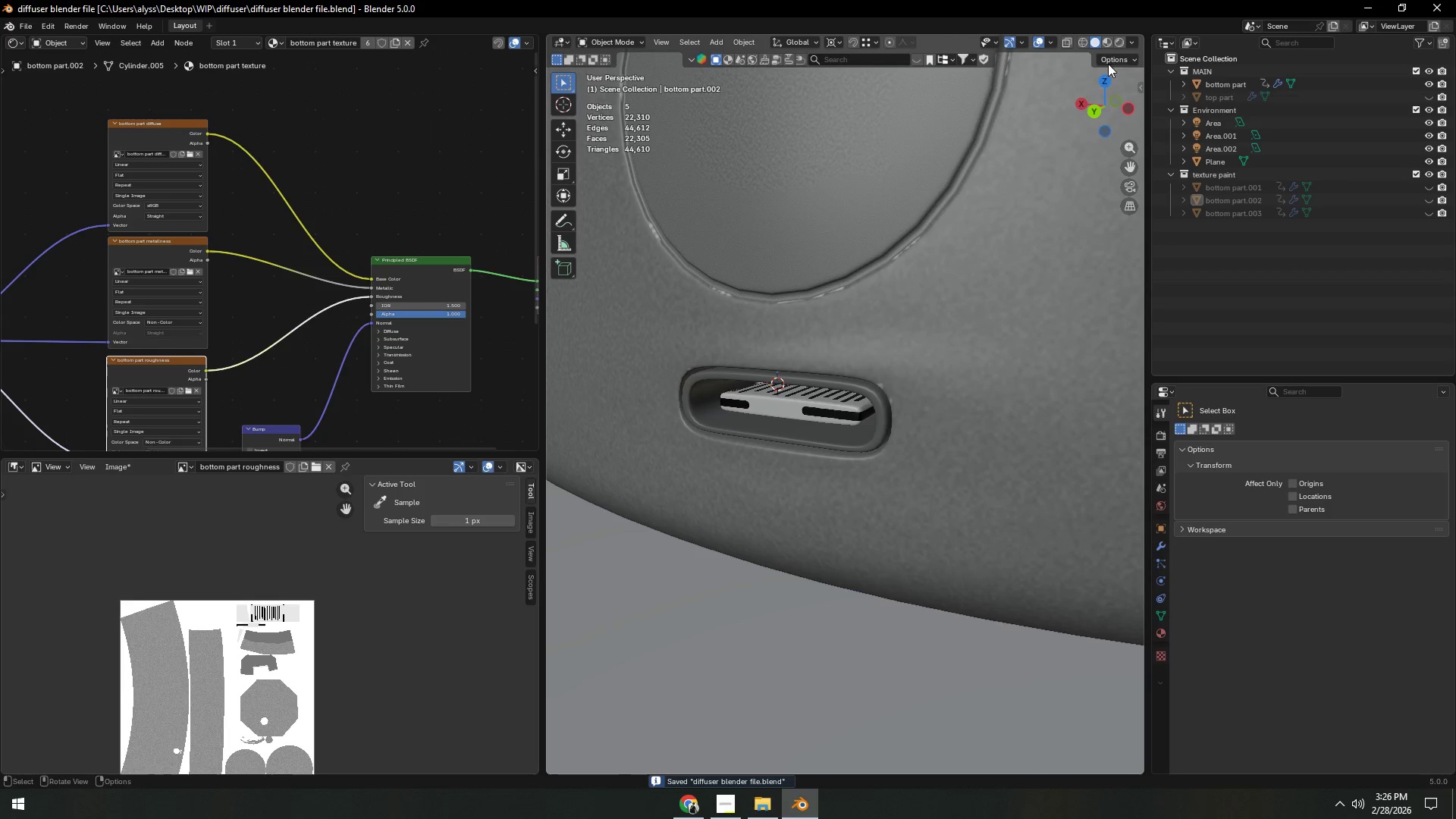 
left_click([1124, 43])
 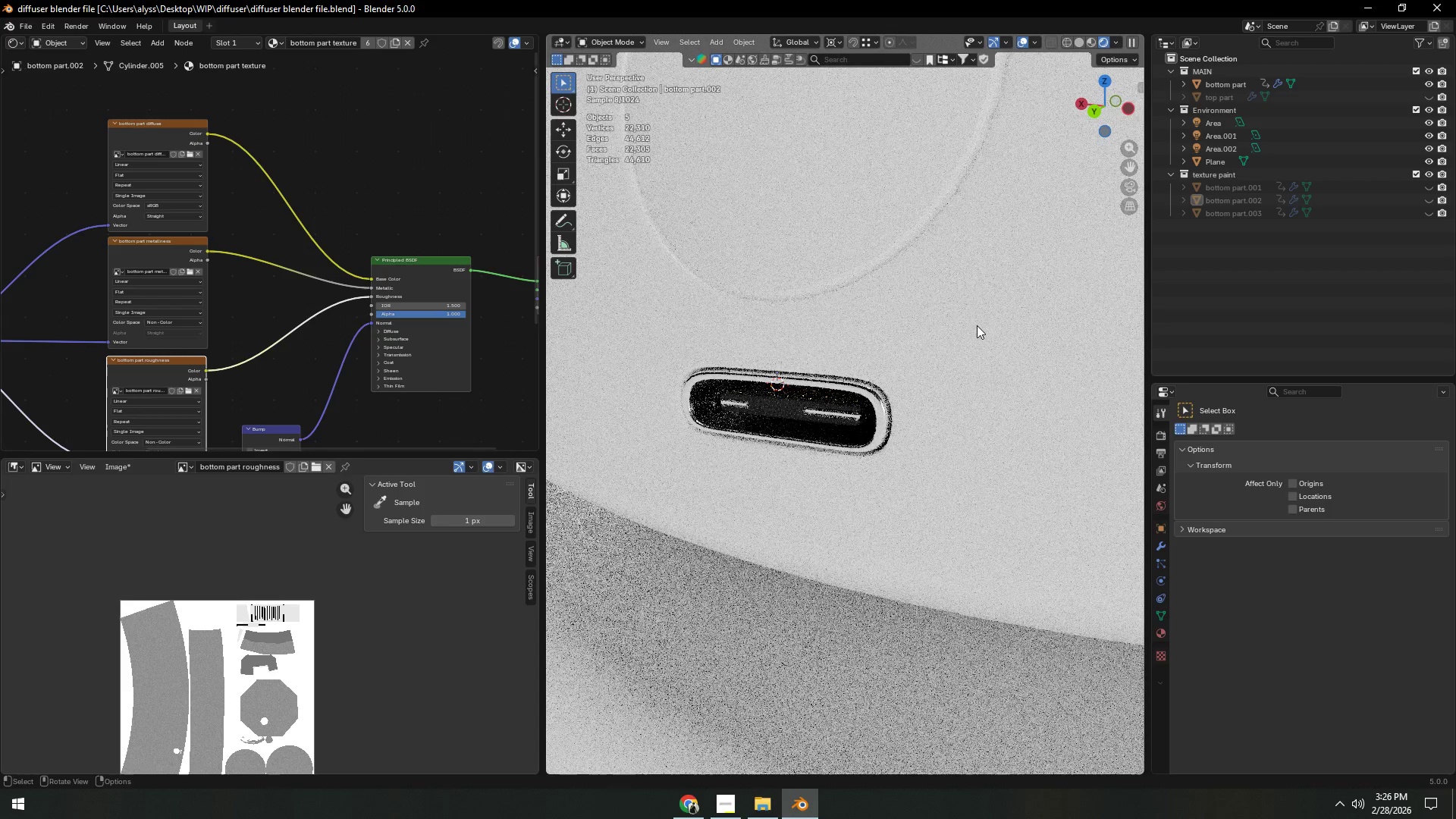 
wait(6.84)
 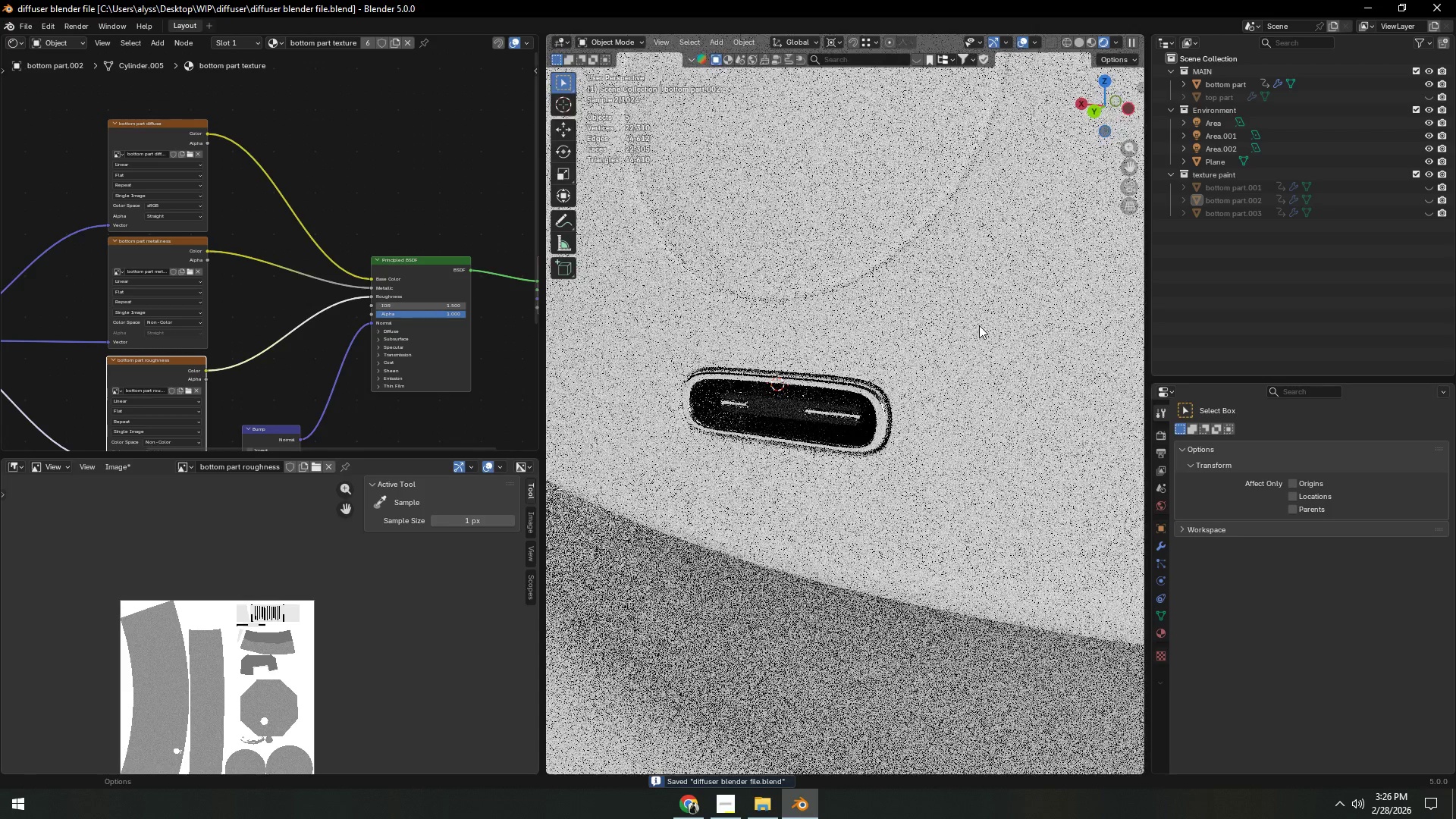 
scroll: coordinate [893, 447], scroll_direction: down, amount: 4.0
 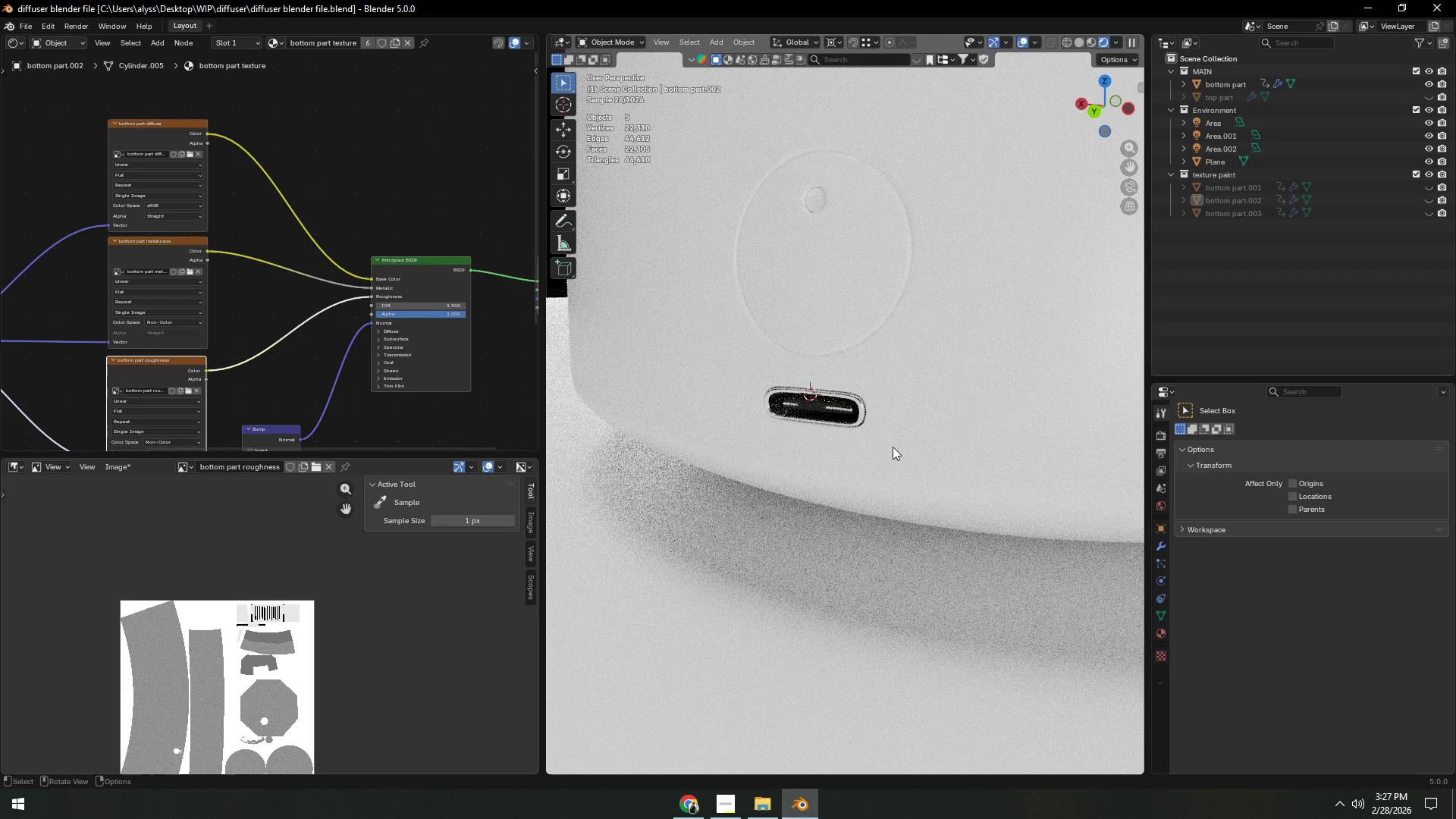 
wait(16.83)
 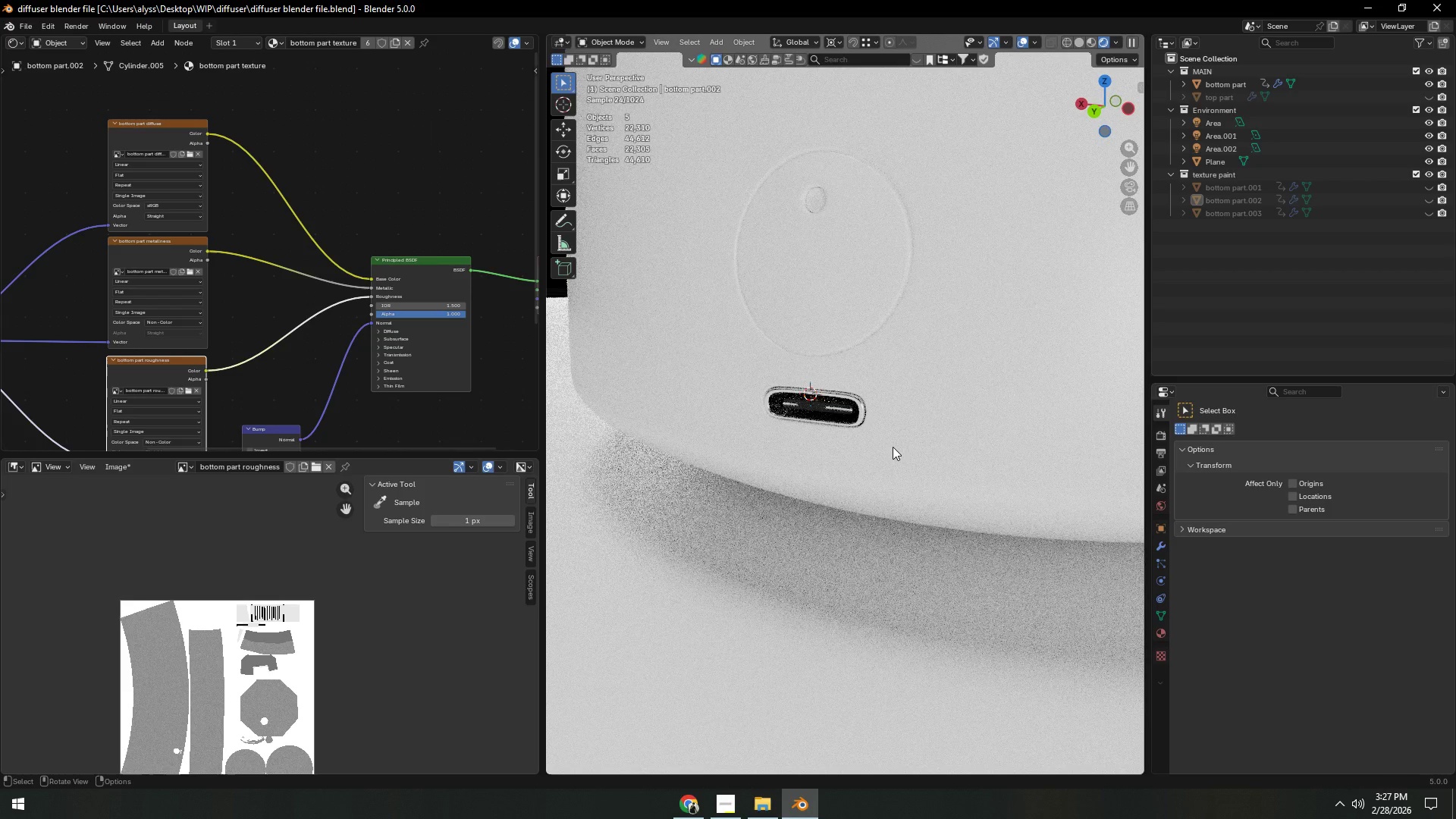 
left_click([1081, 40])
 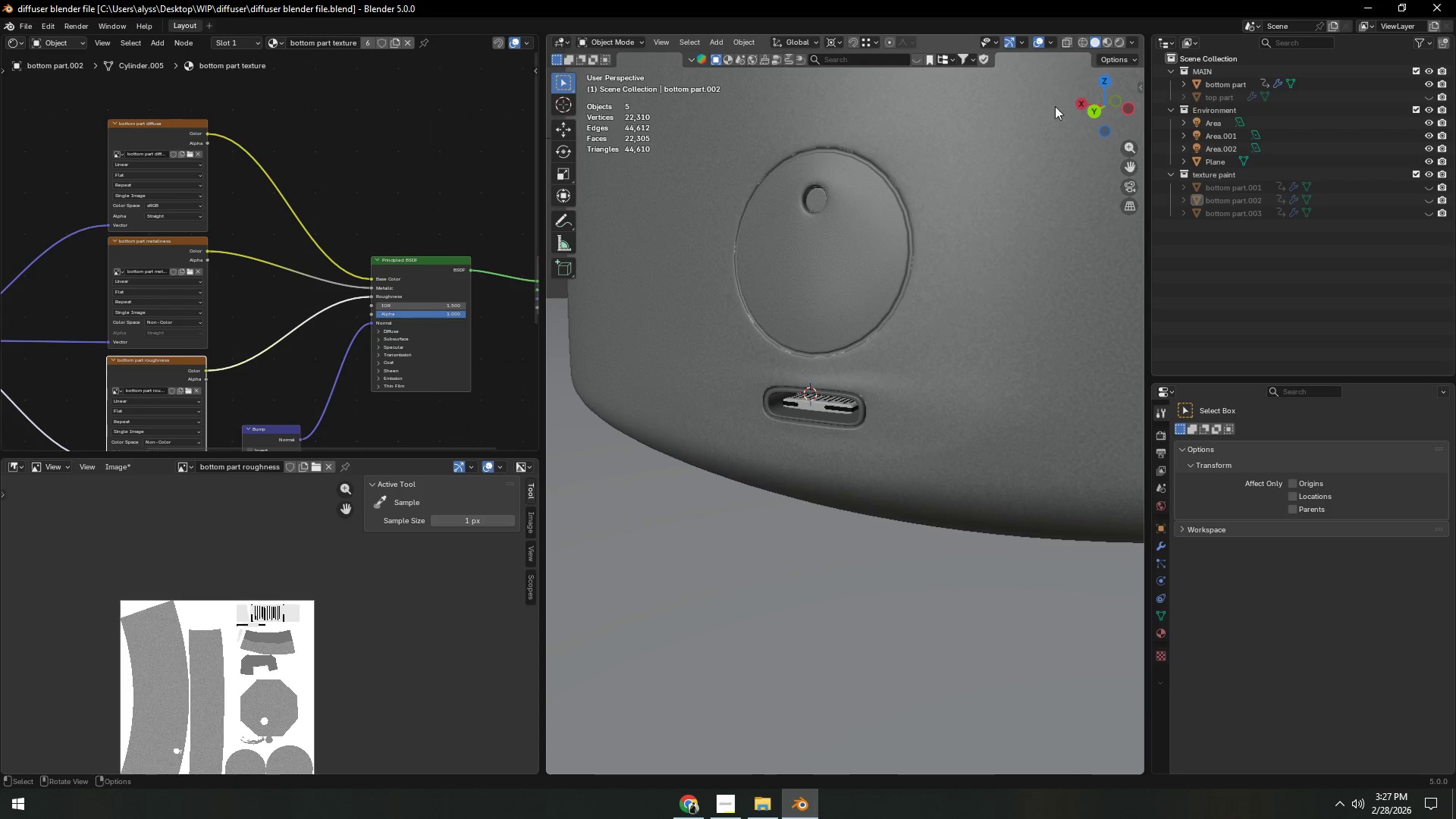 
key(Control+S)
 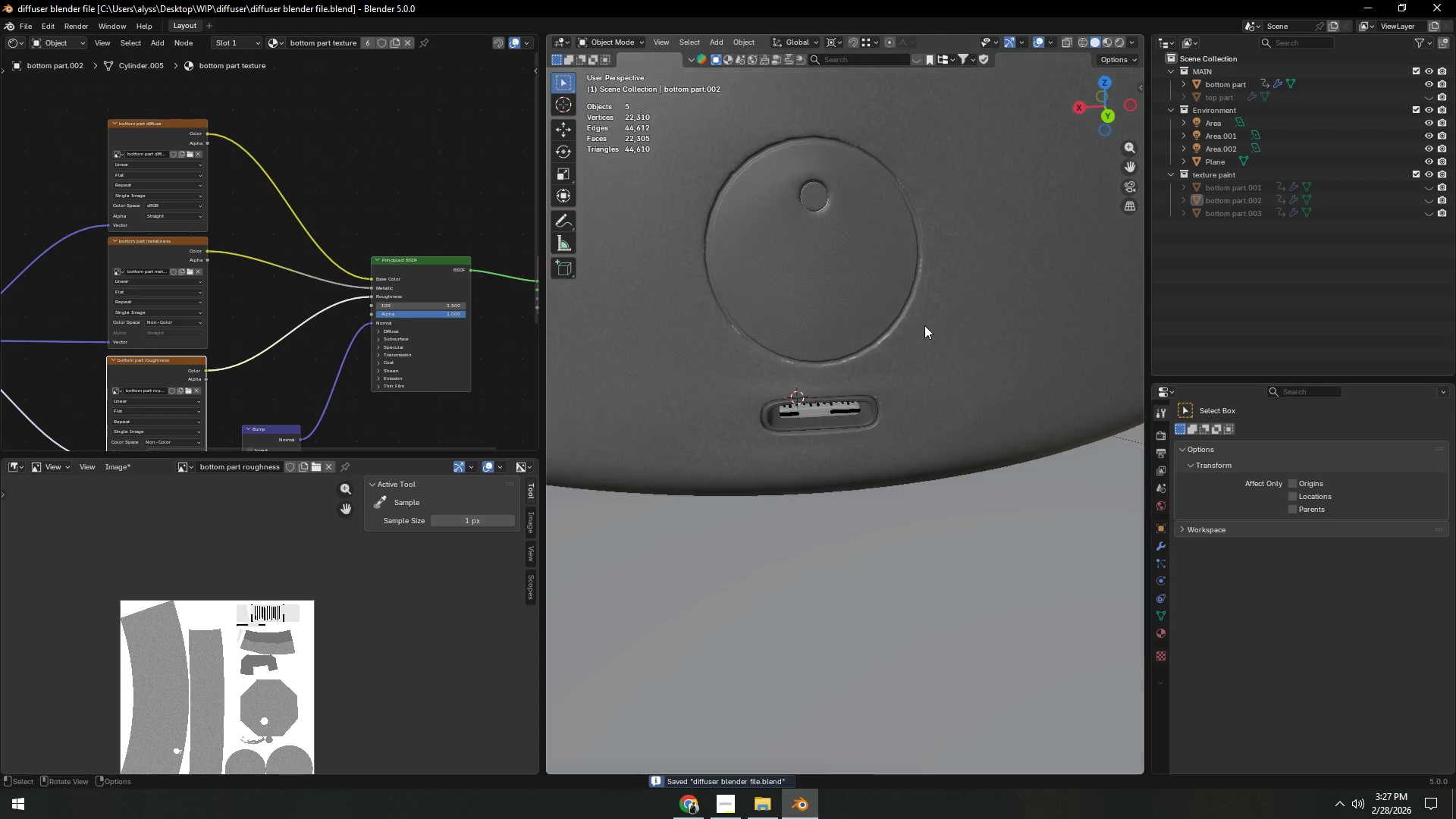 
hold_key(key=ShiftLeft, duration=0.38)
 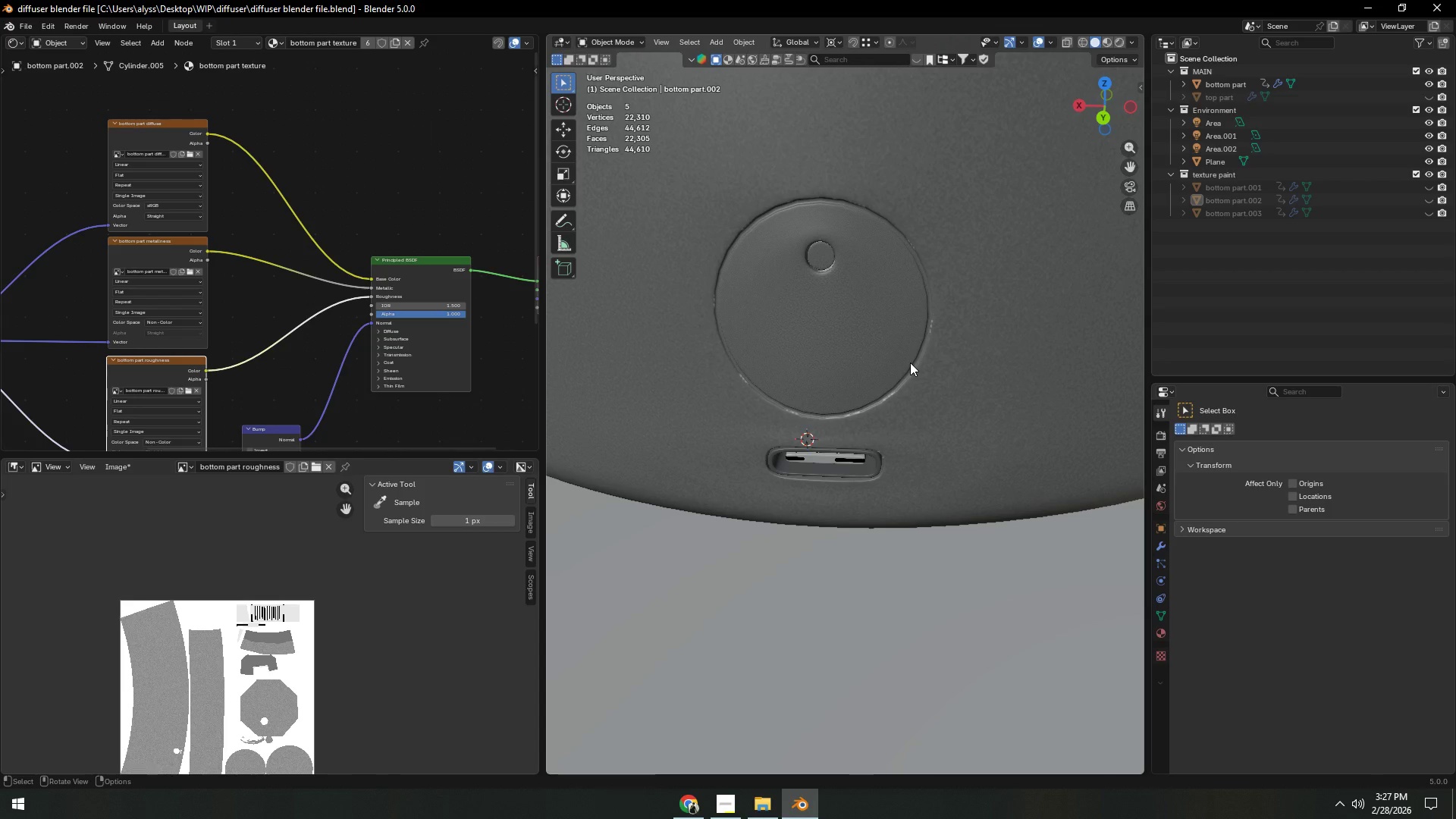 
wait(10.55)
 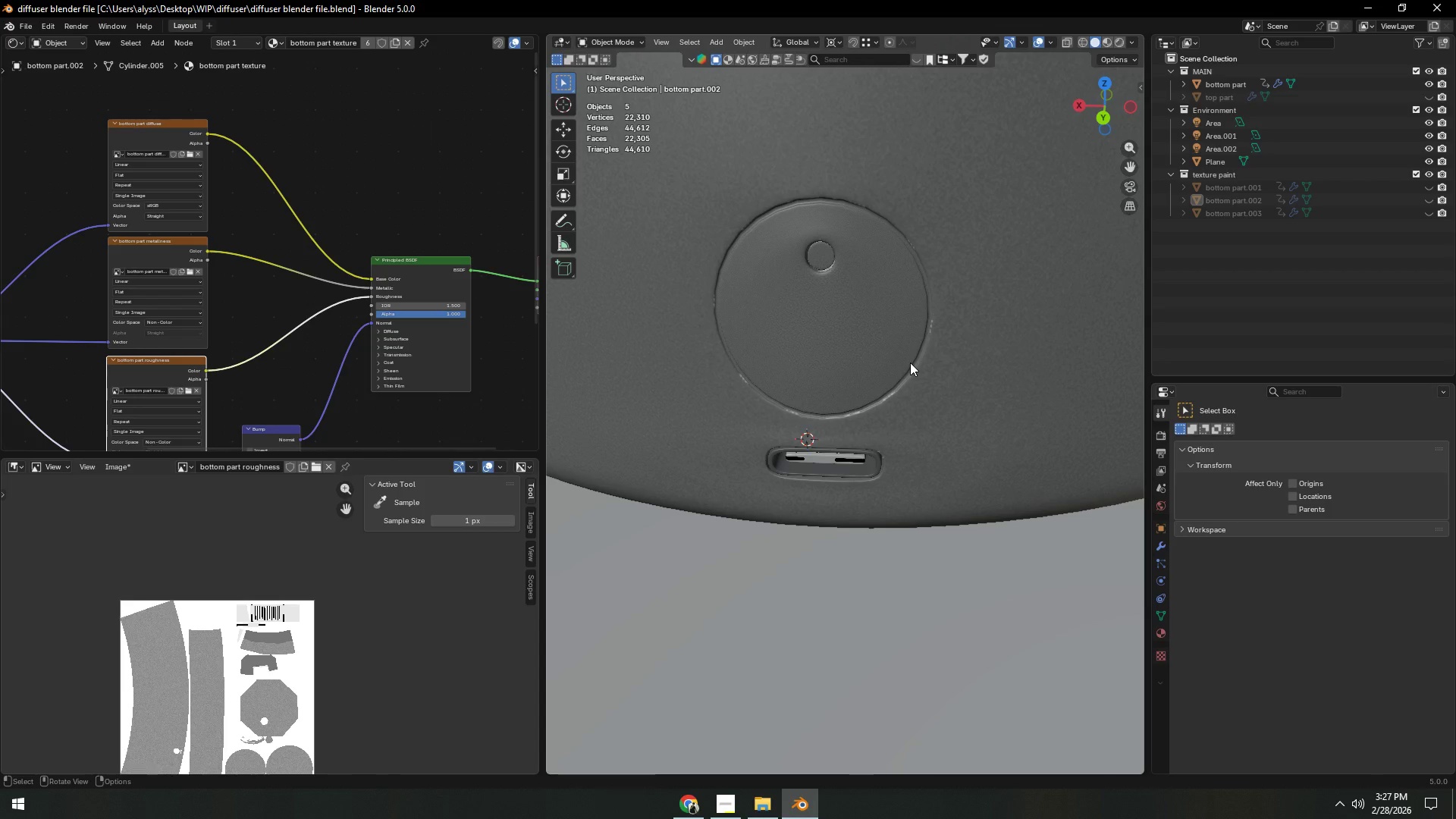 
left_click([1426, 84])
 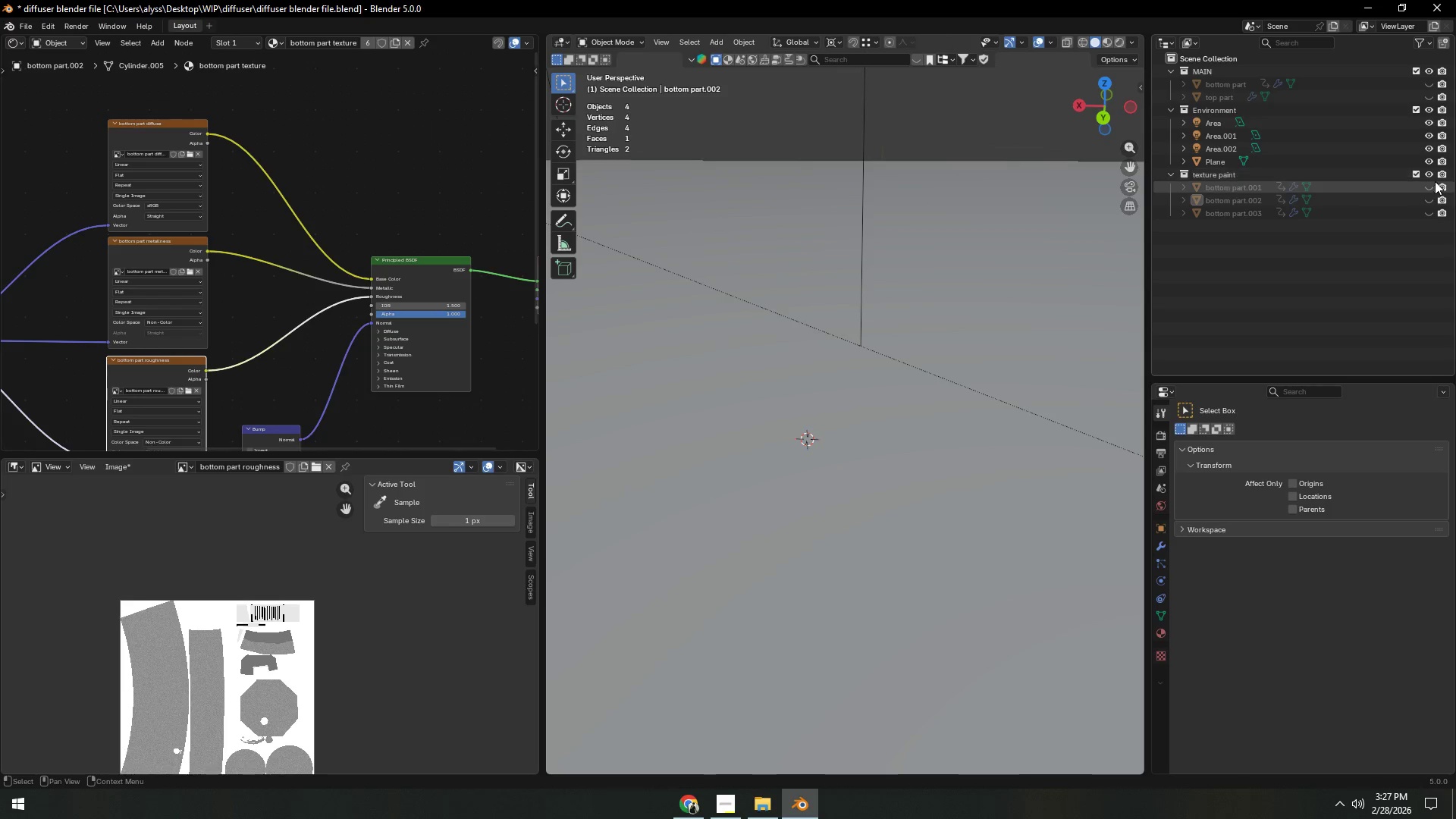 
left_click([1431, 185])
 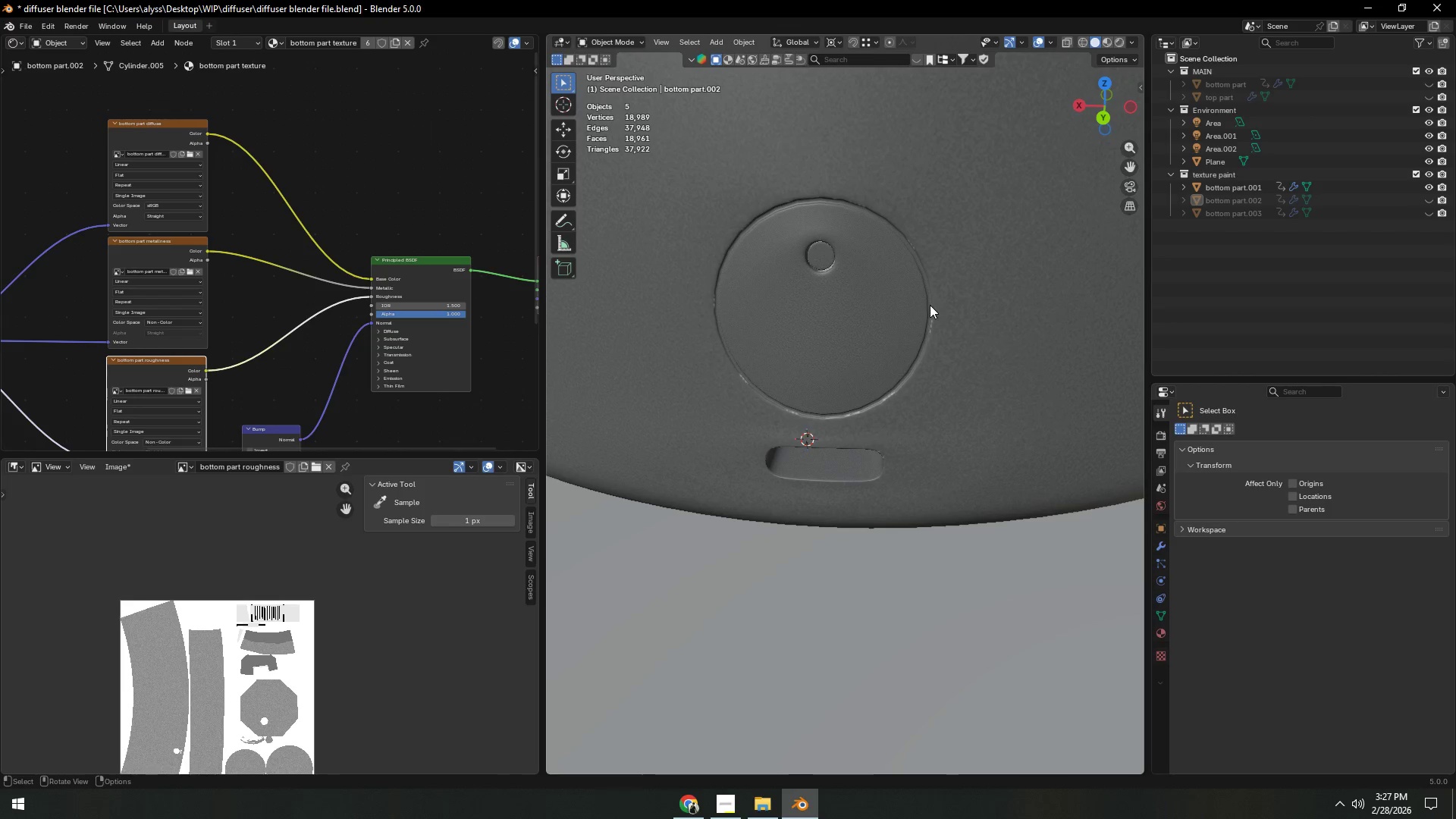 
left_click([930, 305])
 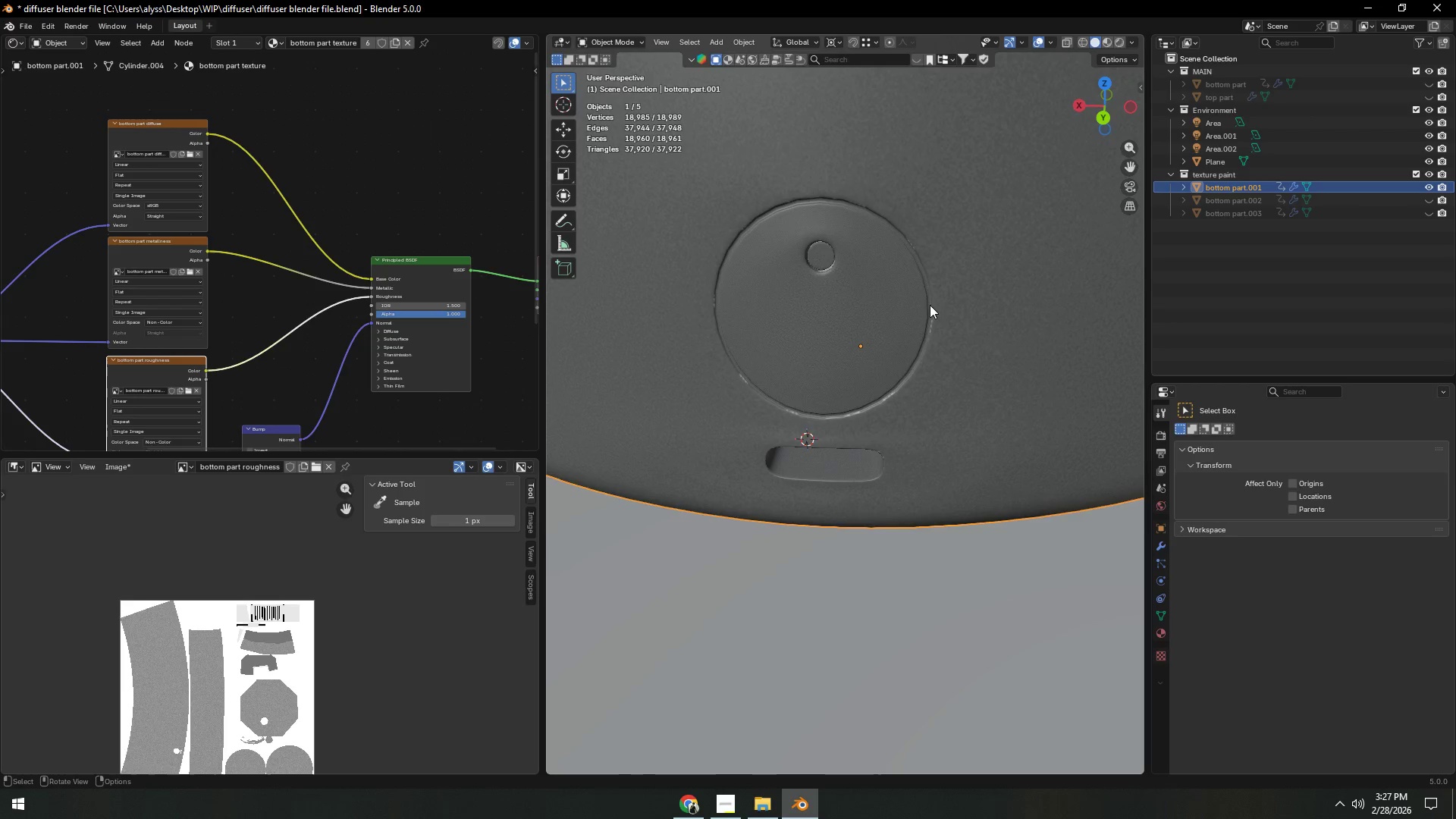 
key(Tab)
 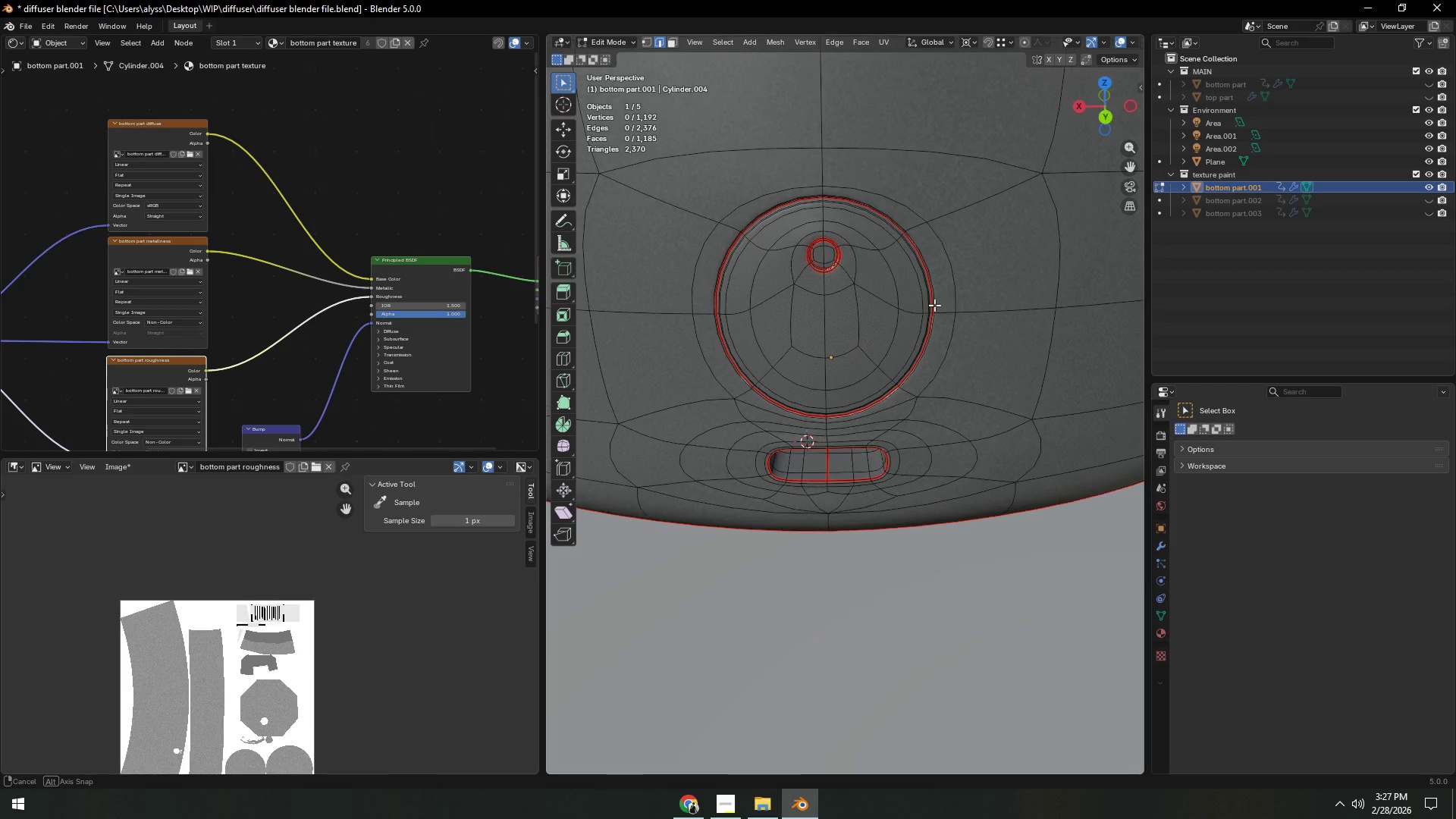 
scroll: coordinate [930, 306], scroll_direction: up, amount: 2.0
 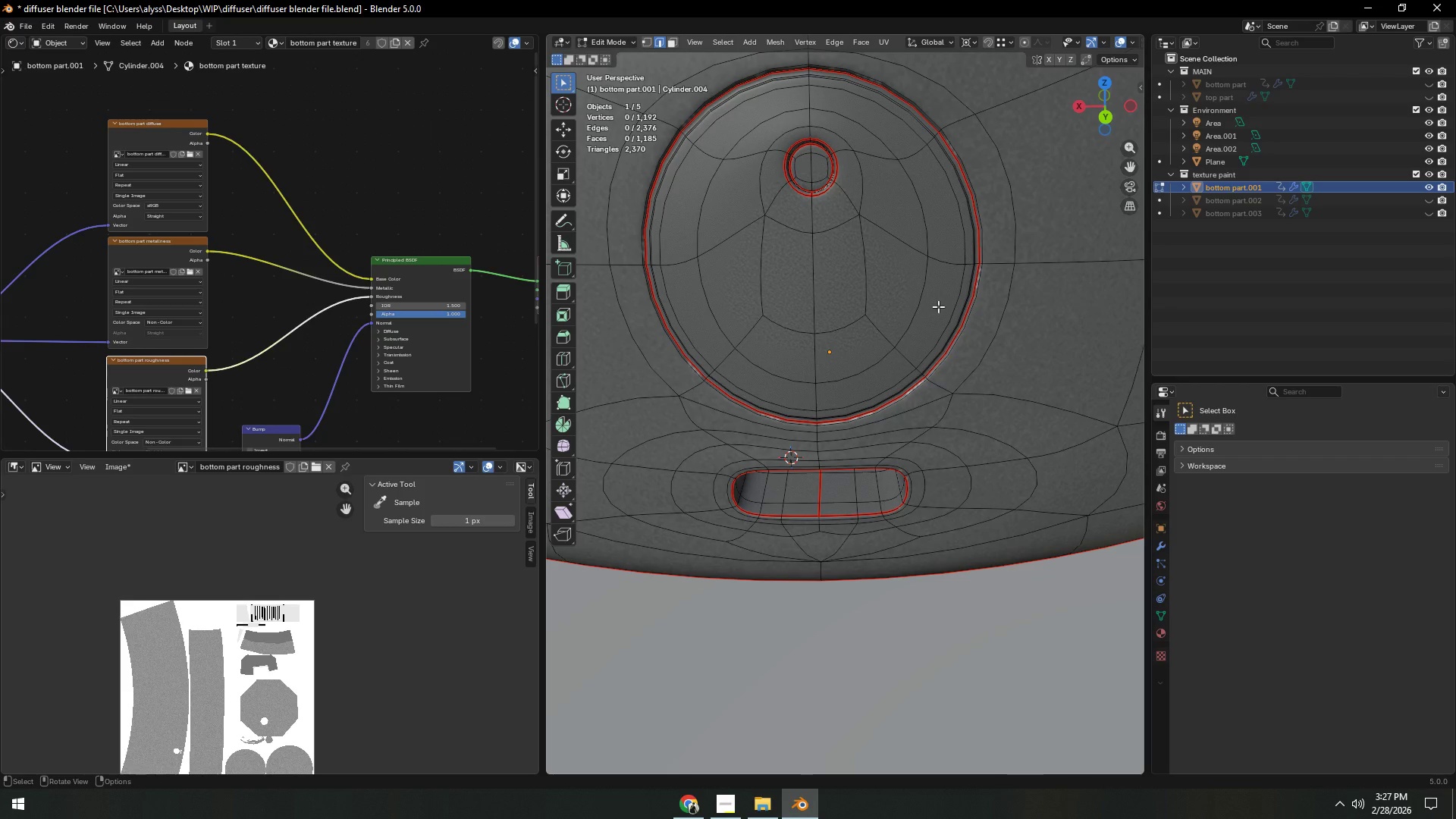 
hold_key(key=AltLeft, duration=1.39)
left_click([921, 283])
 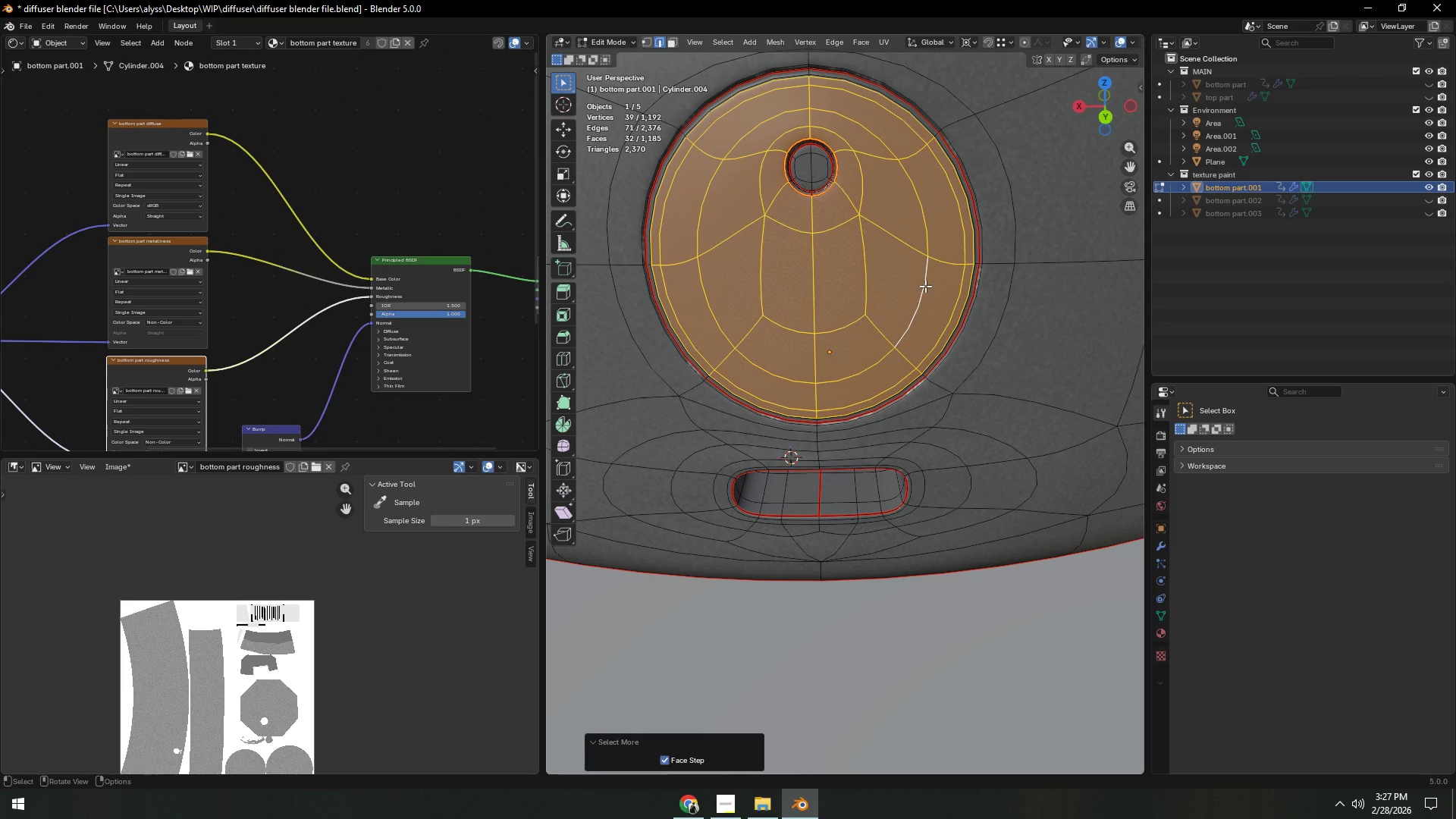 
double_click([925, 286])
 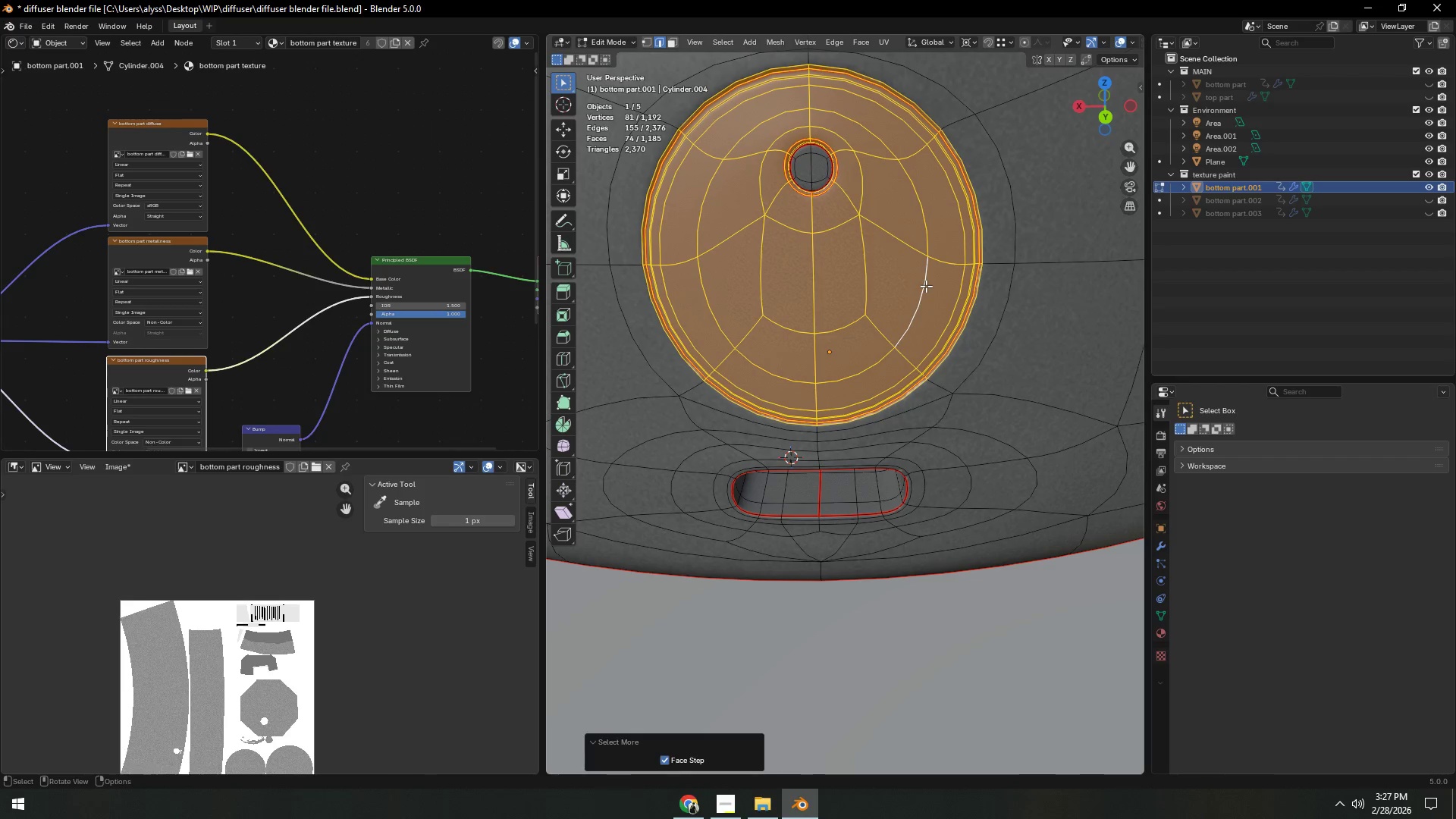 
triple_click([926, 286])
 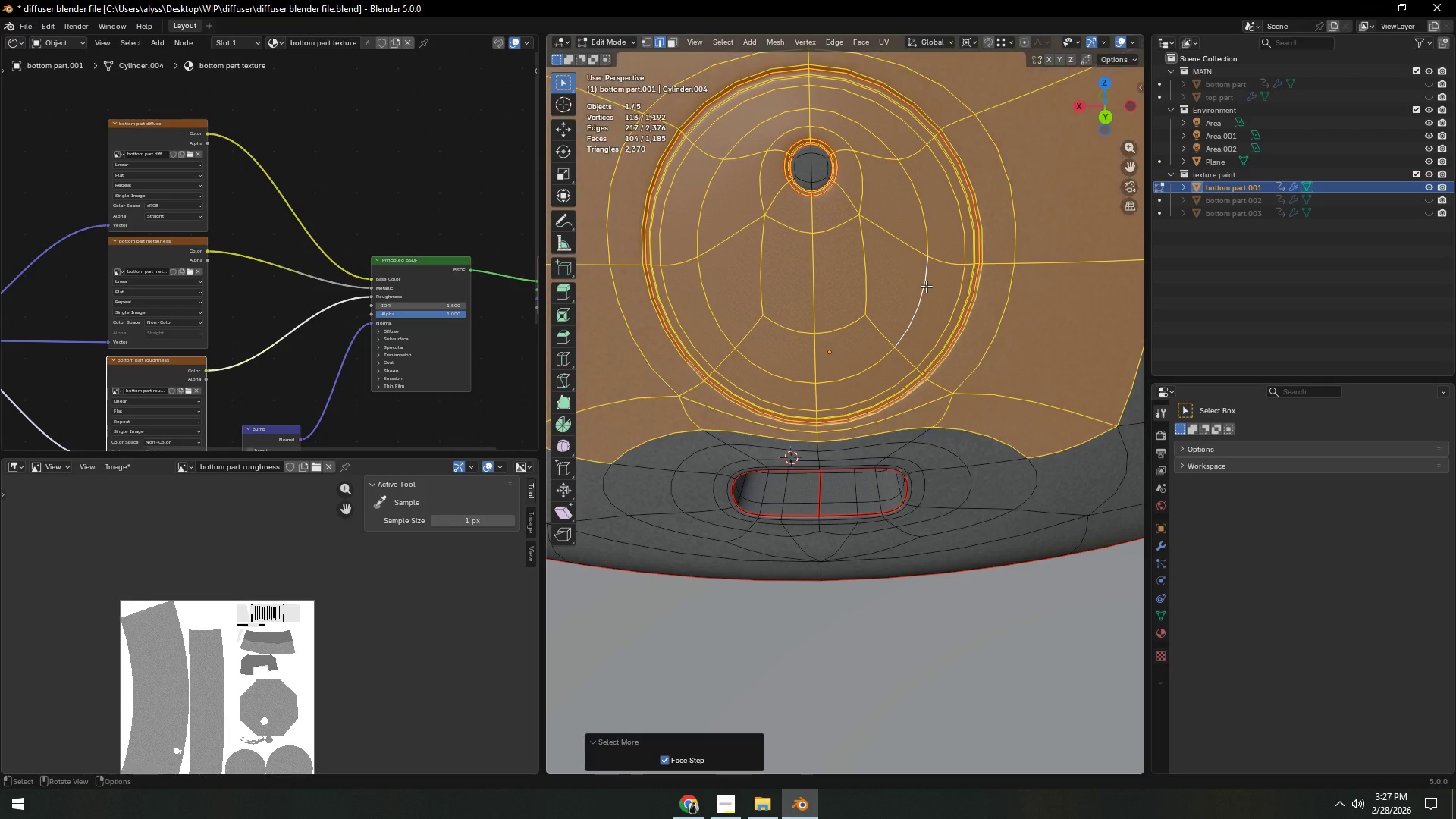 
triple_click([926, 286])
 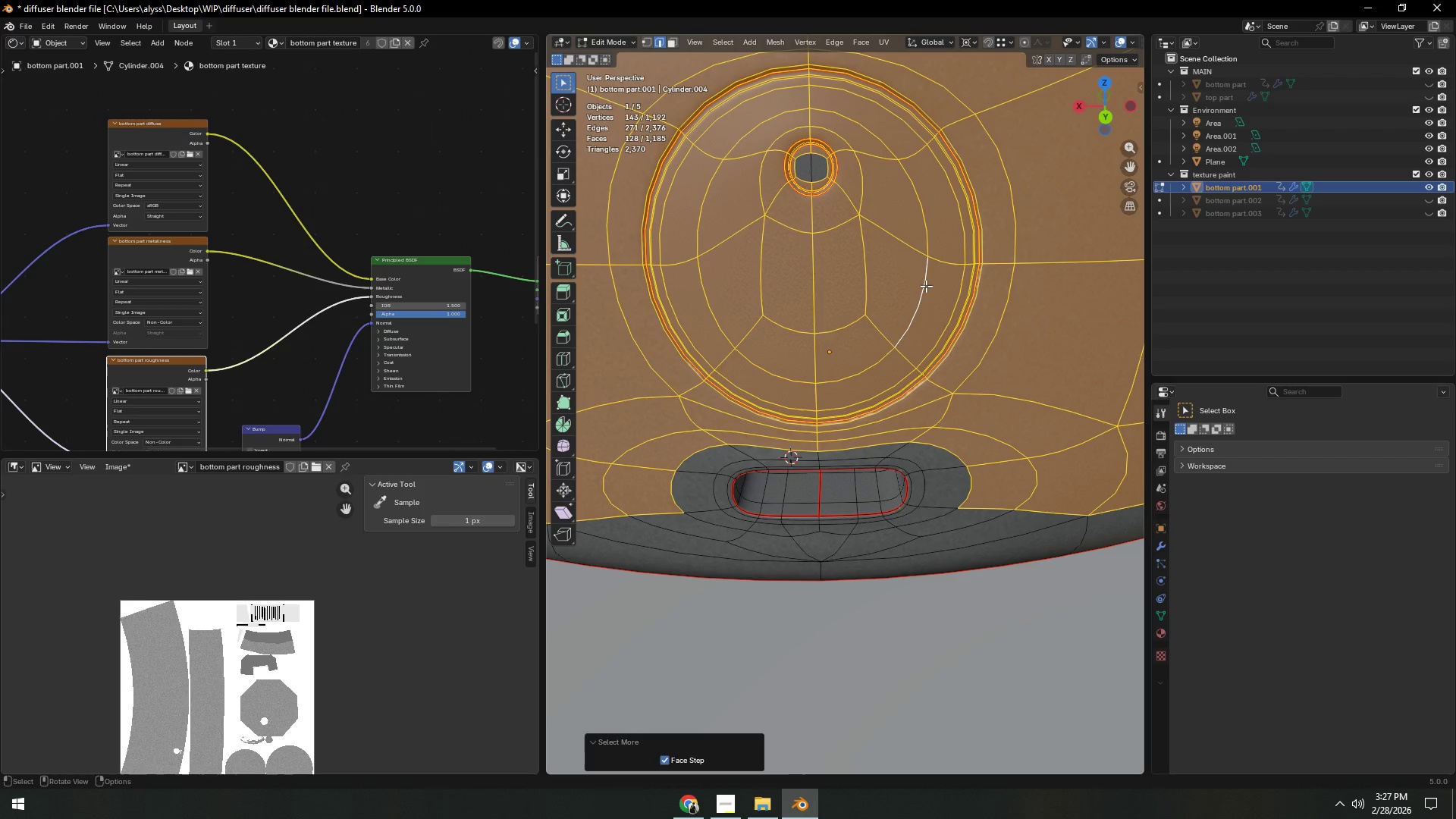 
triple_click([926, 286])
 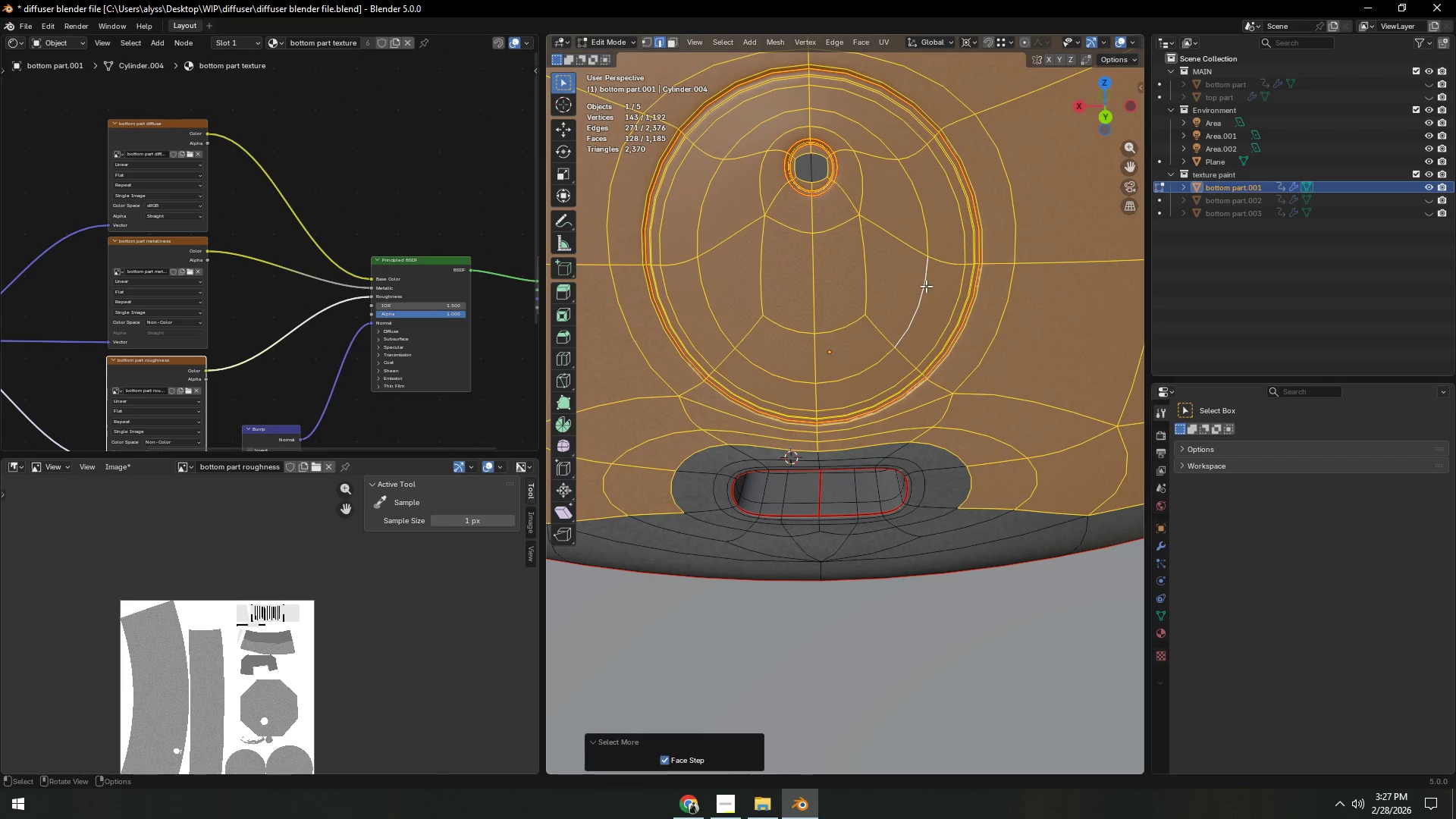 
triple_click([927, 286])
 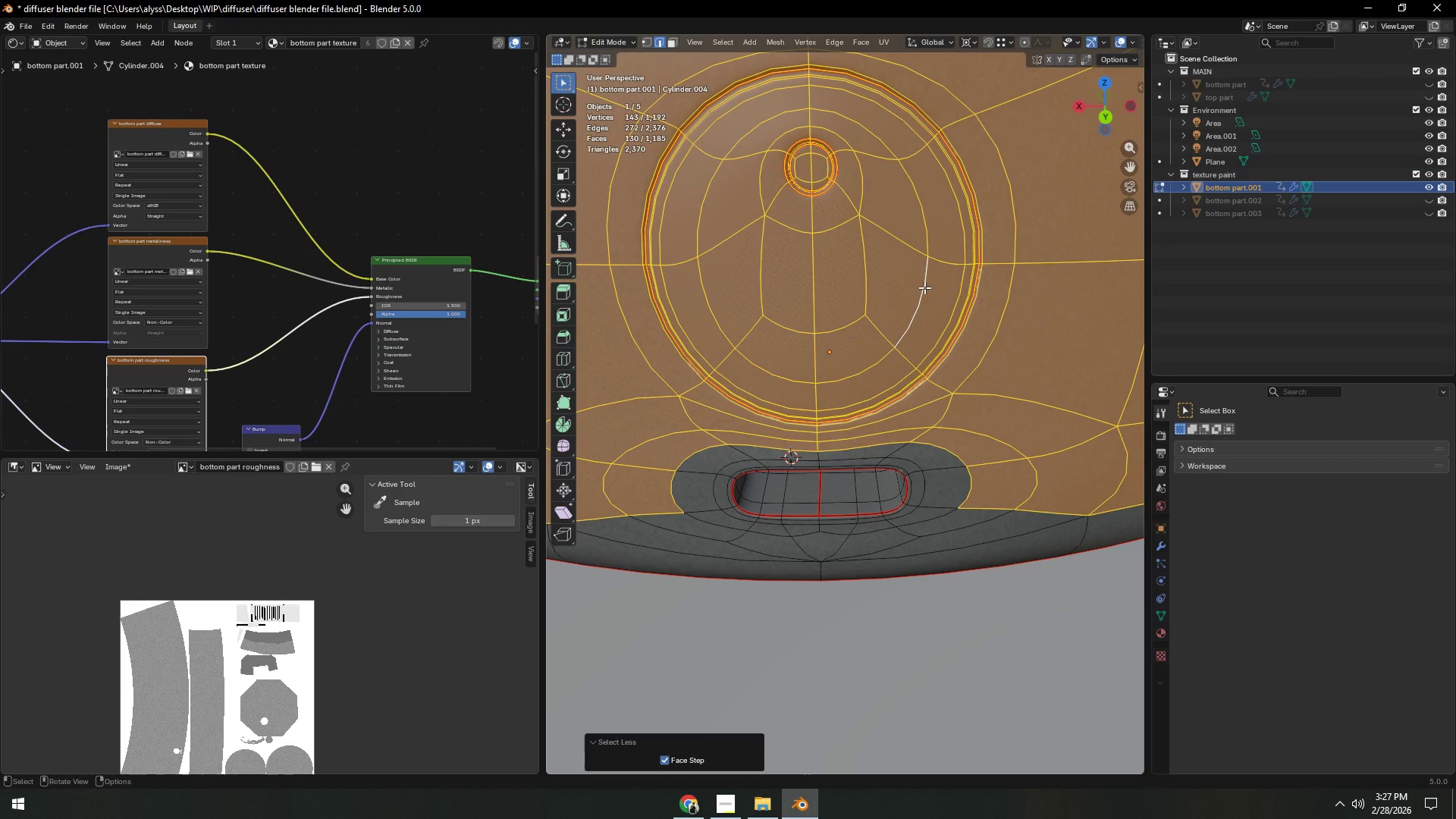 
double_click([922, 287])
 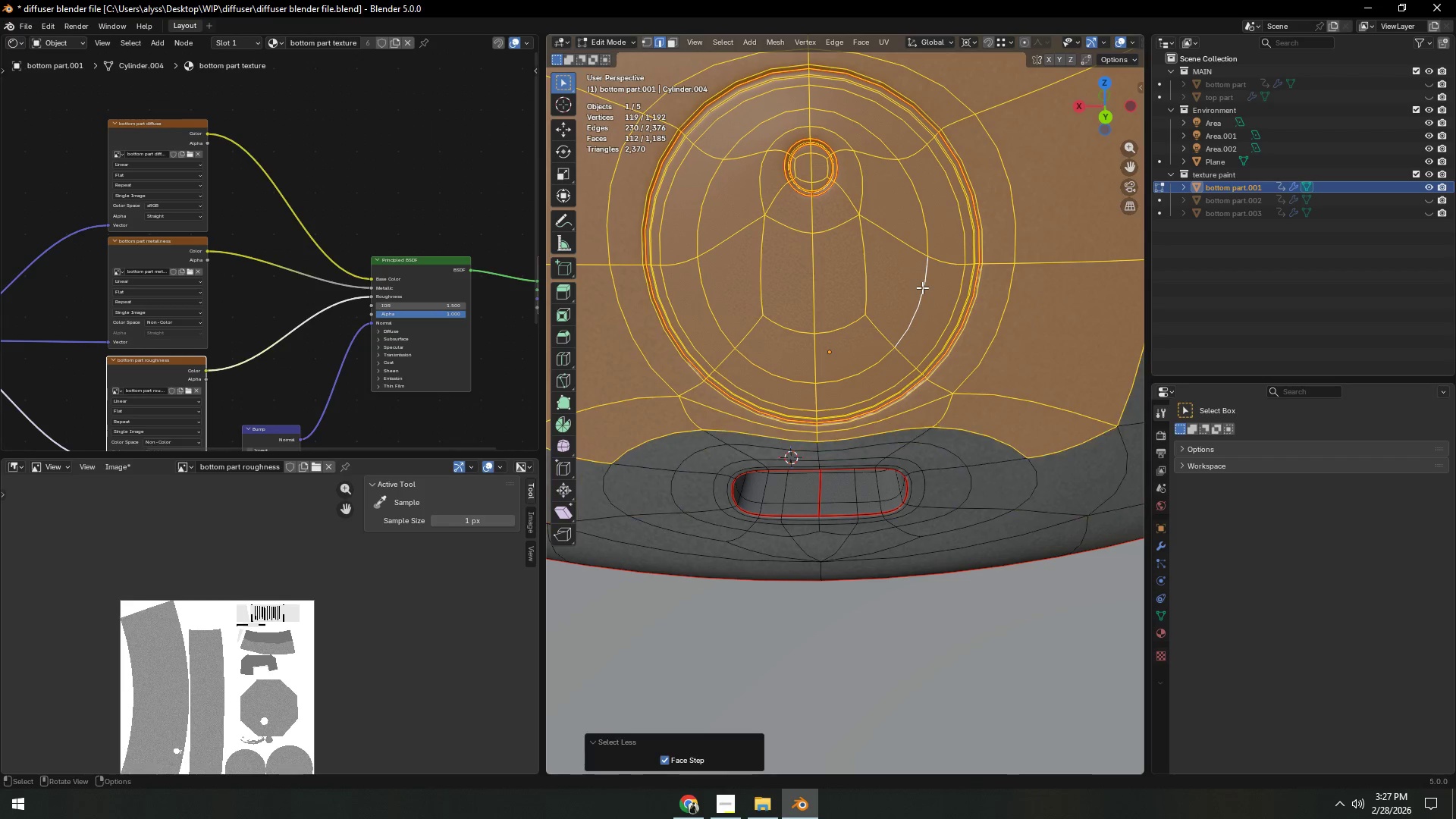 
triple_click([922, 287])
 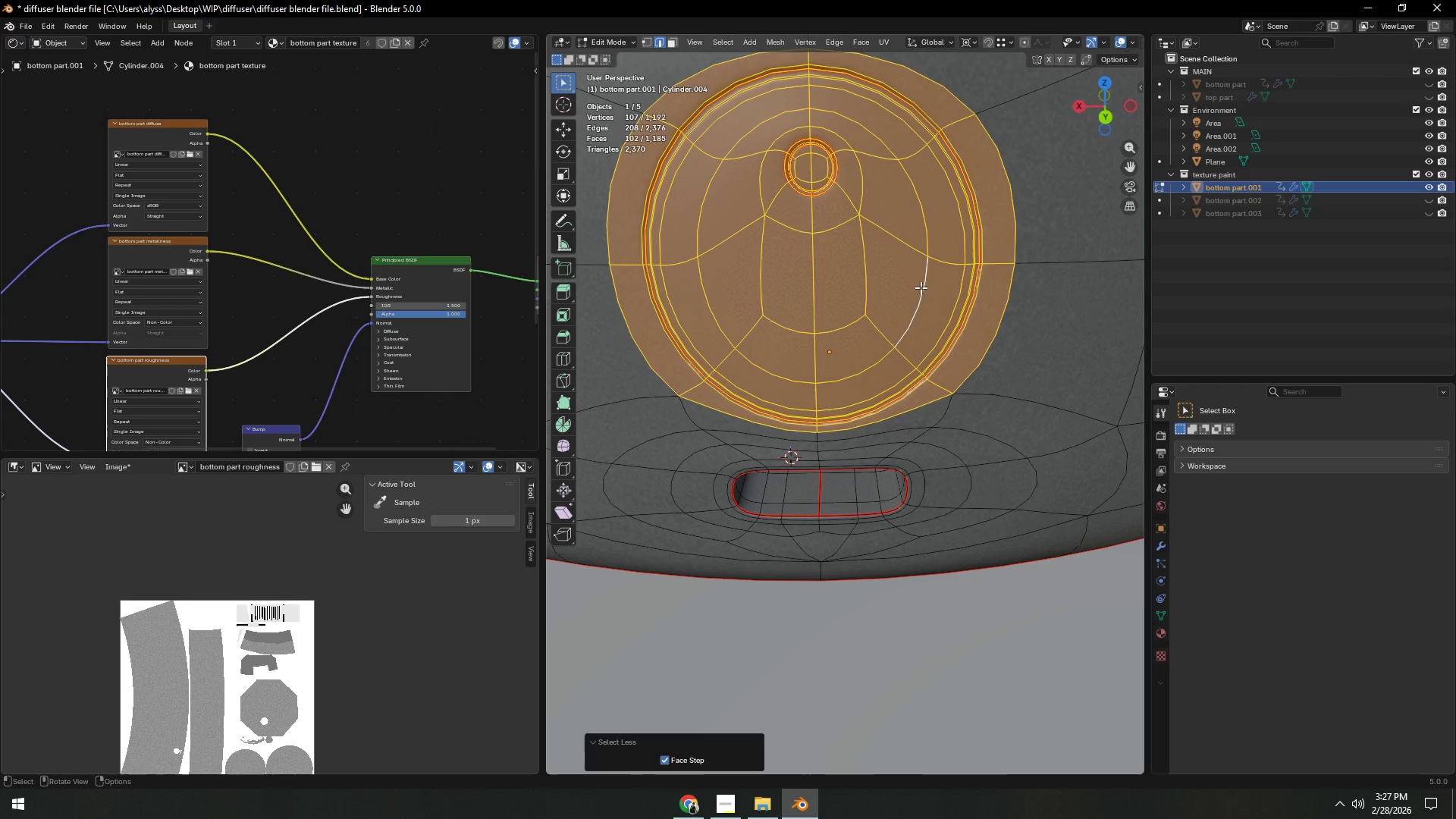 
 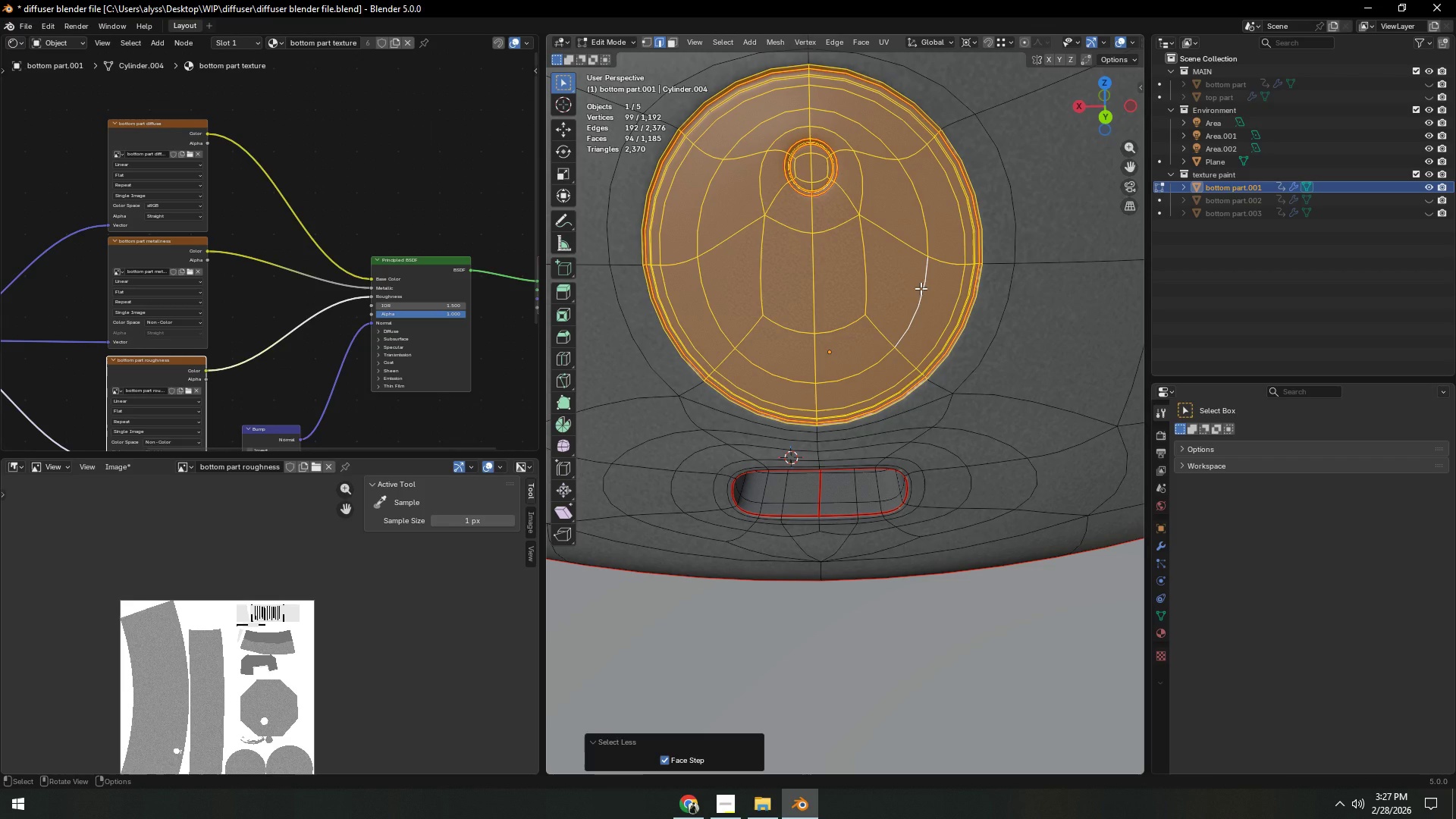 
 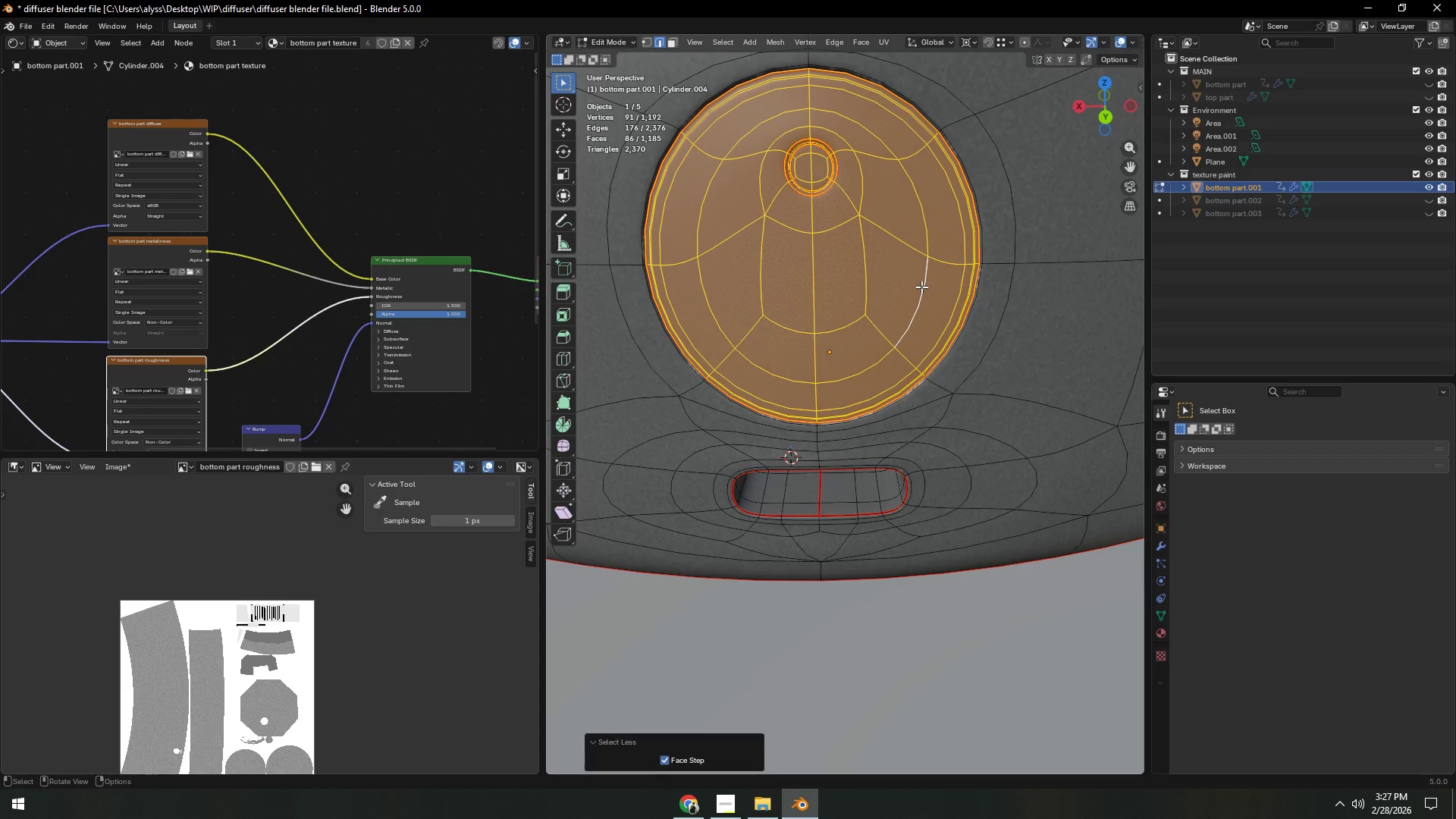 
key(P)
 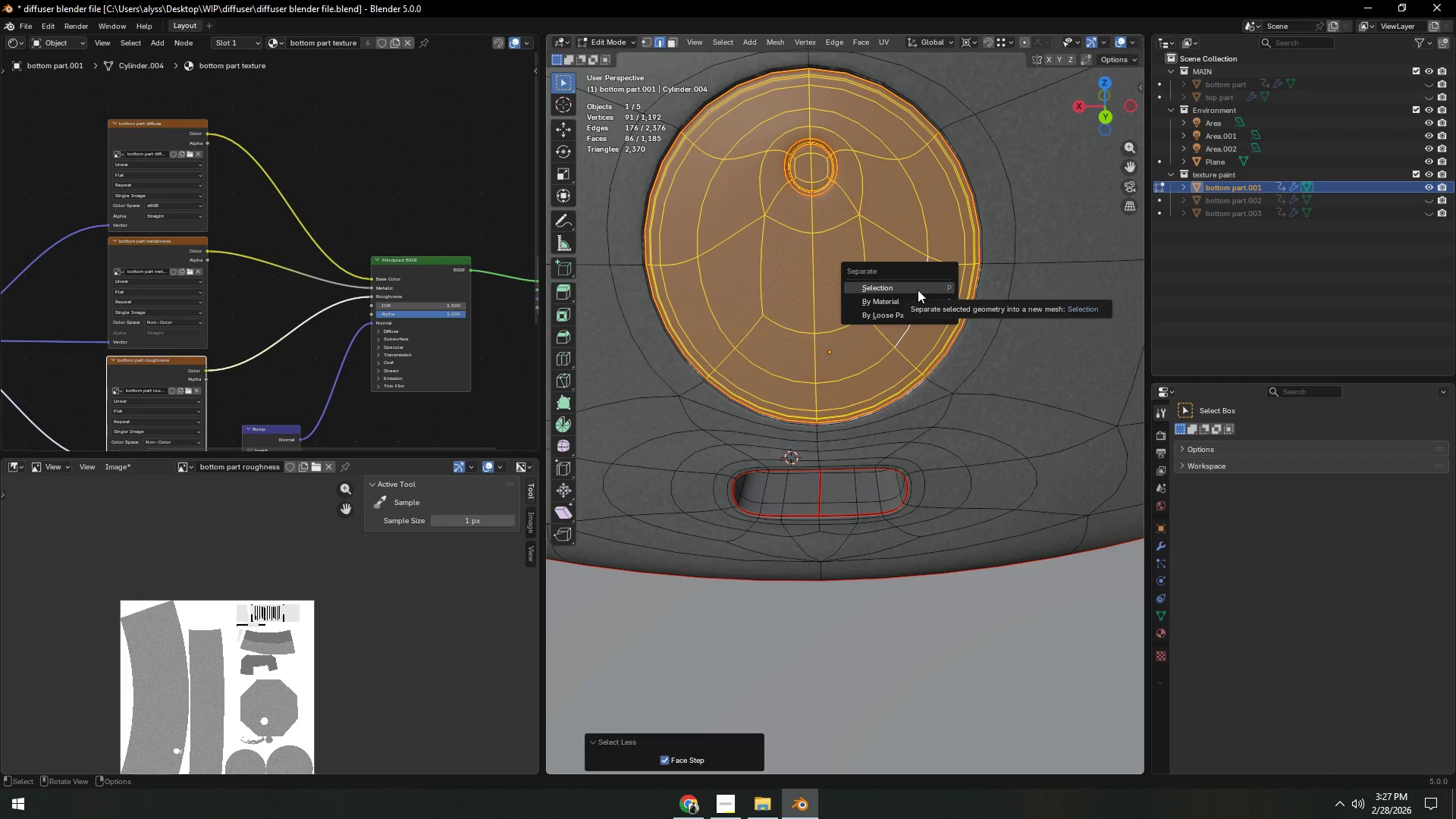 
left_click([918, 290])
 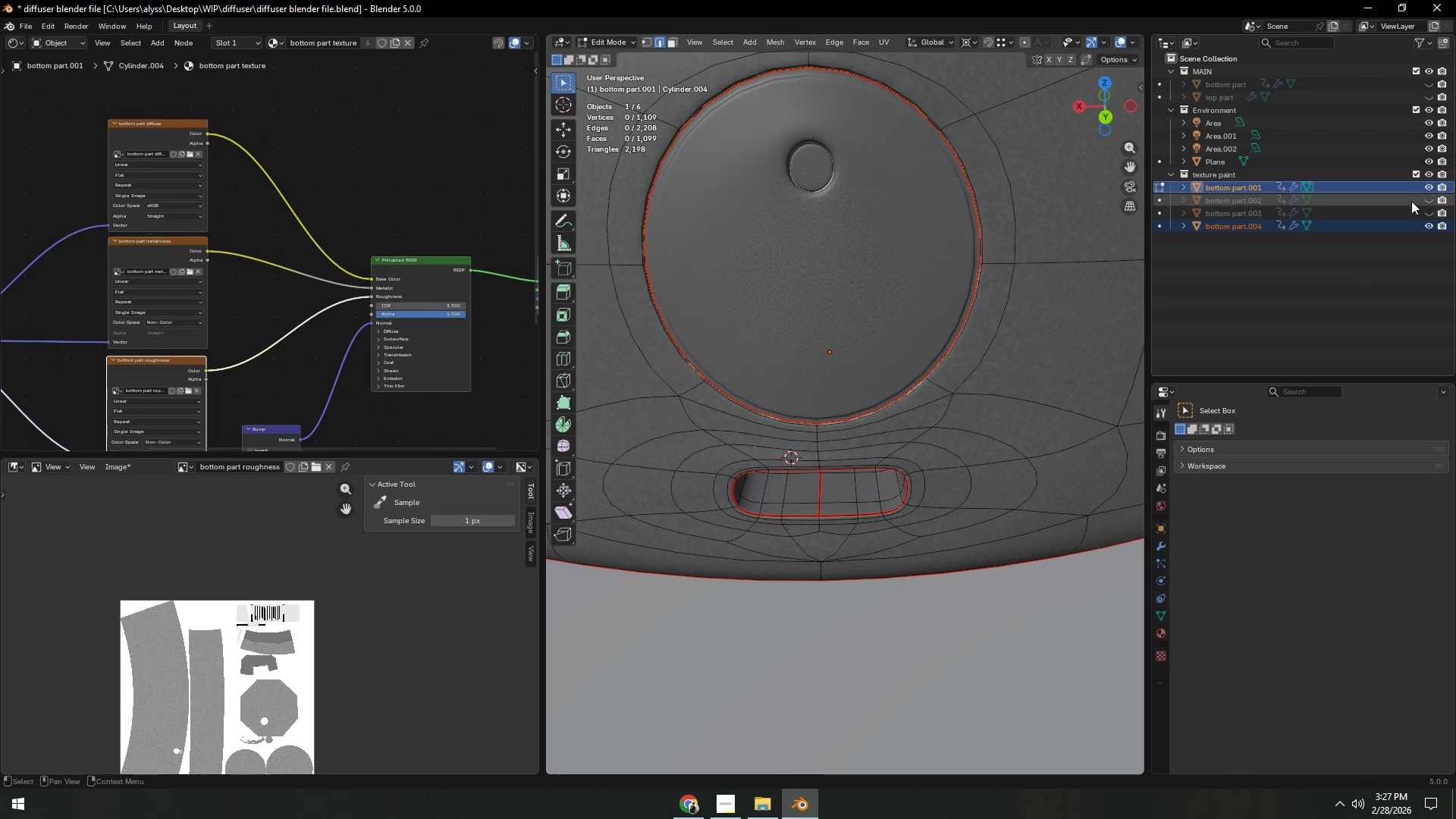 
left_click([1432, 184])
 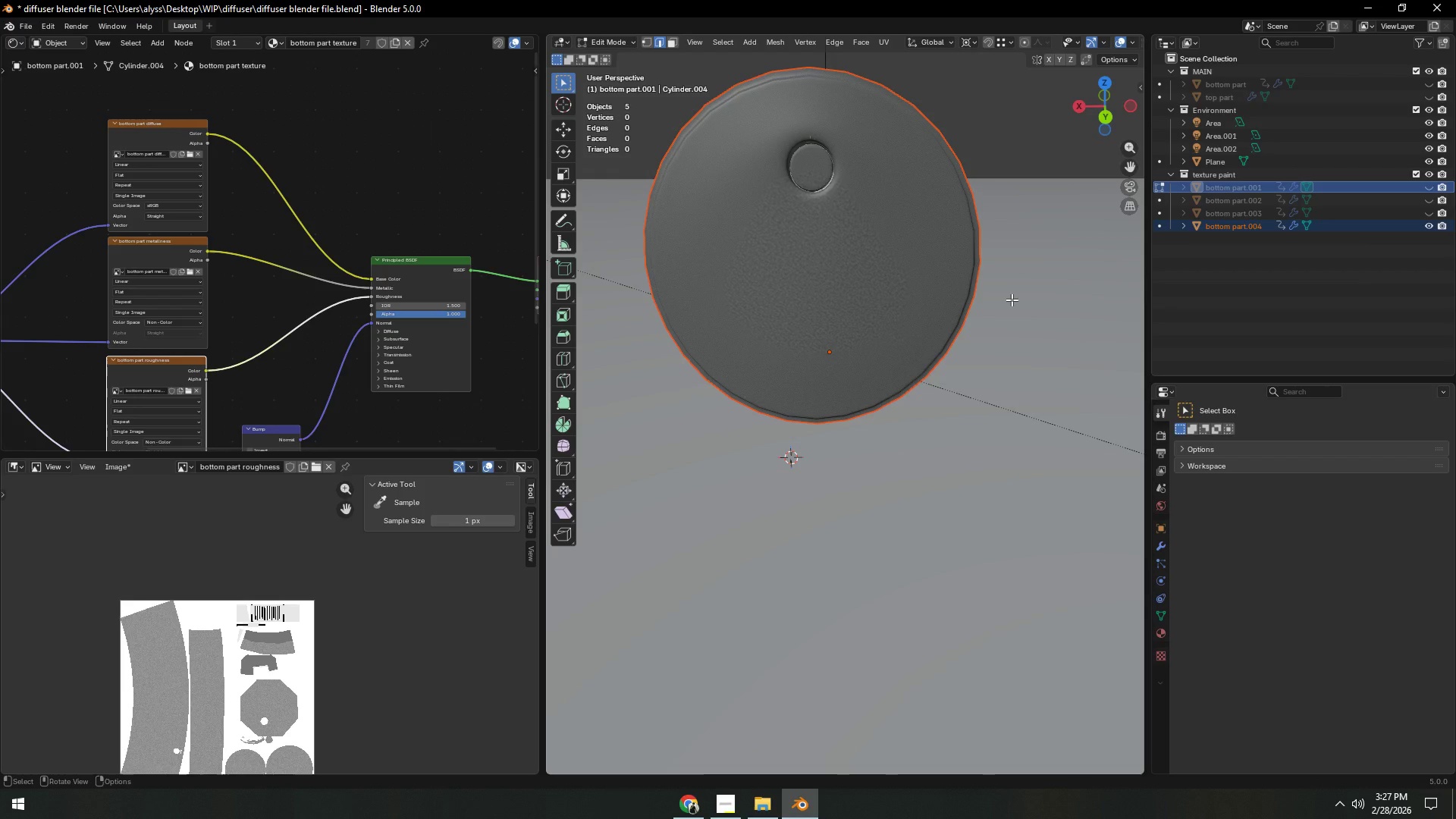 
left_click([1012, 300])
 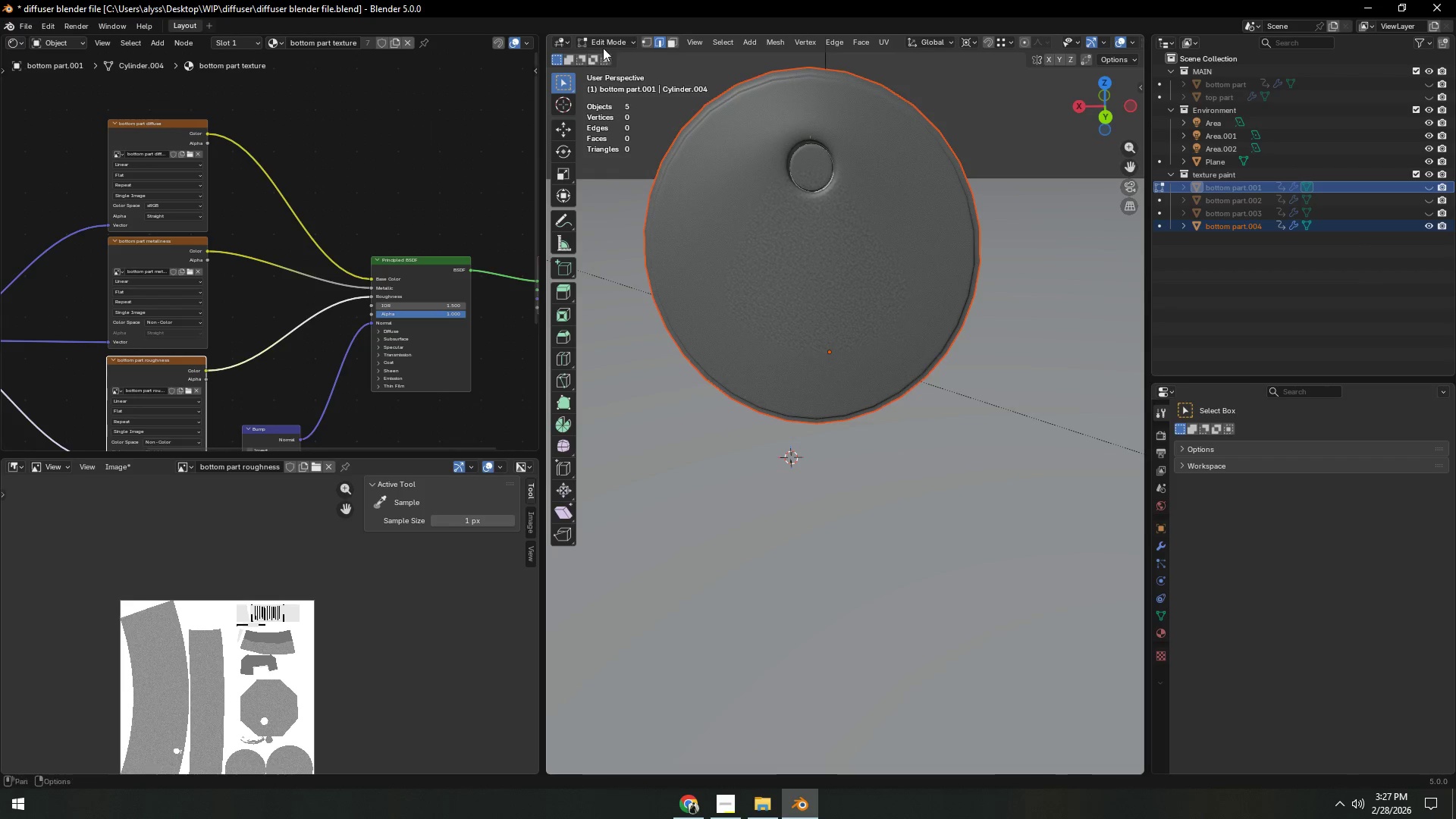 
key(Tab)
 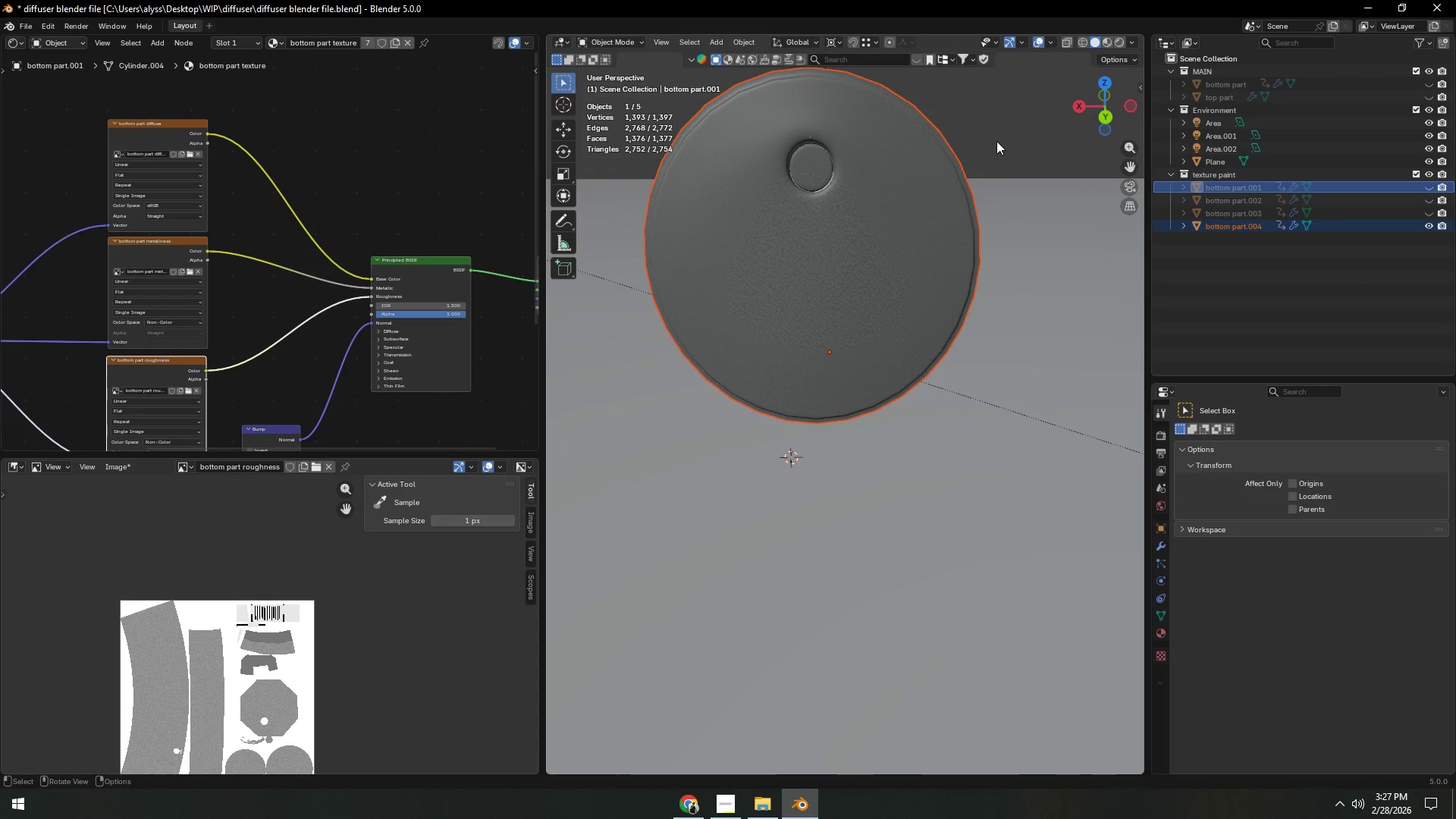 
key(Control+ControlLeft)
 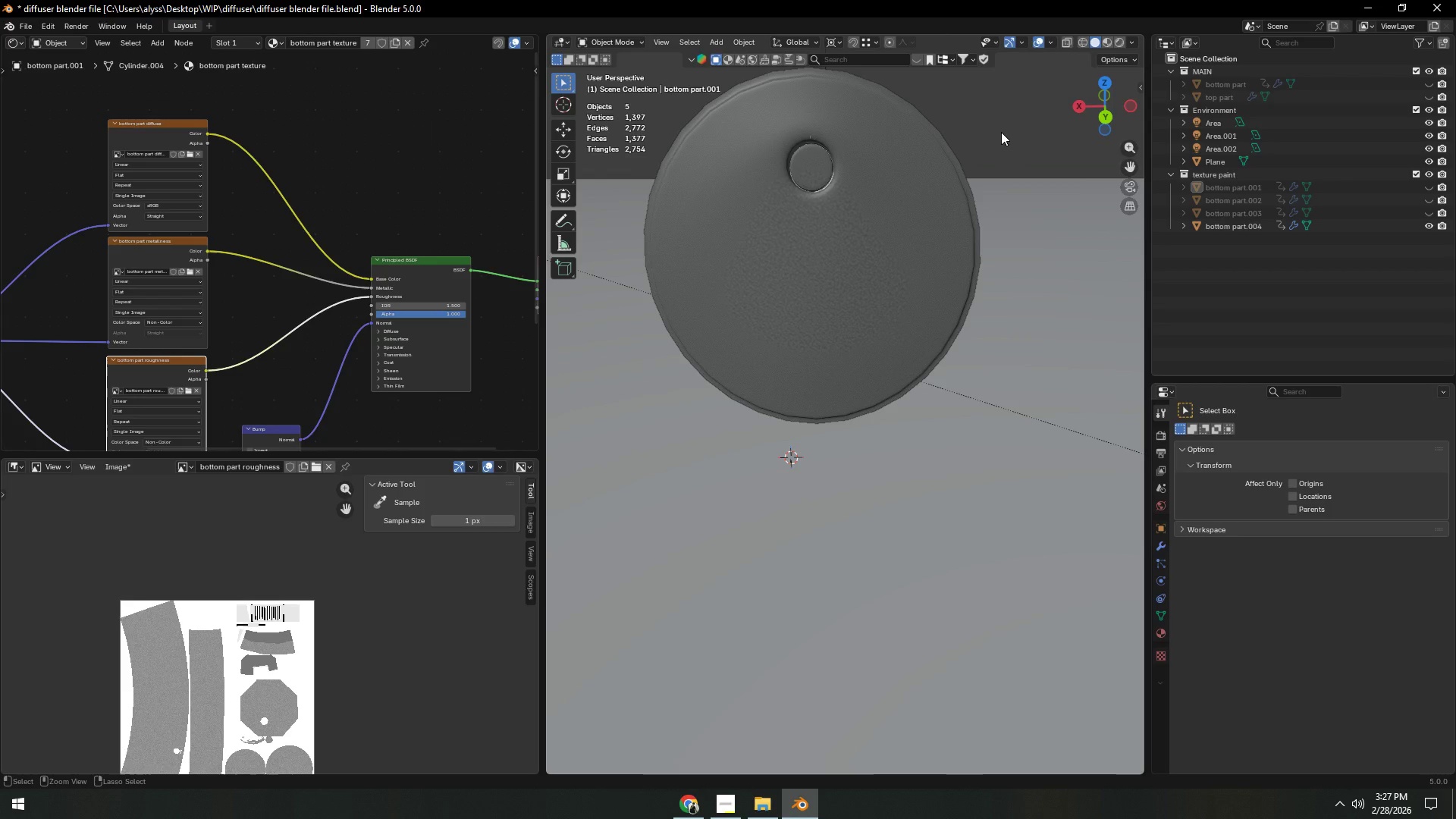 
key(Control+S)
 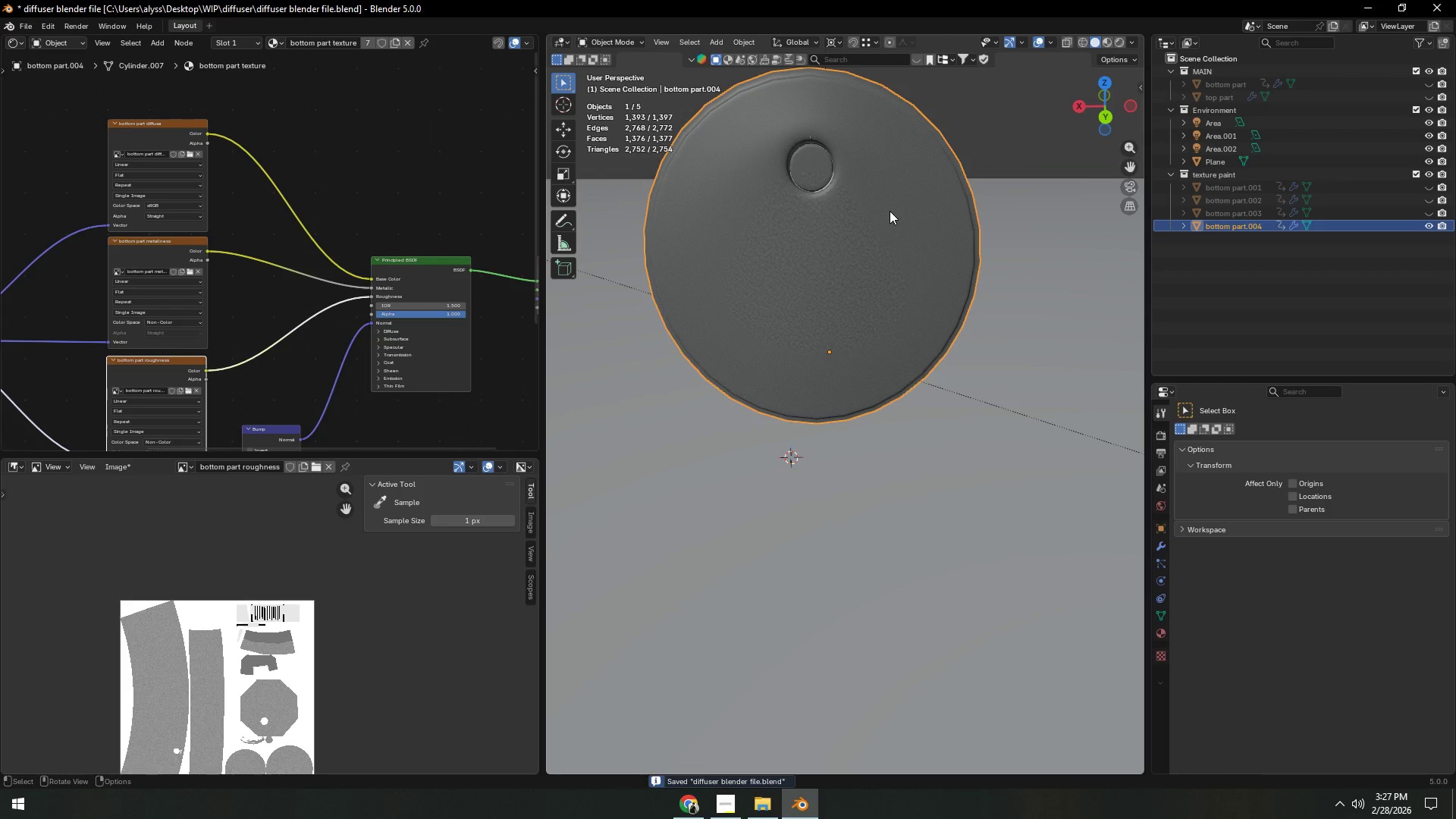 
key(Shift+ShiftLeft)
 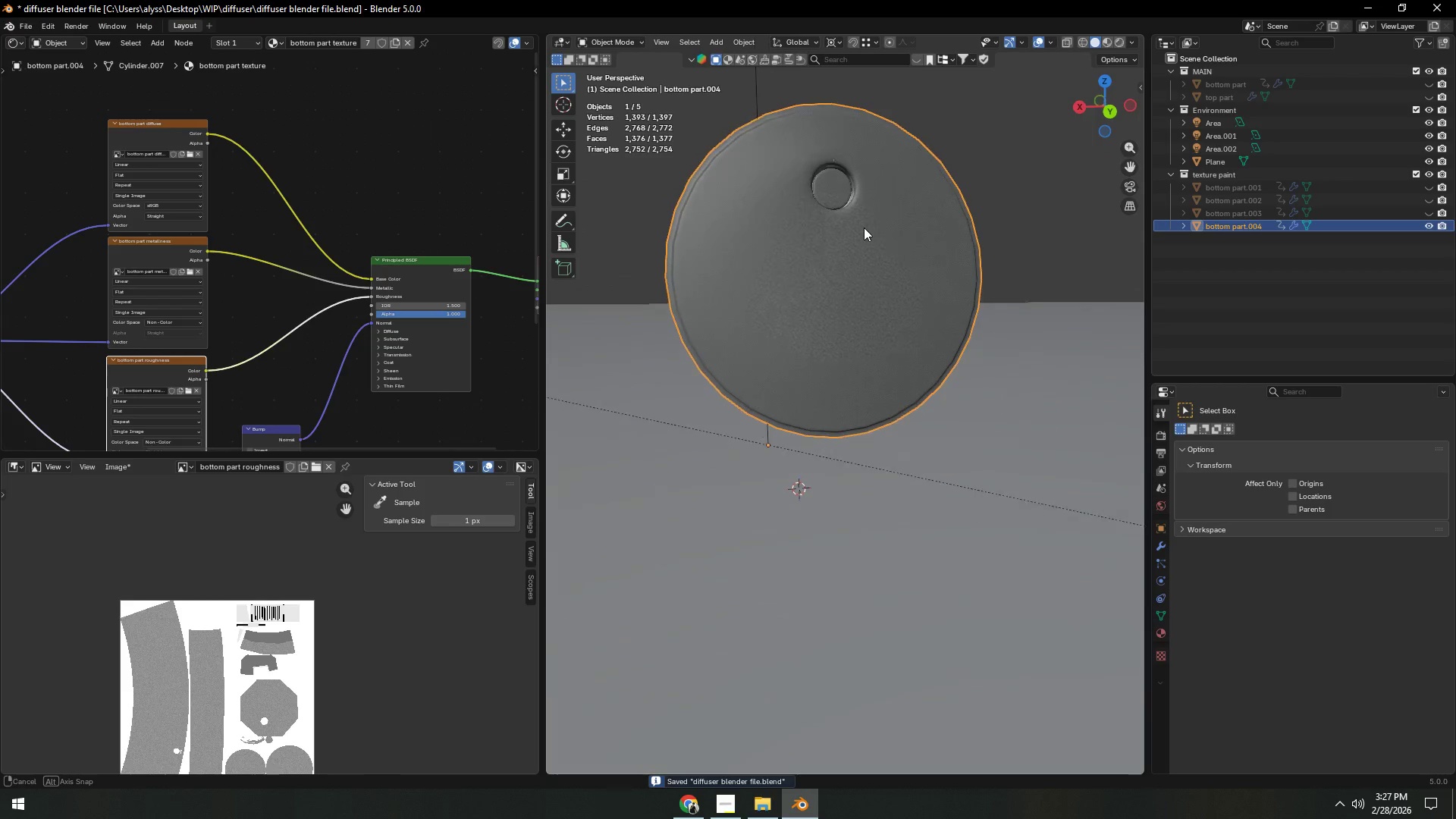 
hold_key(key=ShiftLeft, duration=1.25)
 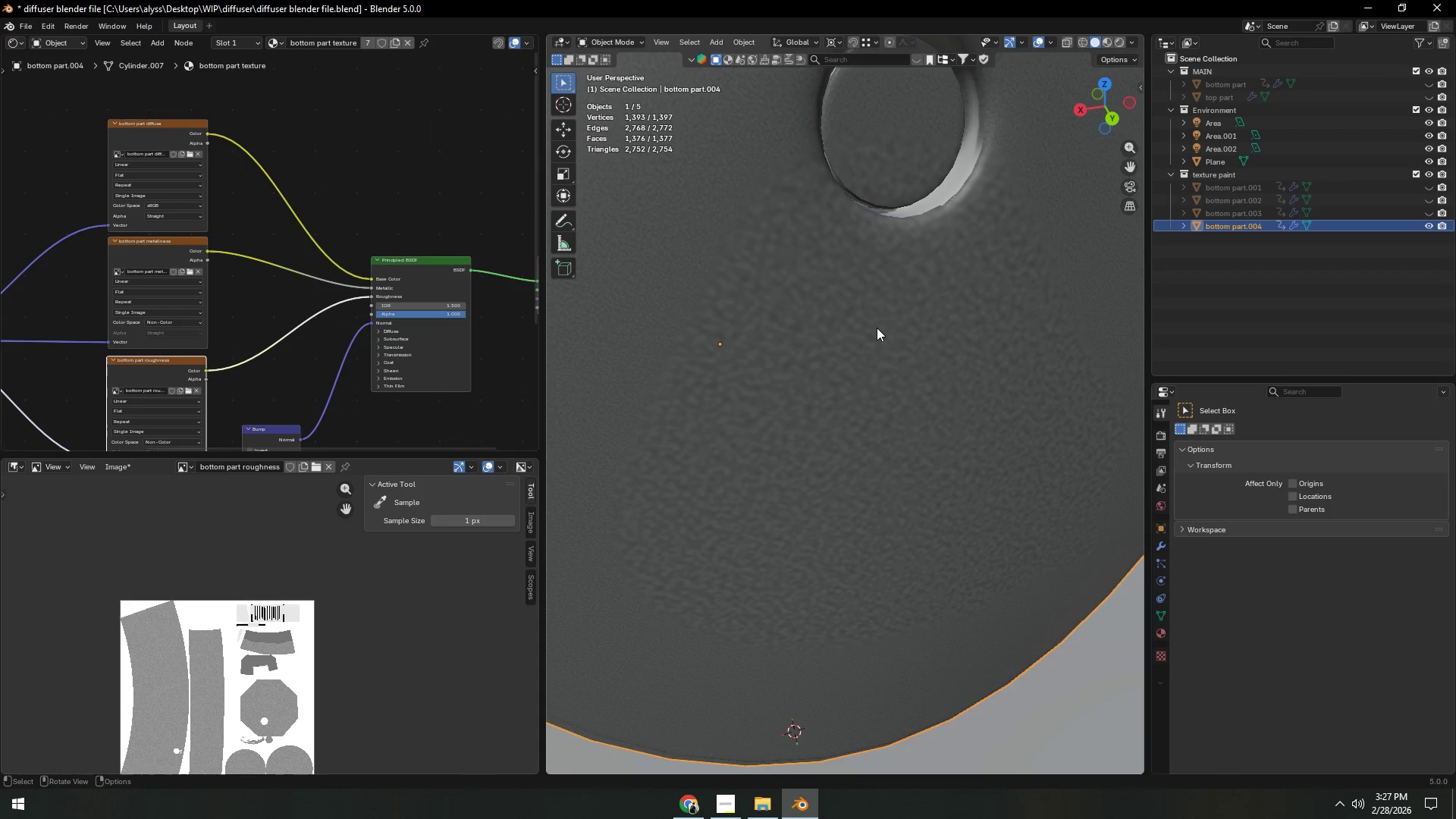 
scroll: coordinate [841, 259], scroll_direction: up, amount: 4.0
 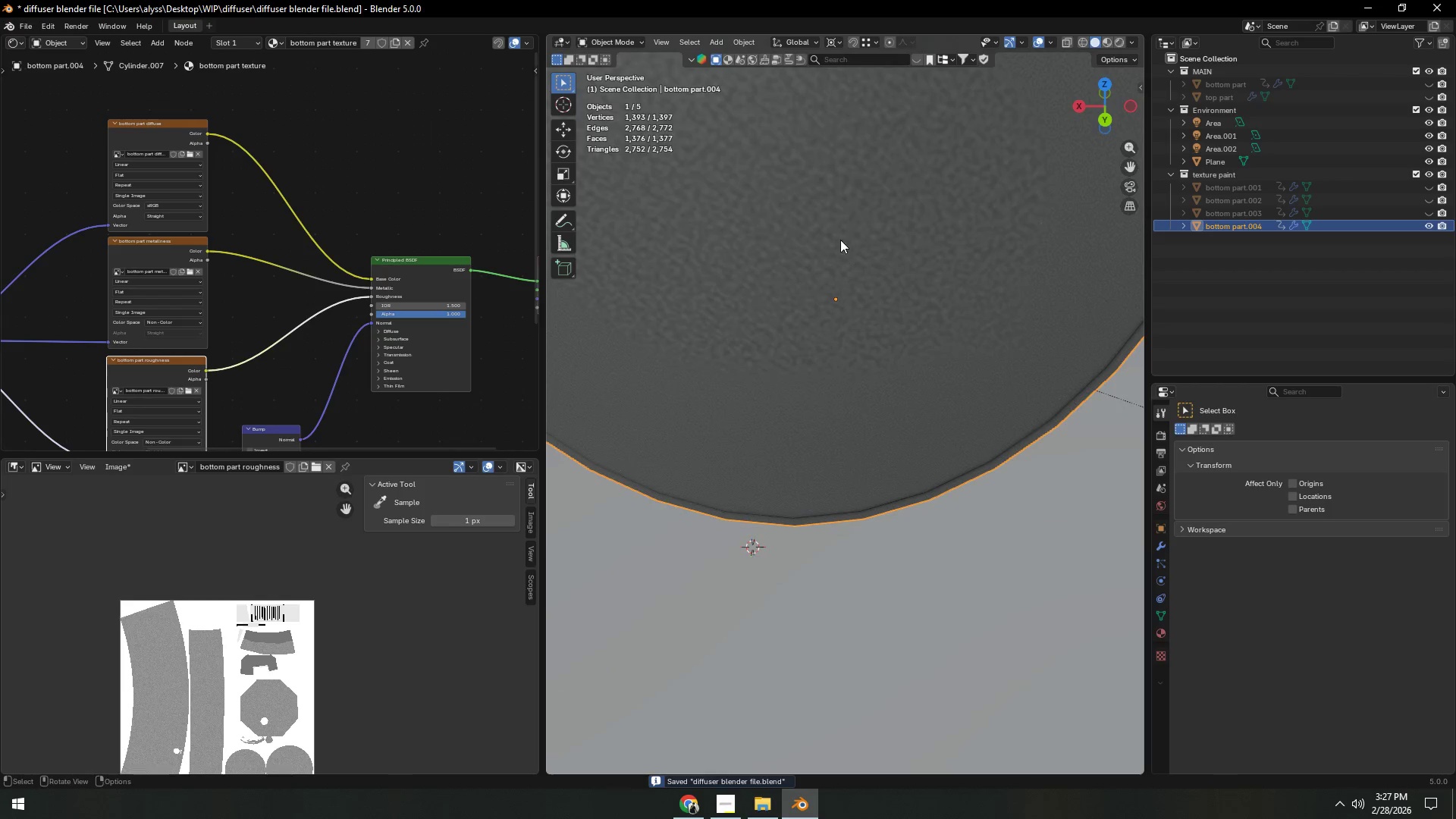 
scroll: coordinate [242, 610], scroll_direction: down, amount: 9.0
 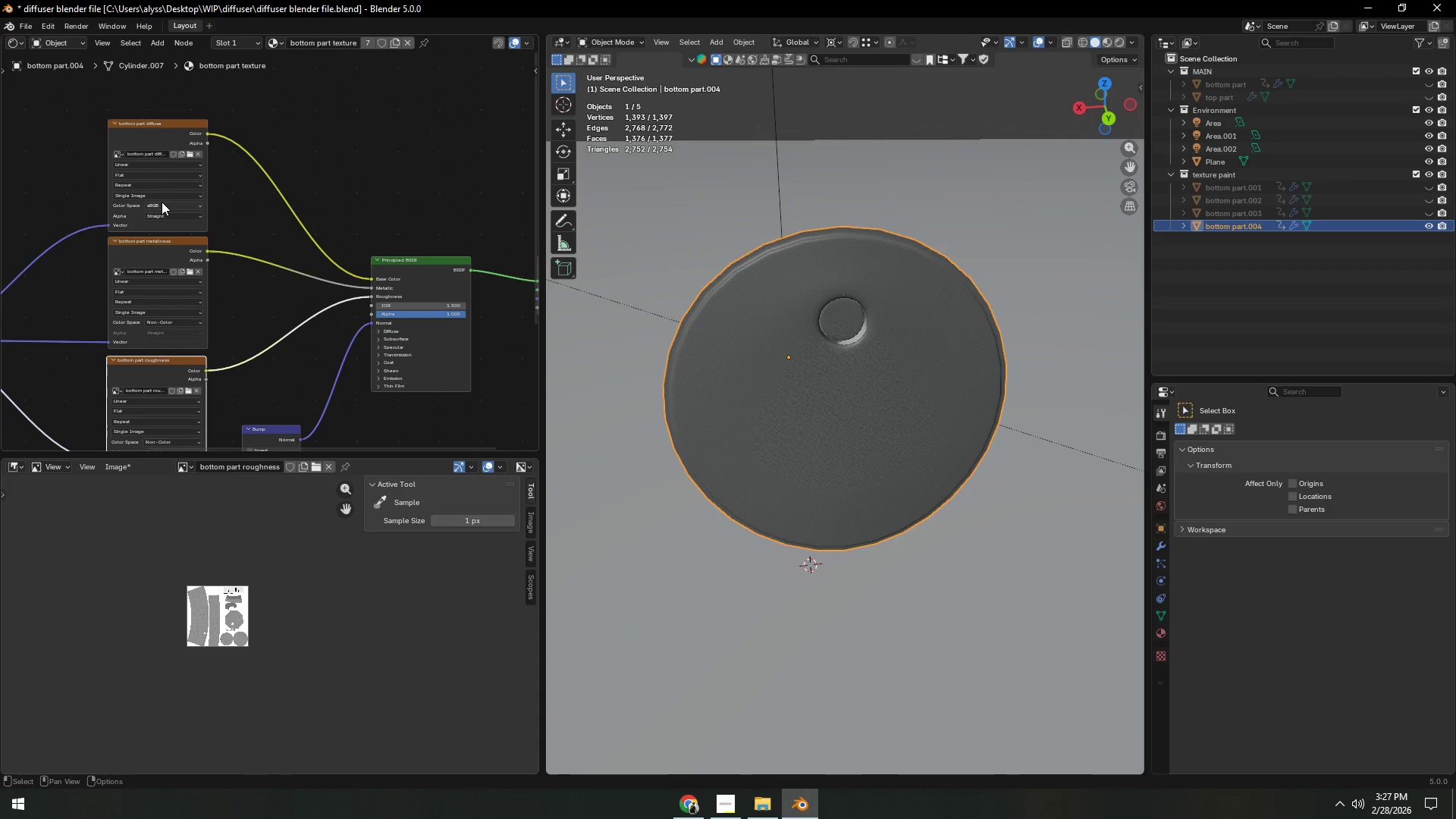 
left_click([158, 137])
 